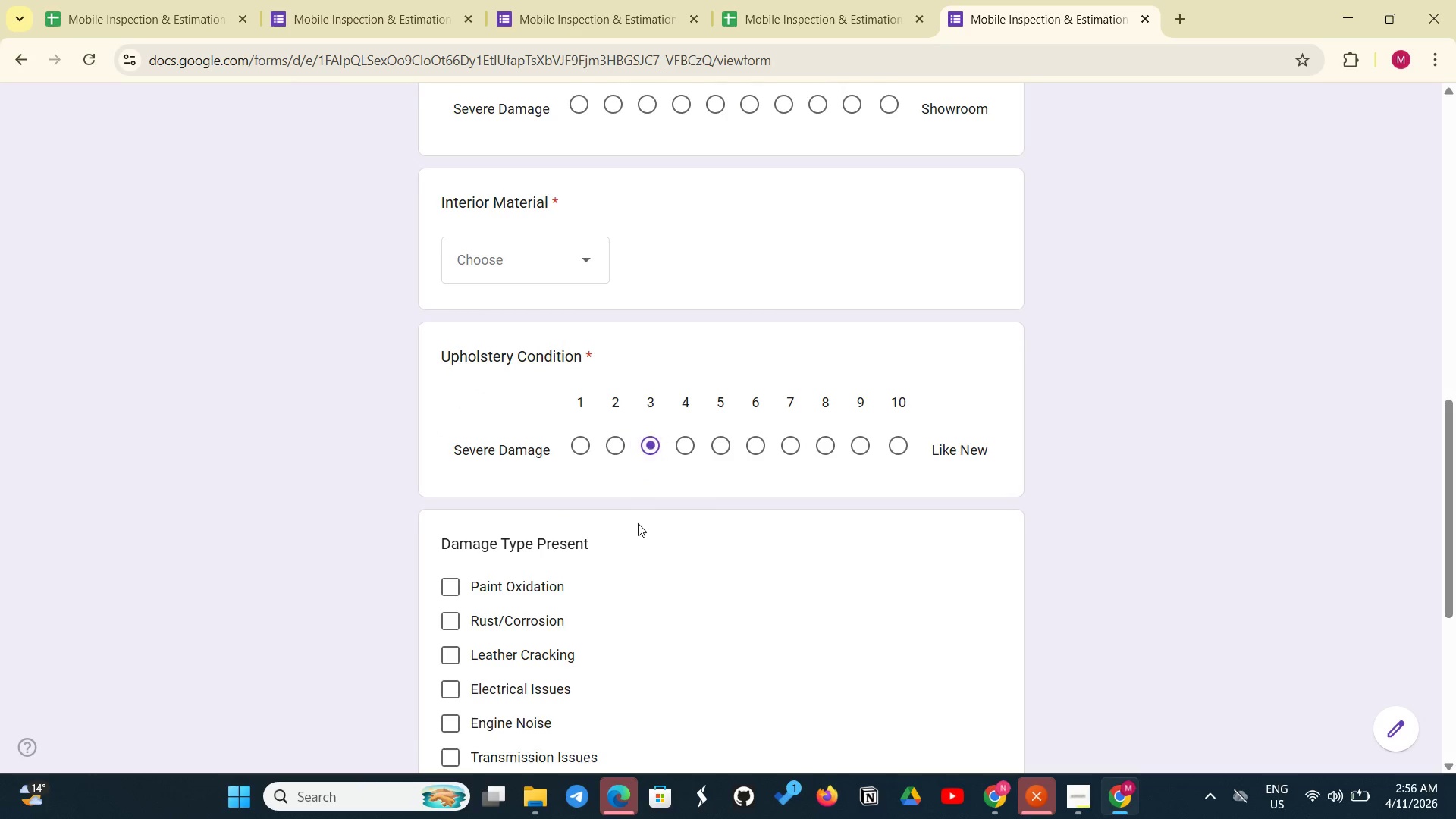 
scroll: coordinate [638, 523], scroll_direction: up, amount: 1.0
 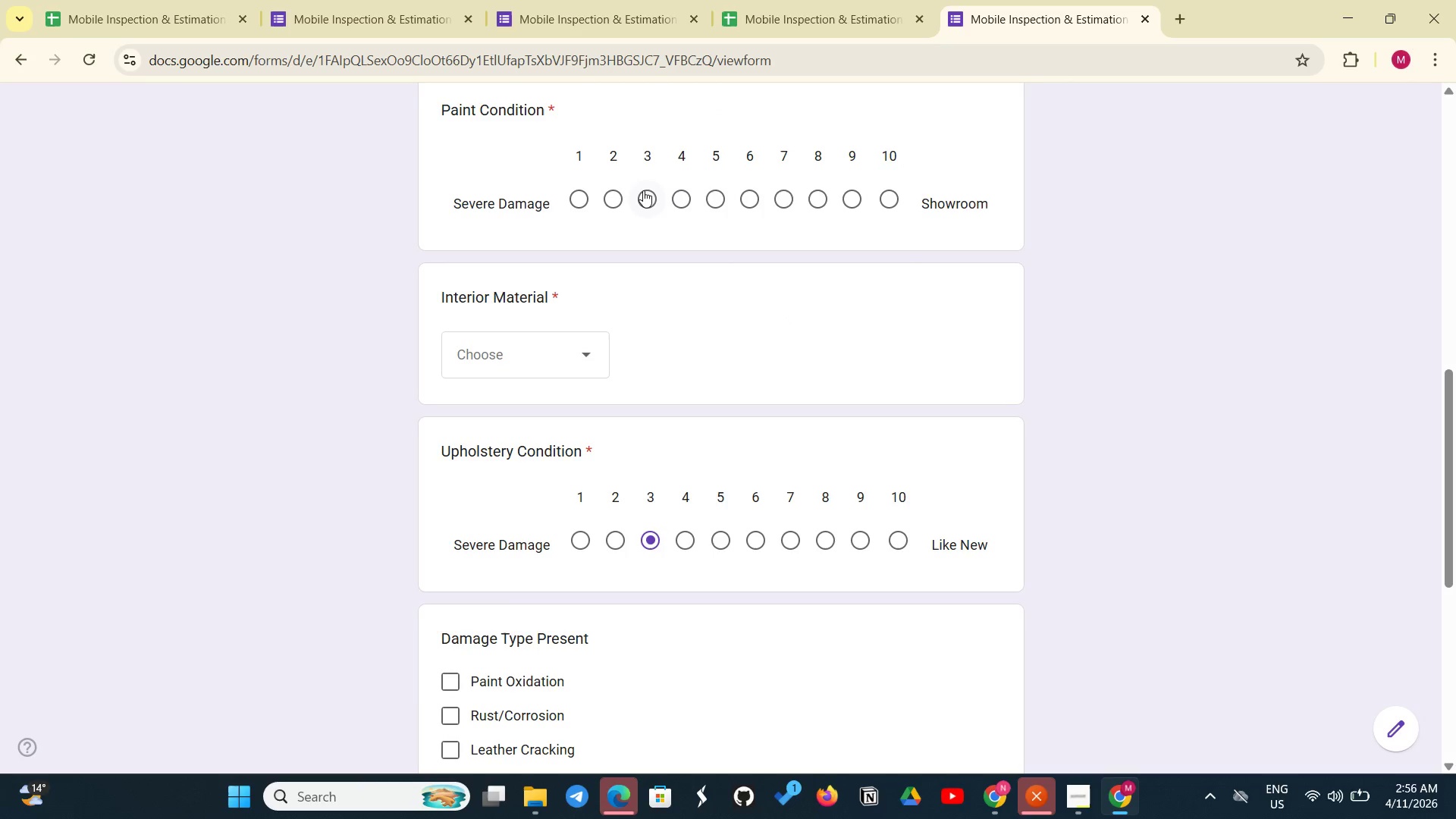 
left_click([643, 190])
 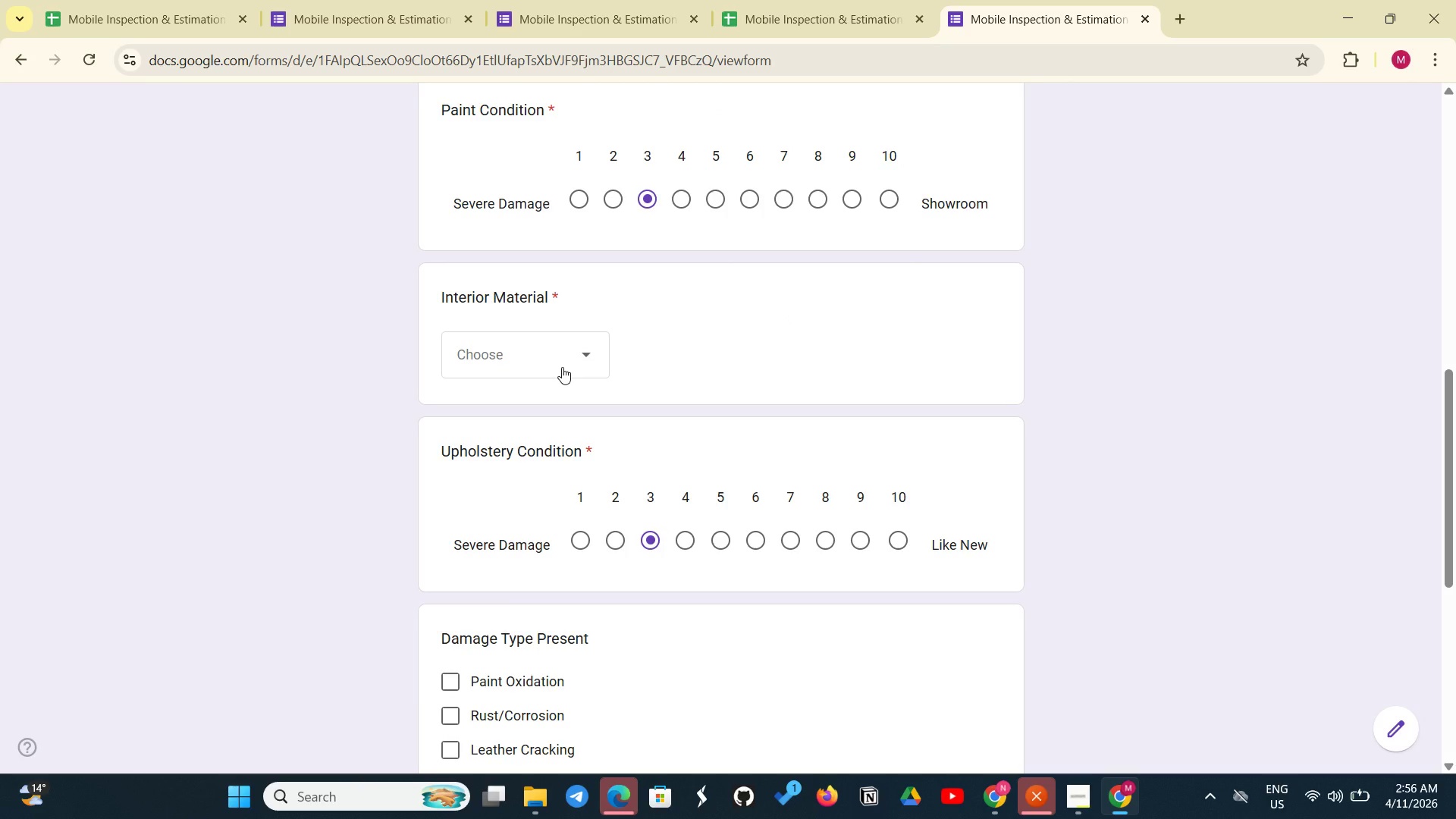 
left_click([562, 367])
 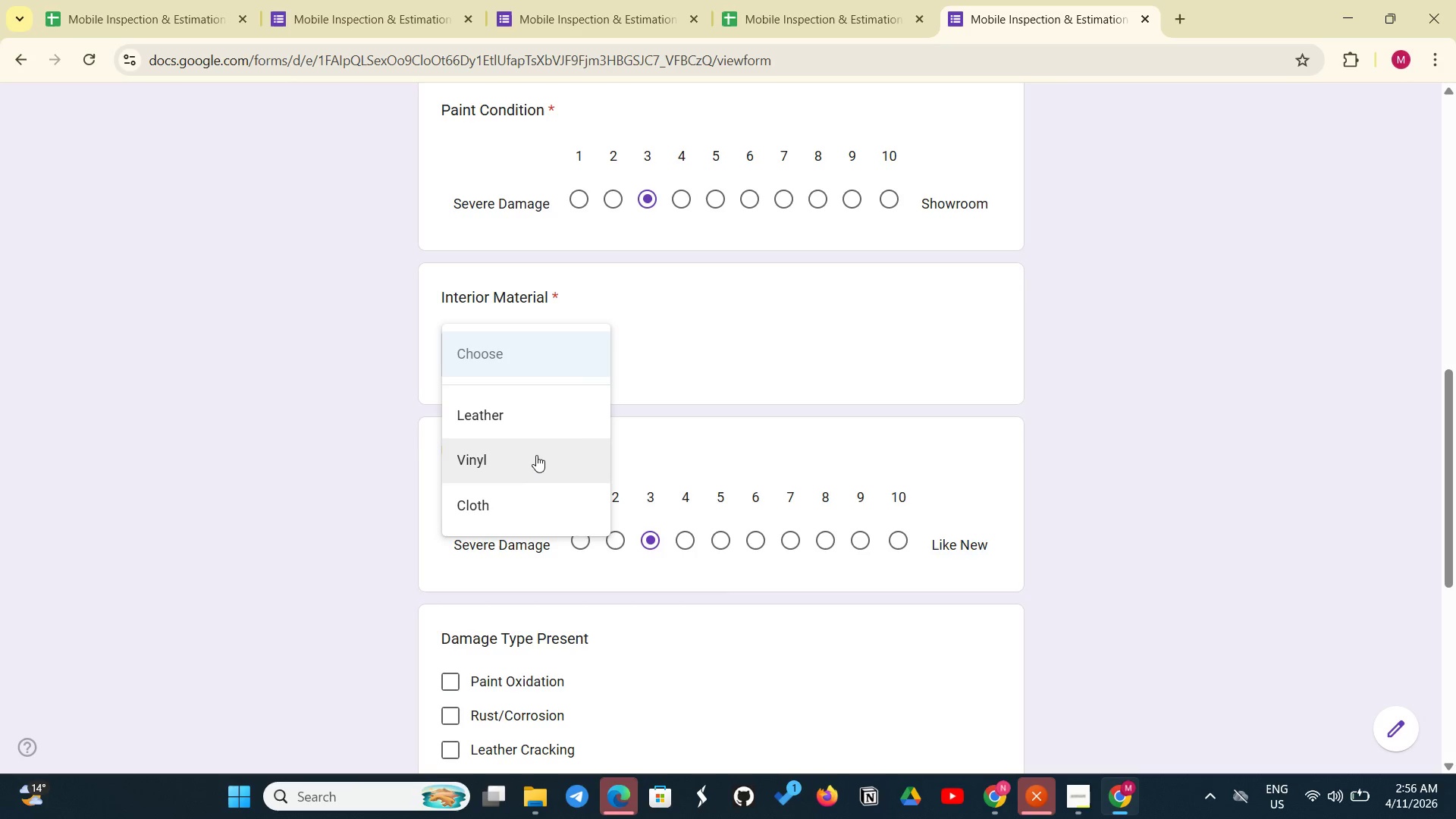 
left_click([533, 449])
 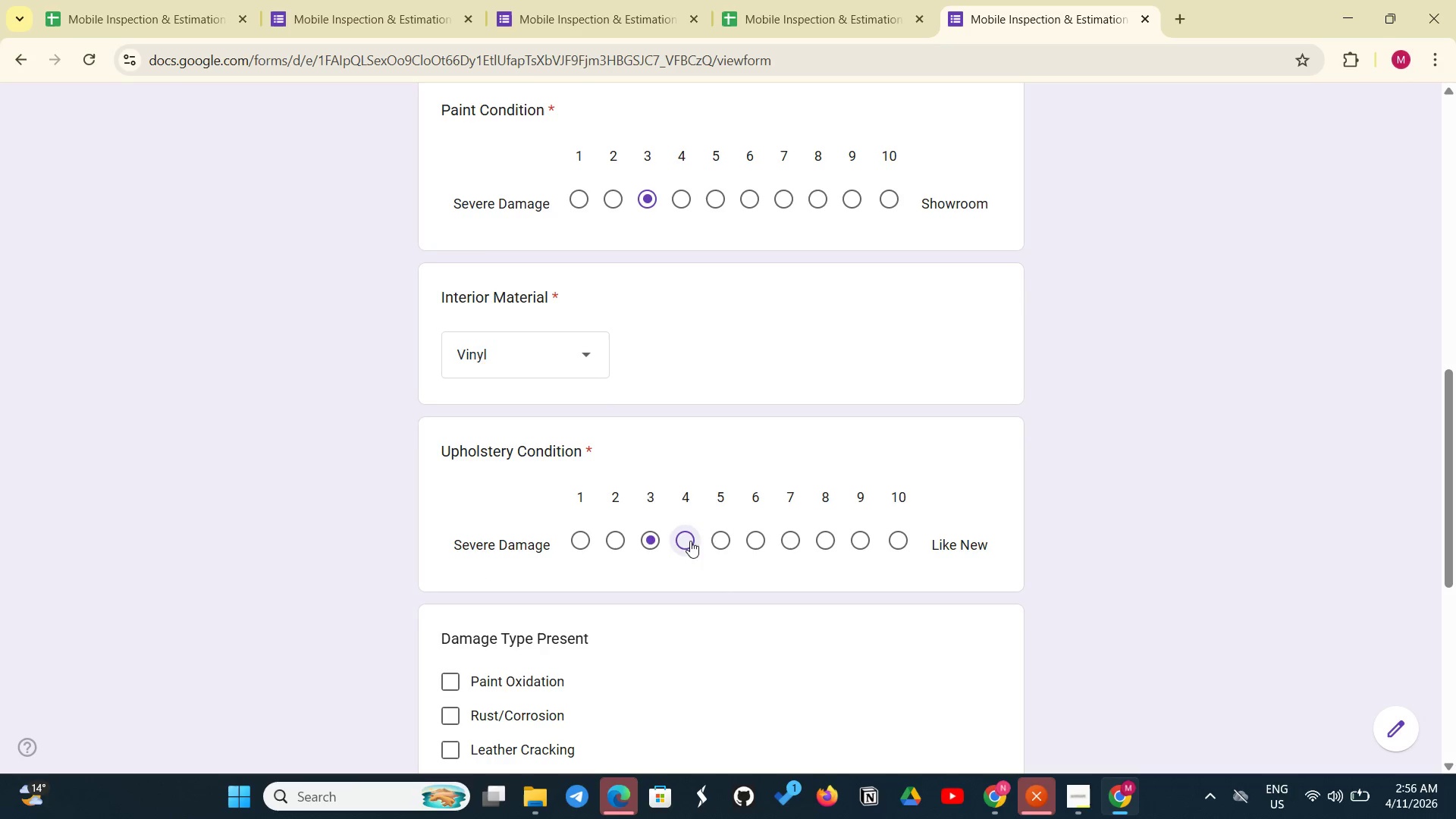 
scroll: coordinate [682, 567], scroll_direction: down, amount: 3.0
 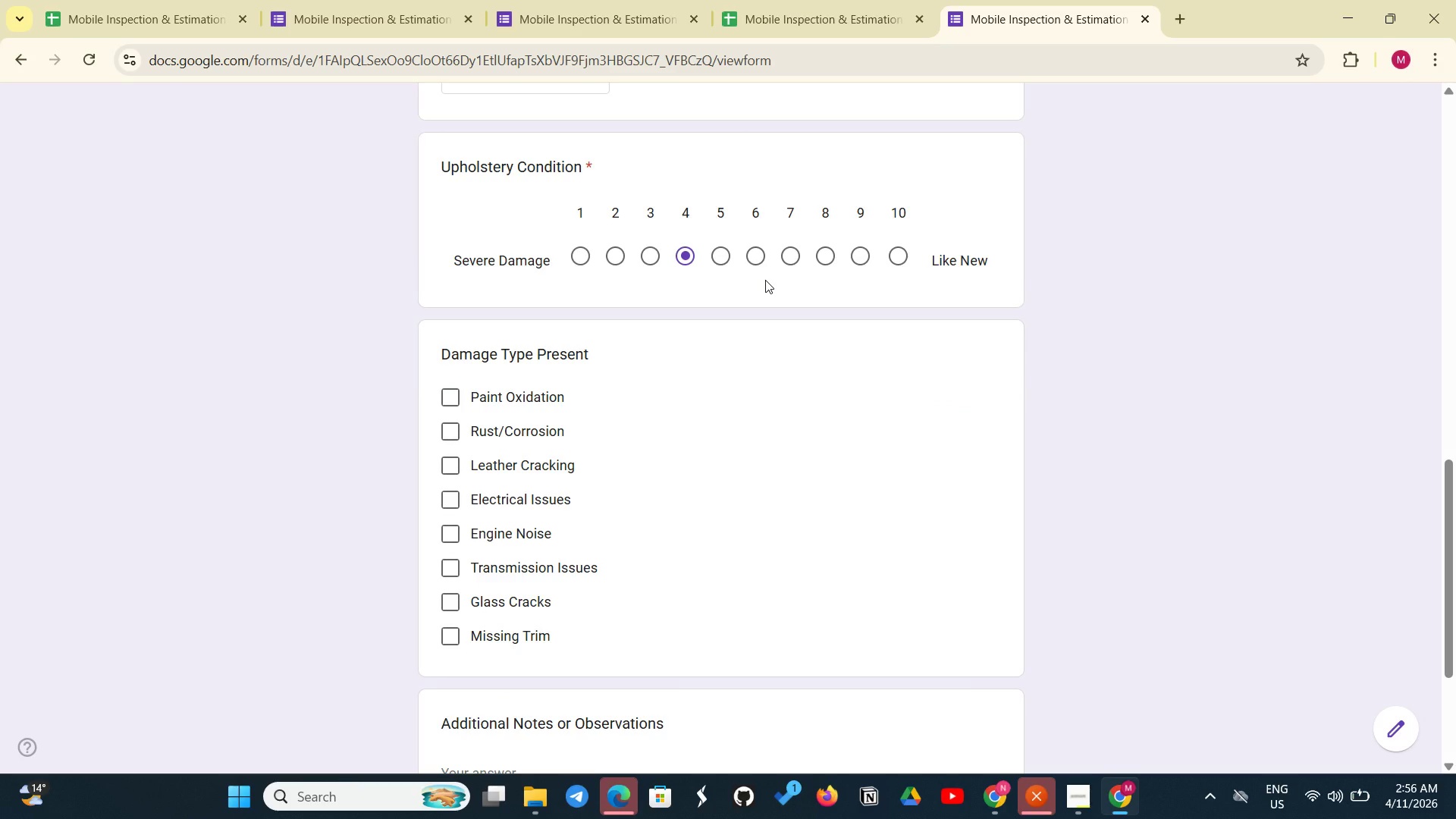 
wait(7.45)
 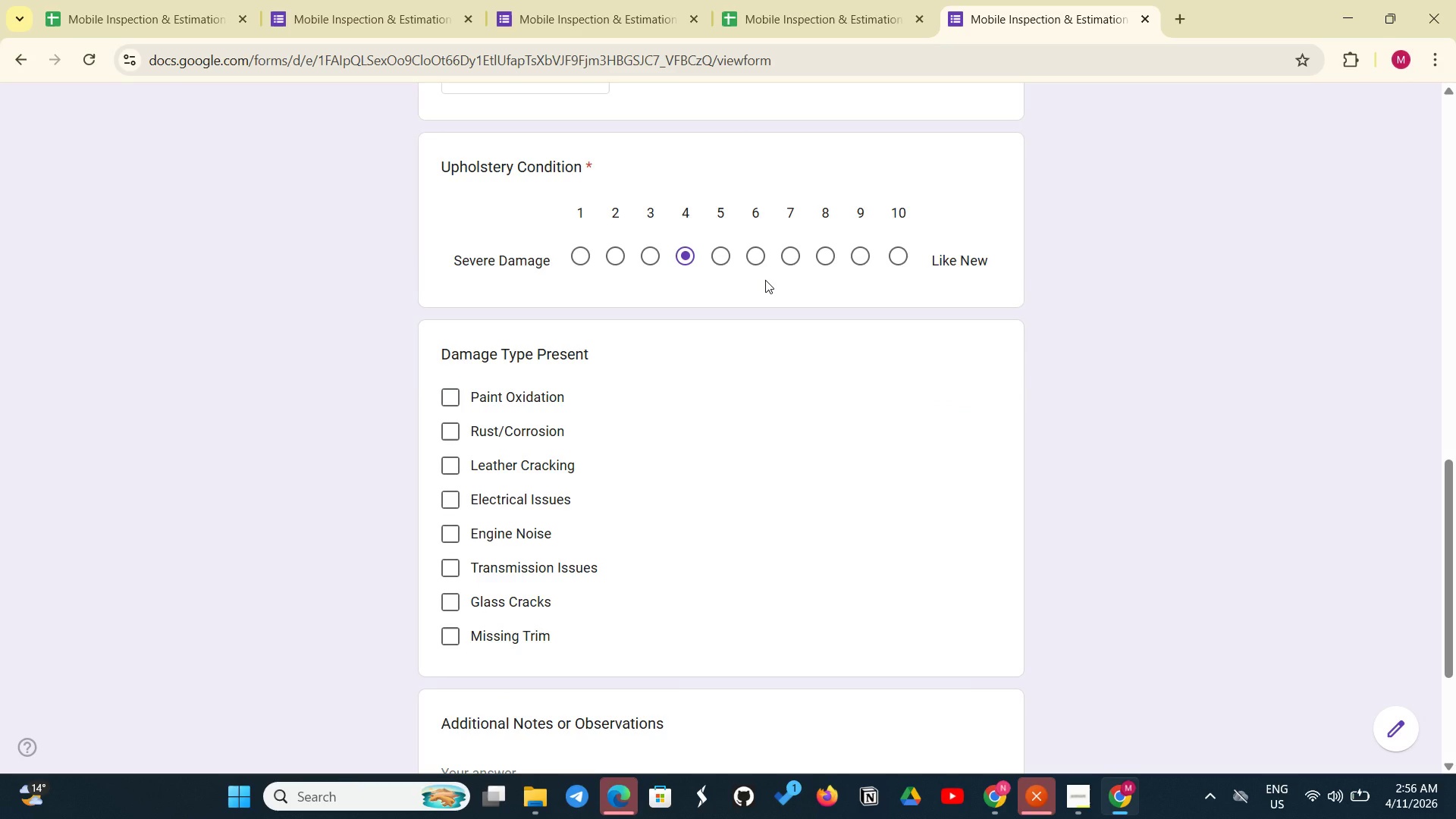 
left_click([499, 429])
 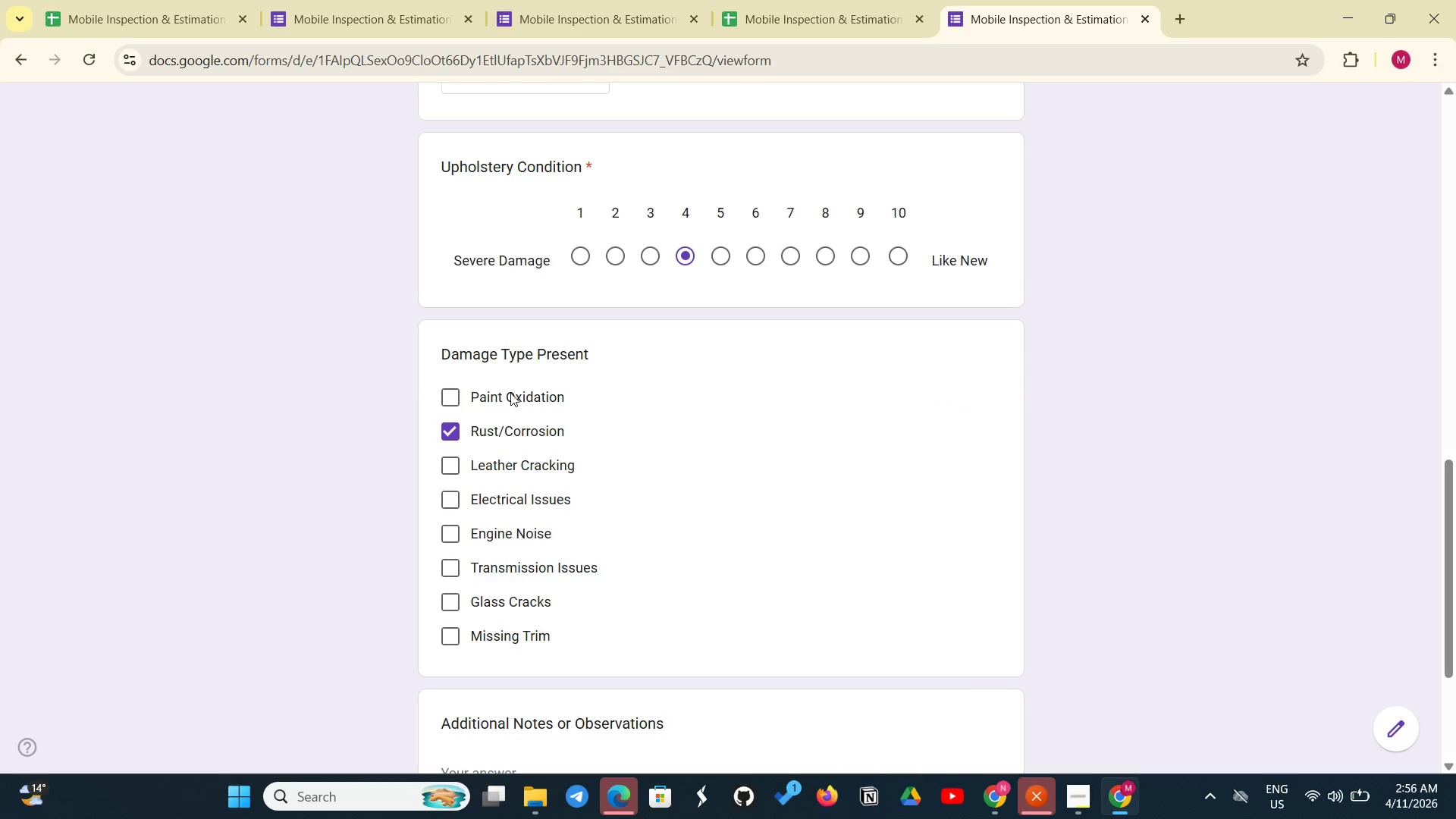 
left_click([510, 393])
 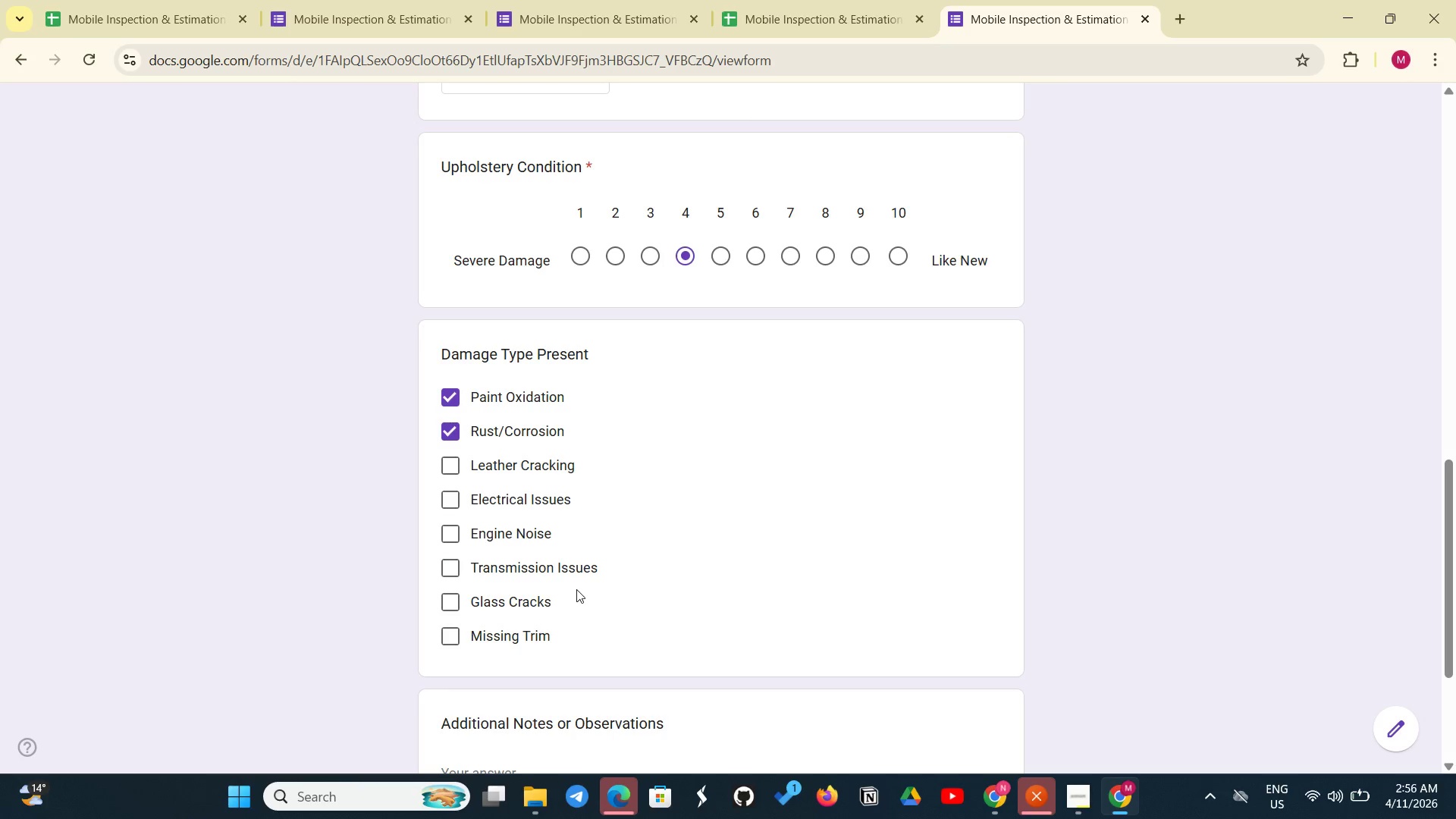 
scroll: coordinate [593, 580], scroll_direction: down, amount: 5.0
 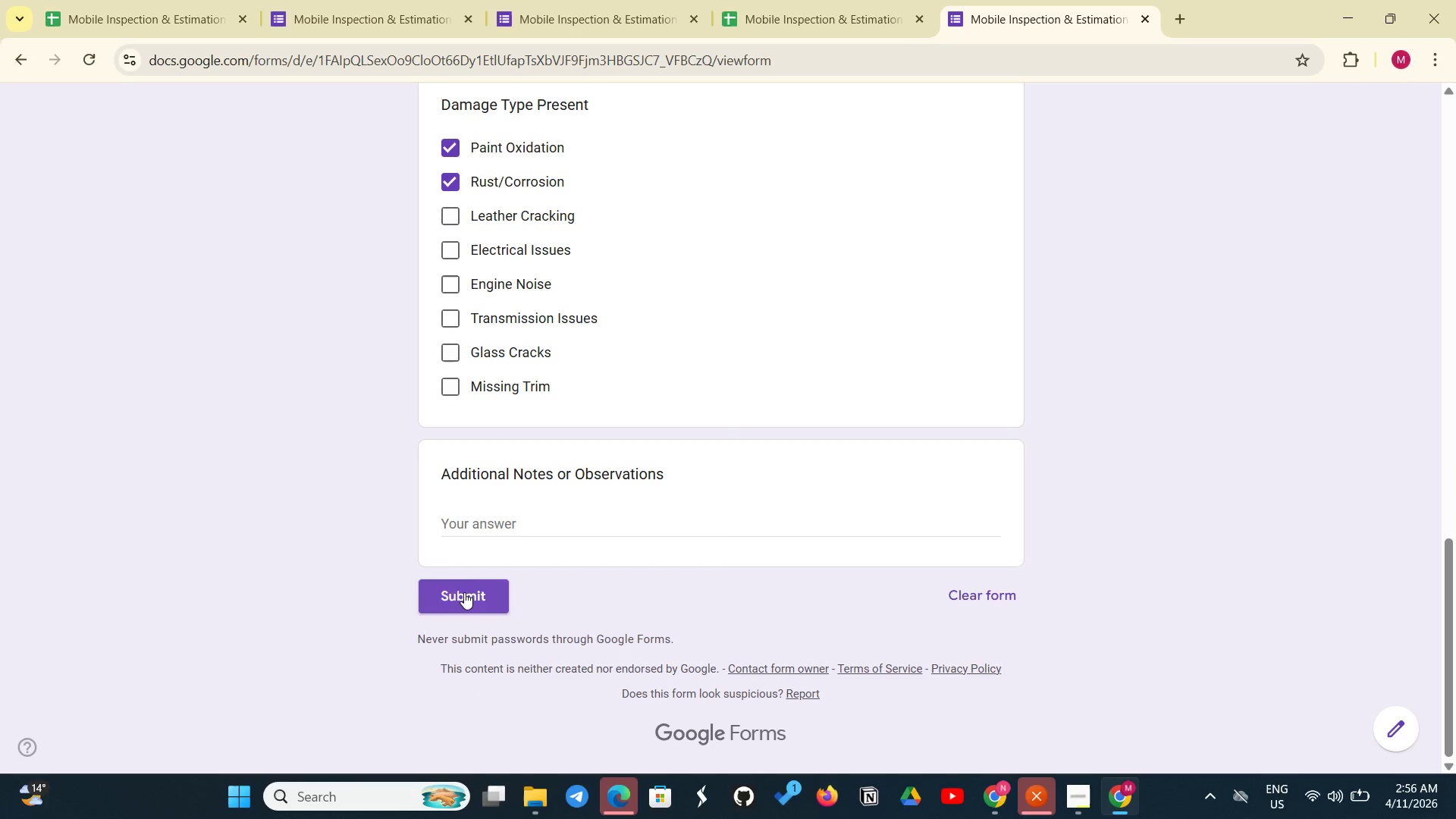 
left_click([464, 592])
 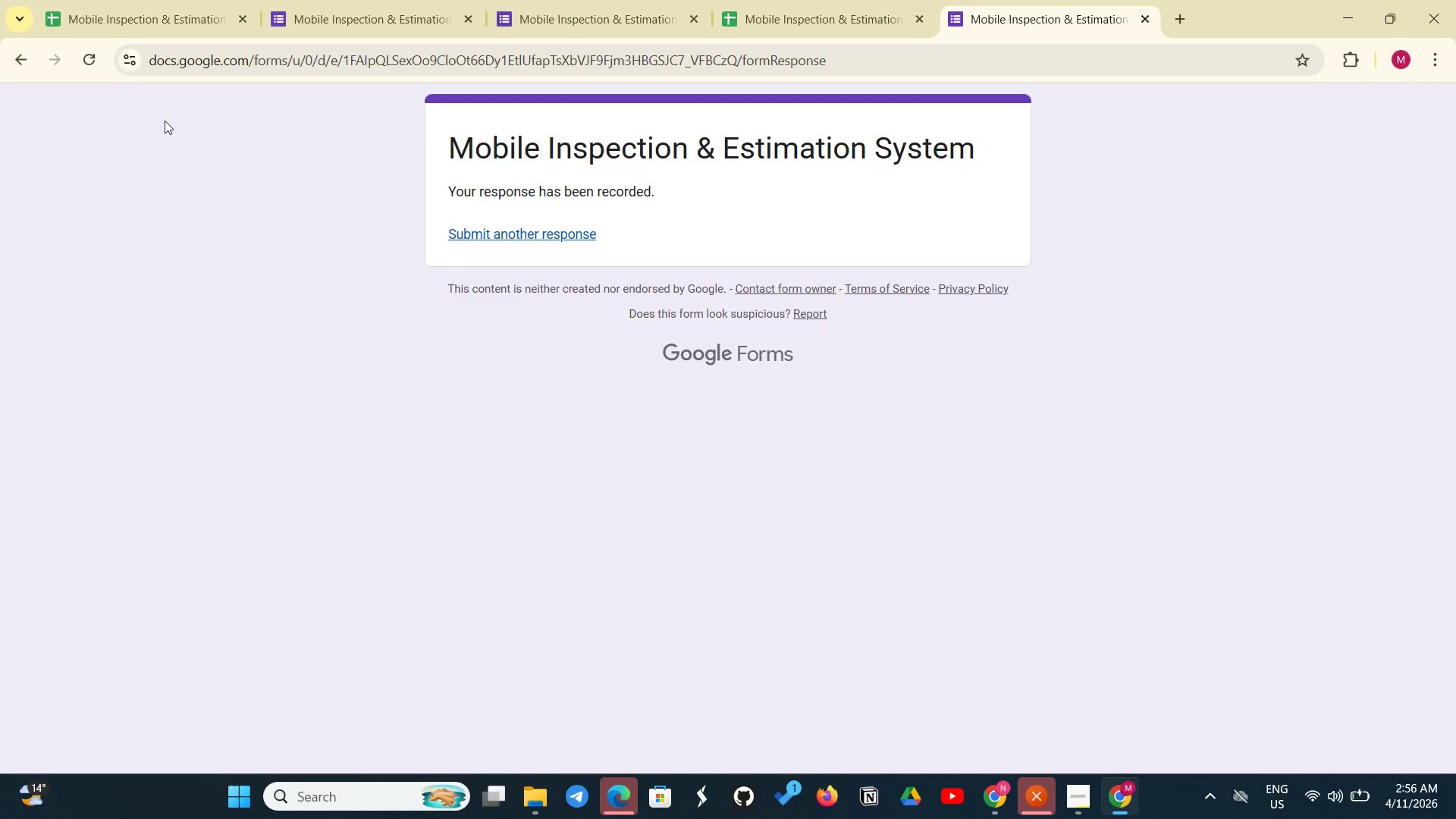 
left_click_drag(start_coordinate=[103, 54], to_coordinate=[99, 55])
 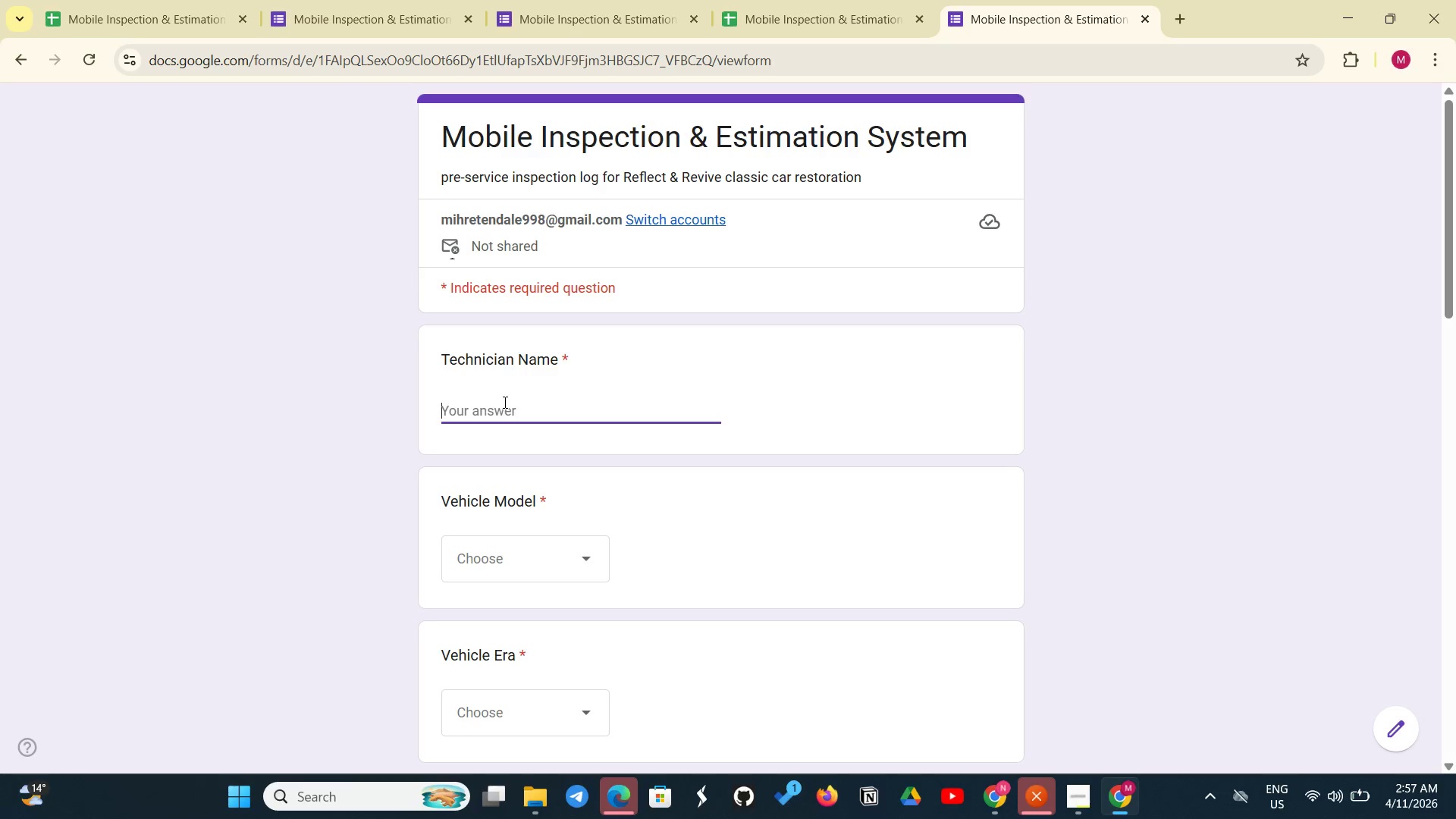 
wait(7.34)
 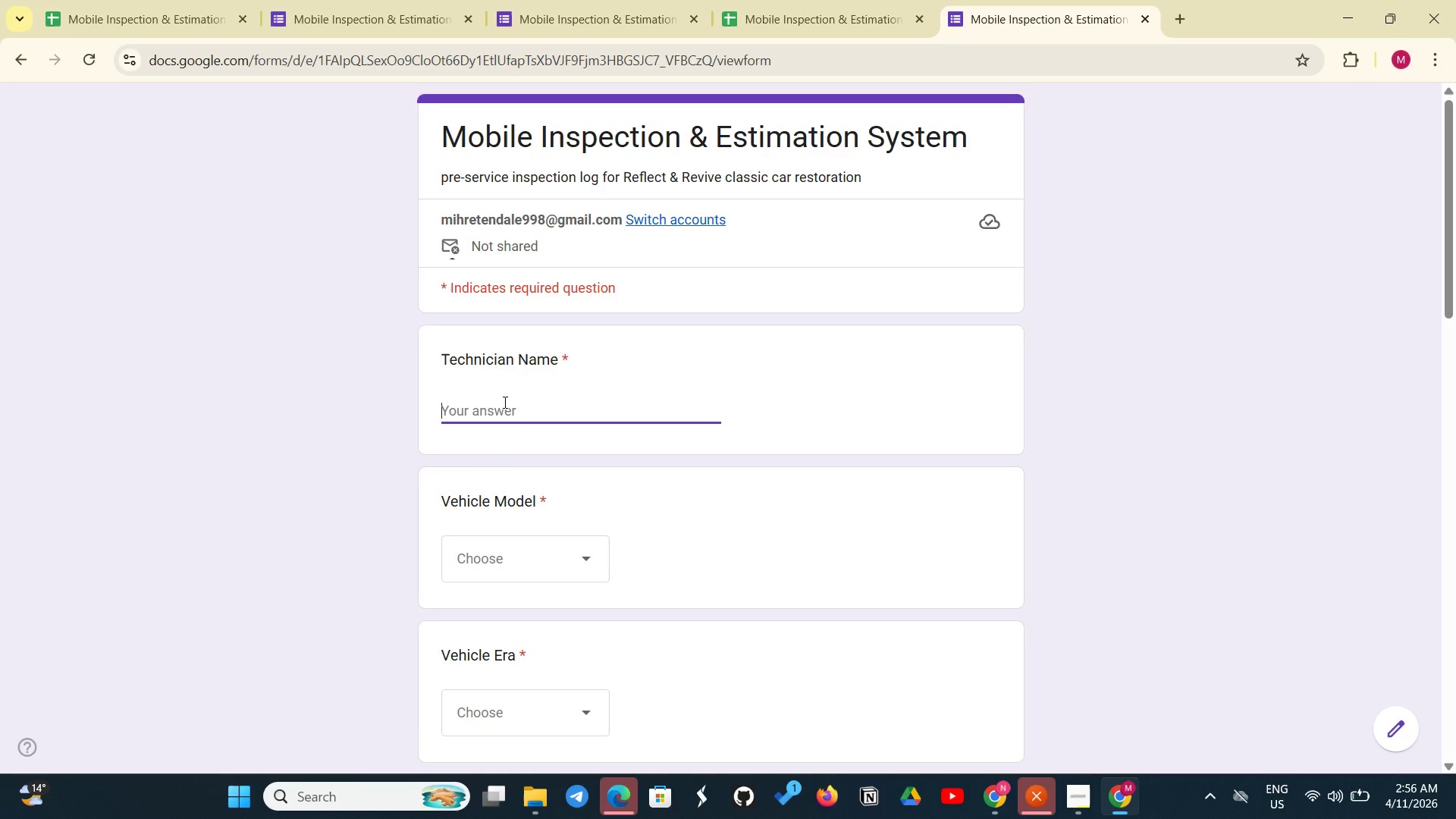 
type(Sara h)
key(Backspace)
key(Backspace)
key(Backspace)
type(ah Jones)
 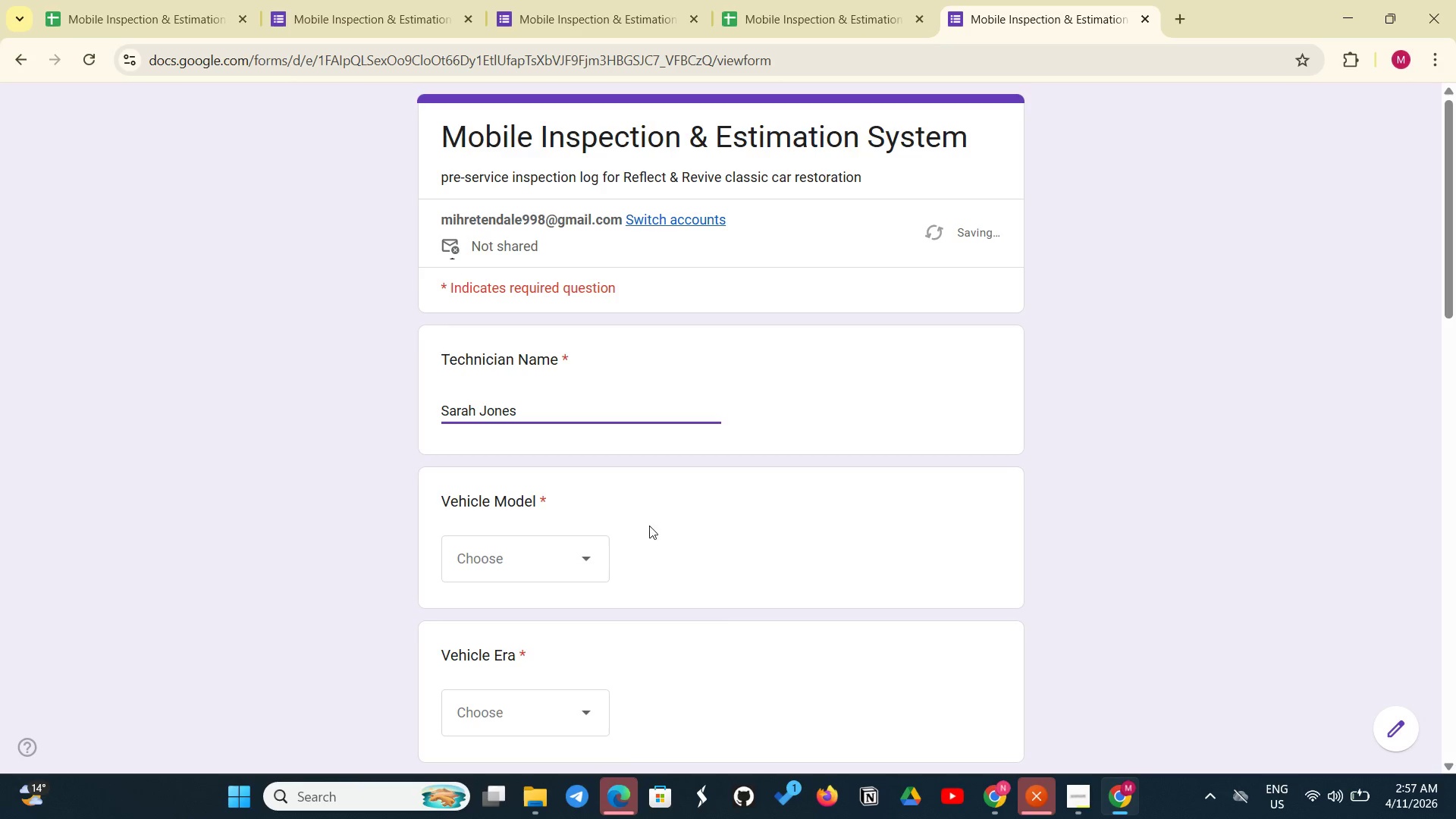 
left_click([570, 558])
 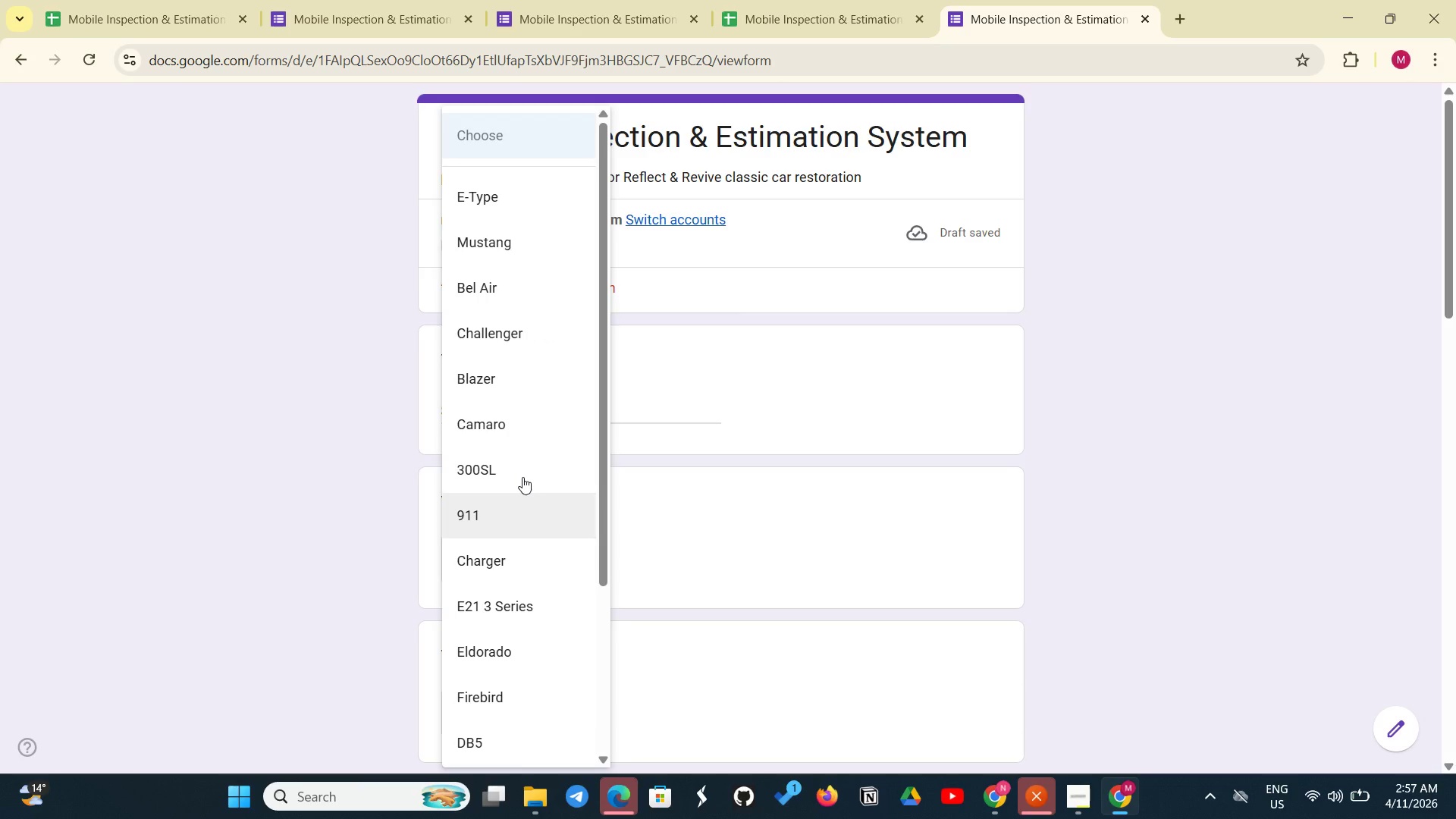 
scroll: coordinate [516, 552], scroll_direction: down, amount: 5.0
 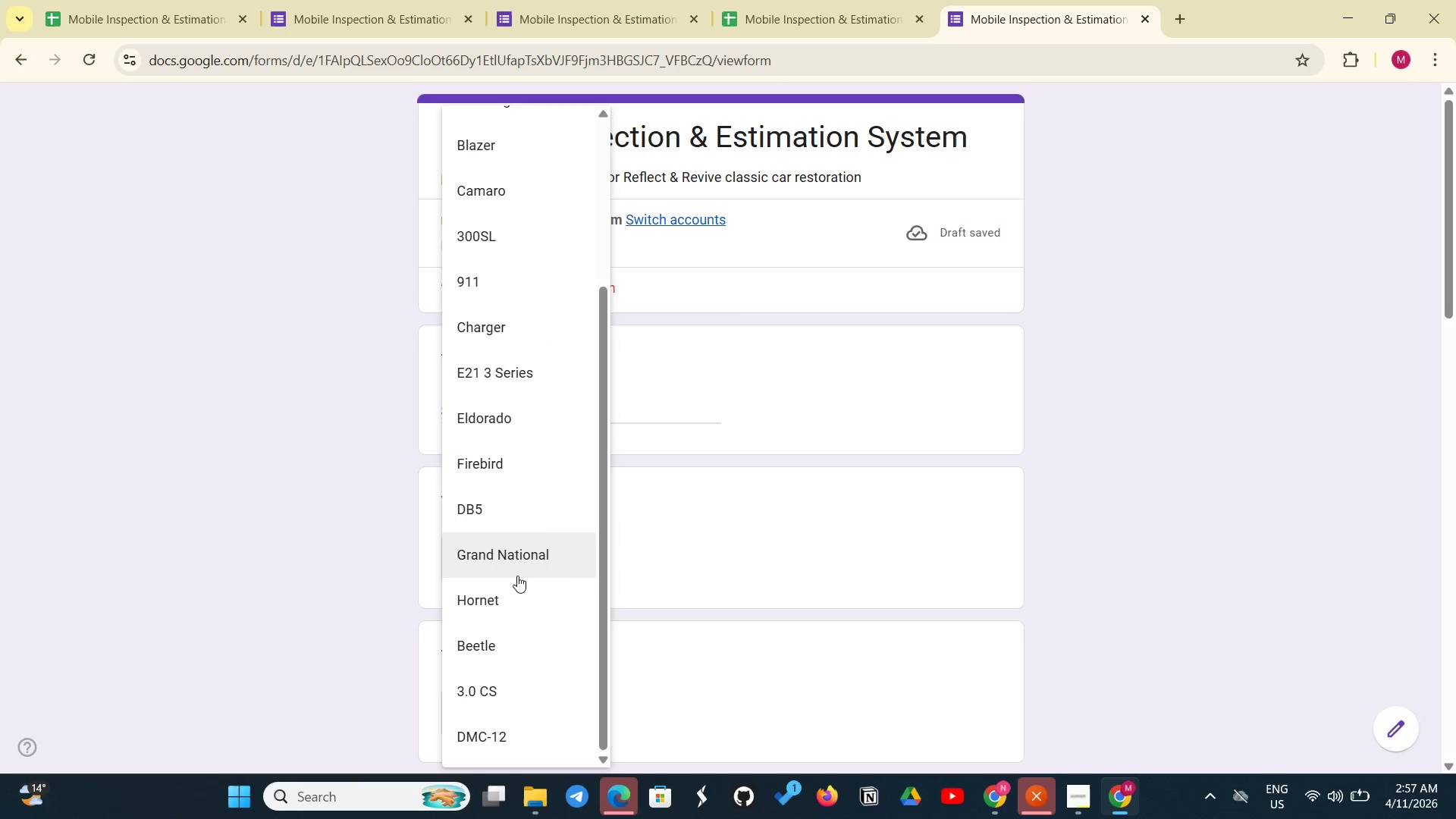 
left_click([517, 576])
 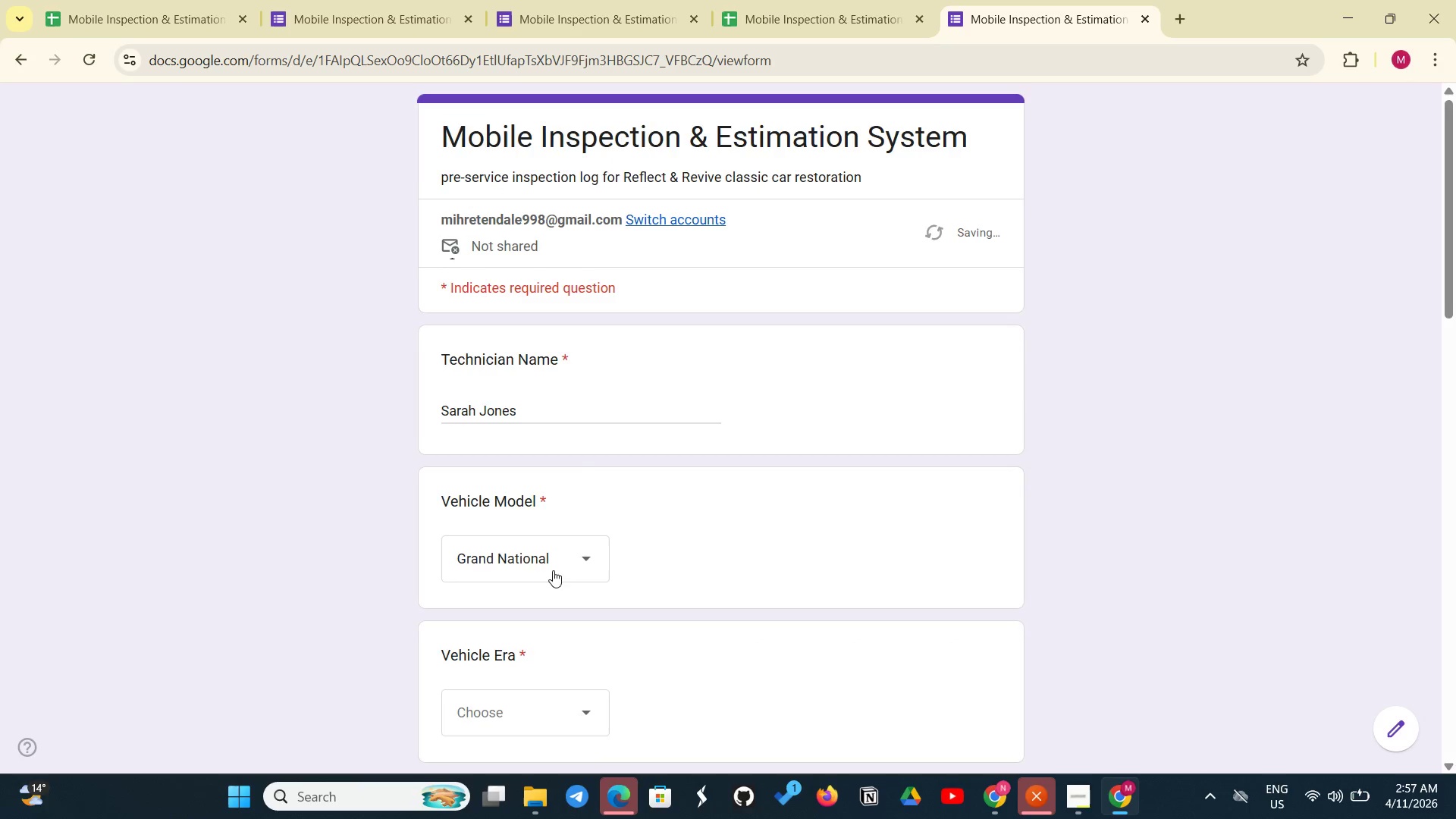 
scroll: coordinate [548, 575], scroll_direction: down, amount: 3.0
 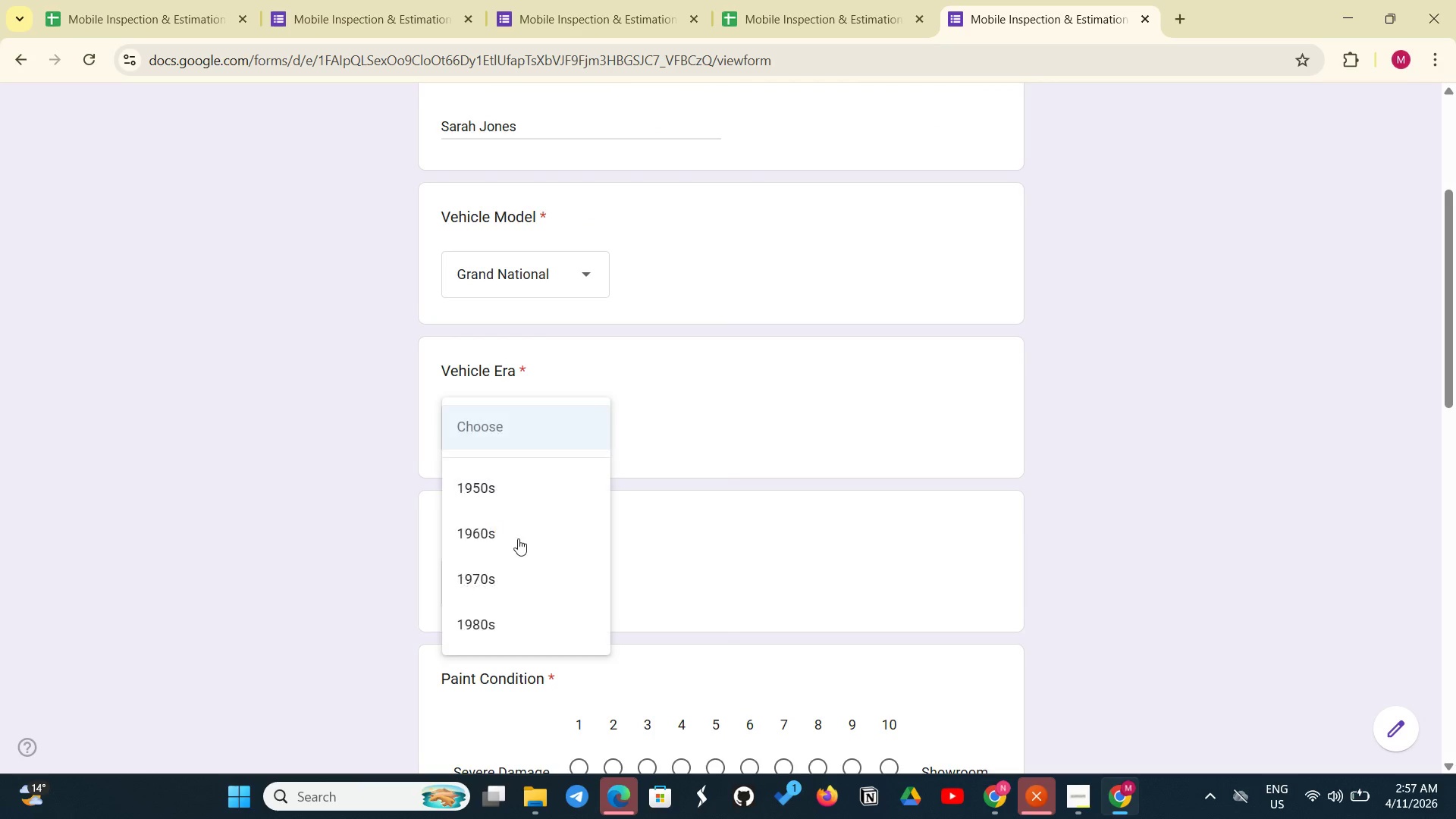 
left_click([501, 623])
 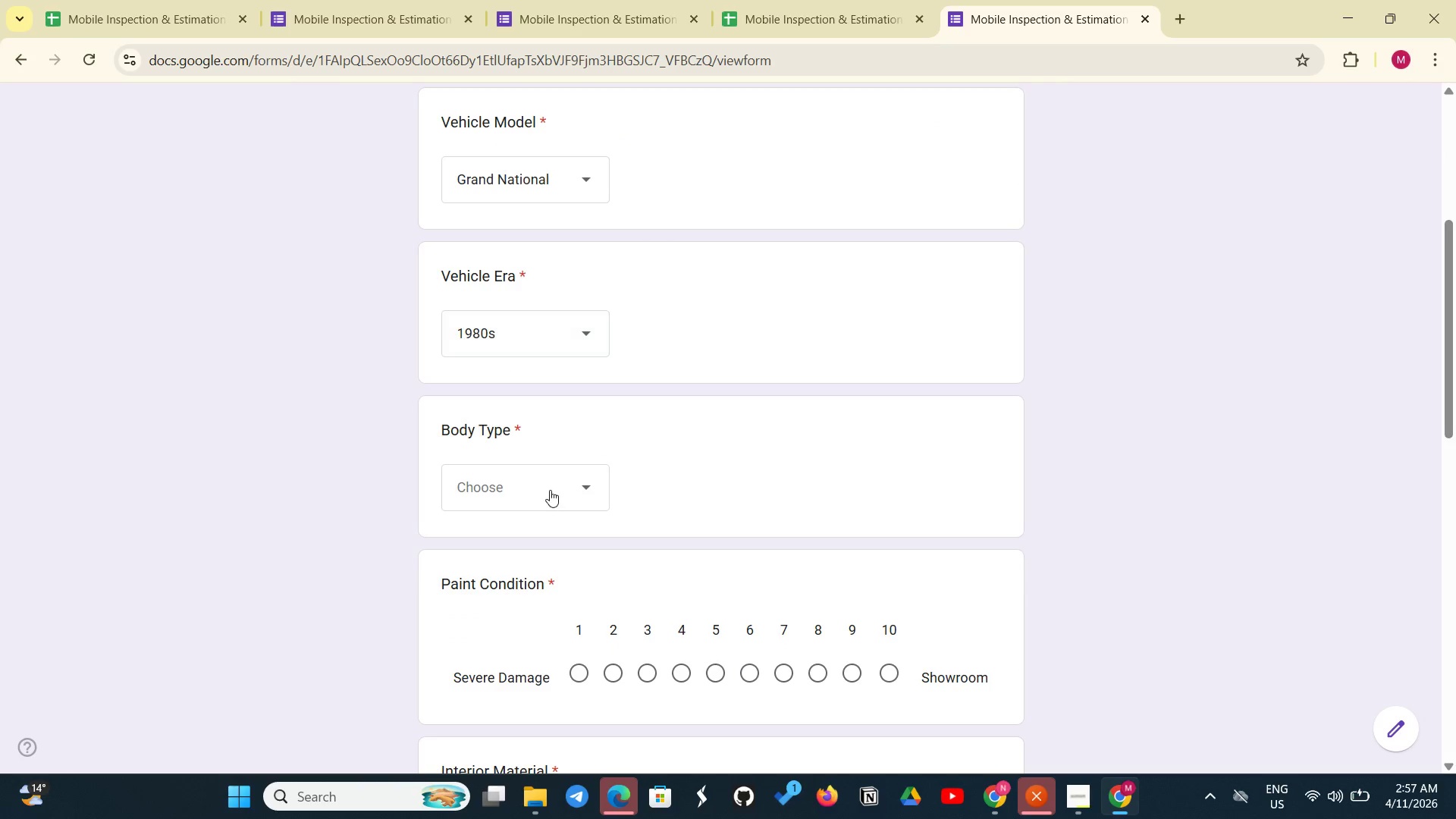 
scroll: coordinate [507, 601], scroll_direction: down, amount: 1.0
 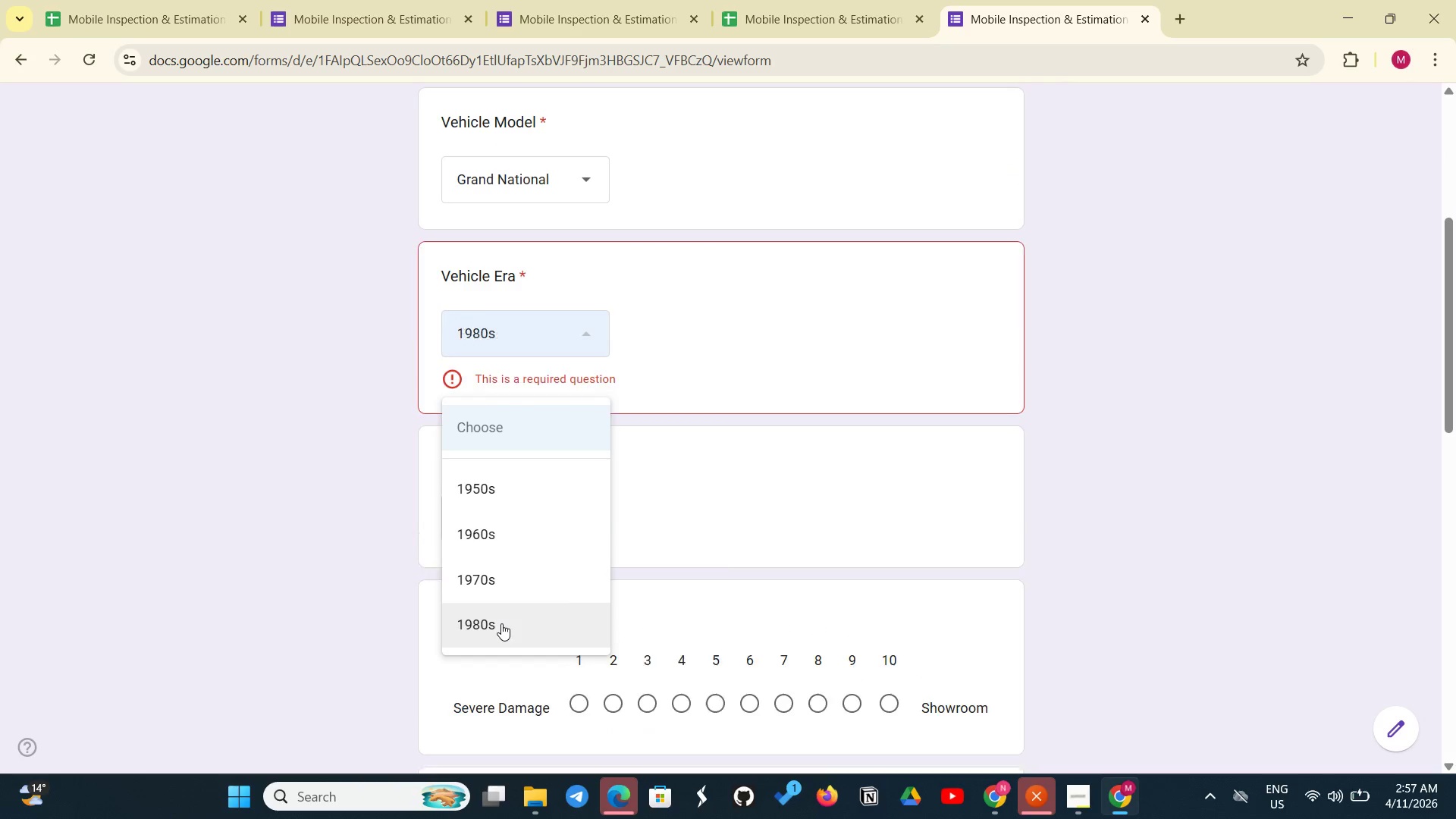 
left_click([550, 490])
 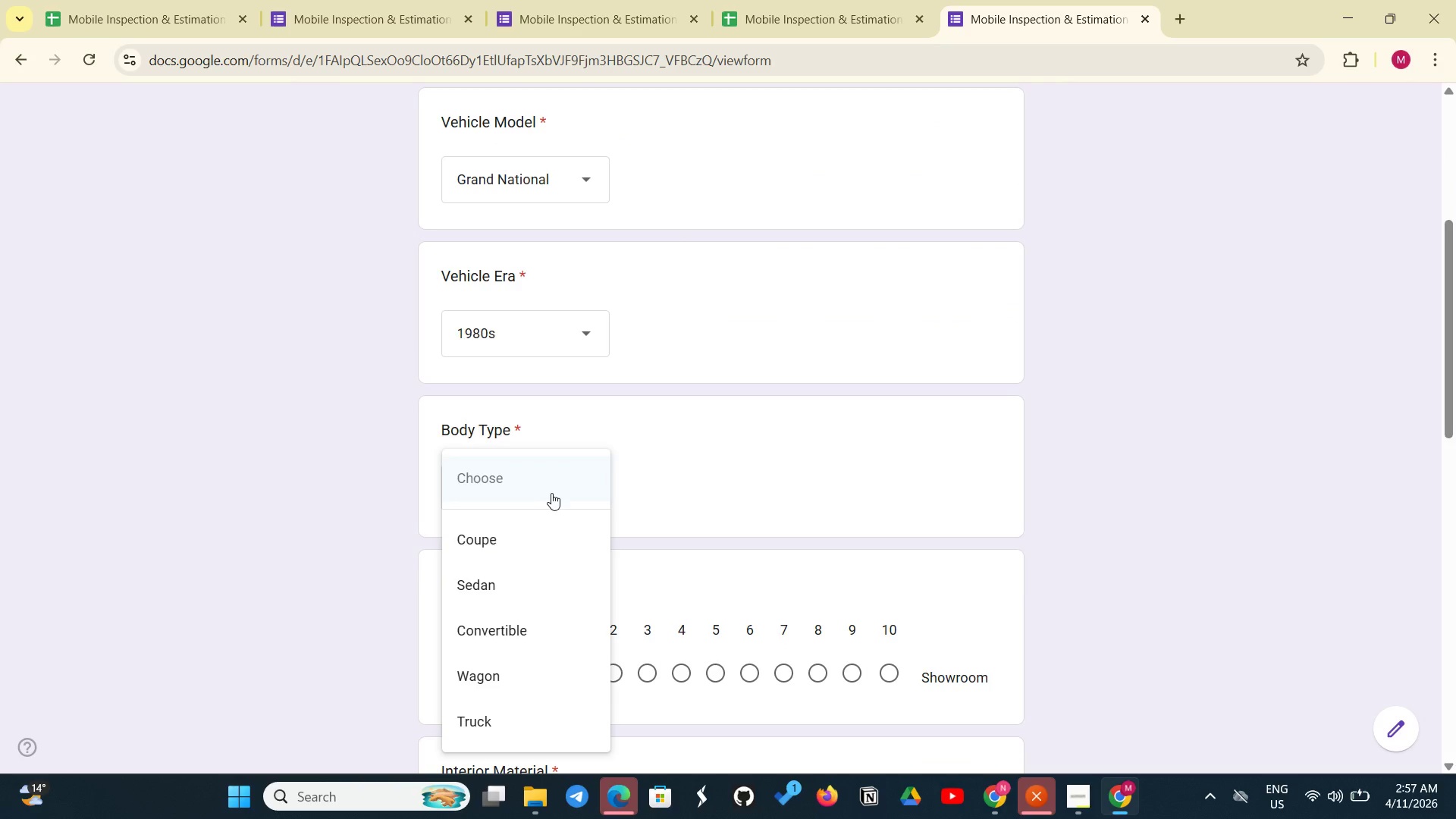 
left_click([526, 545])
 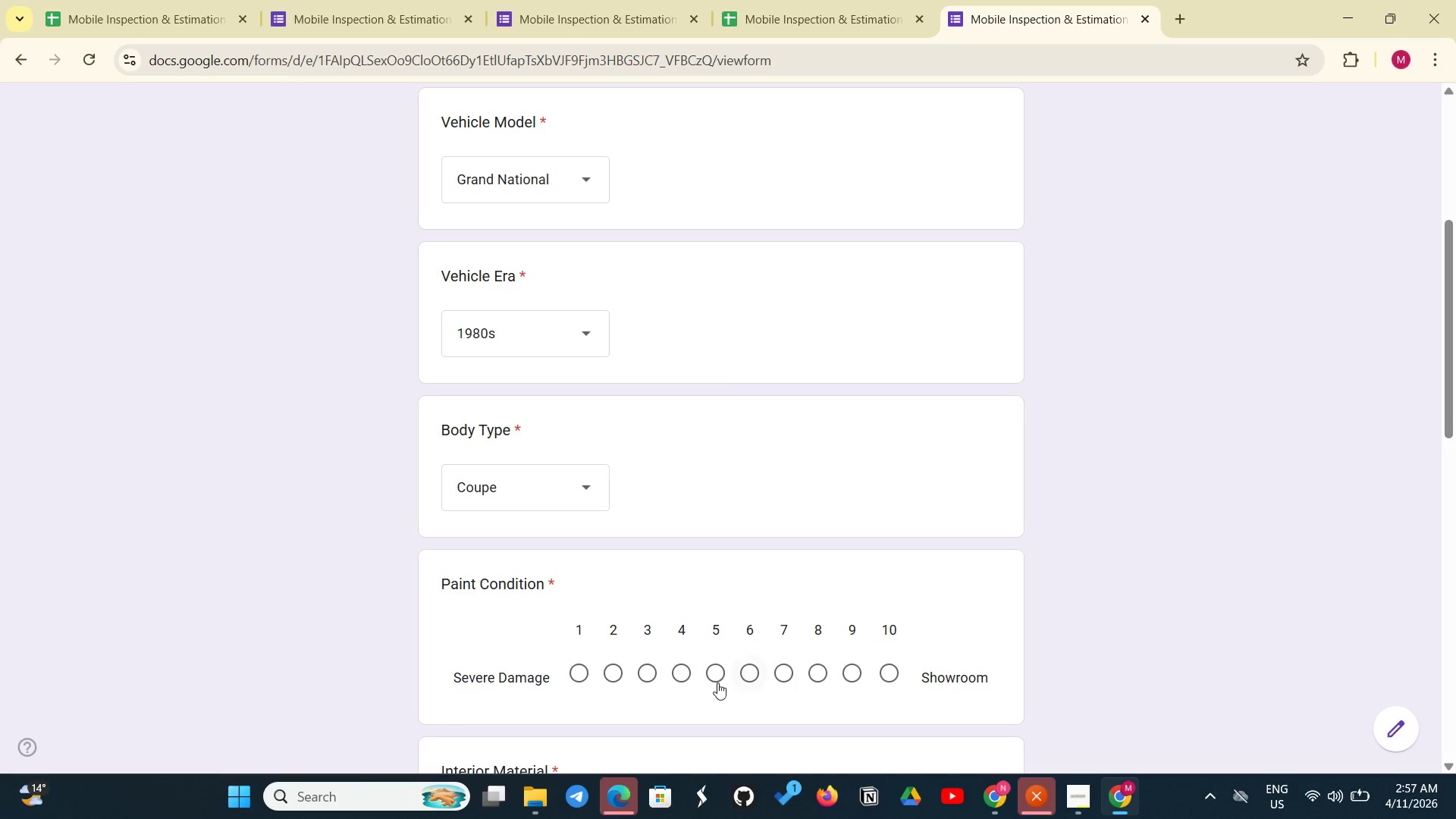 
left_click([708, 682])
 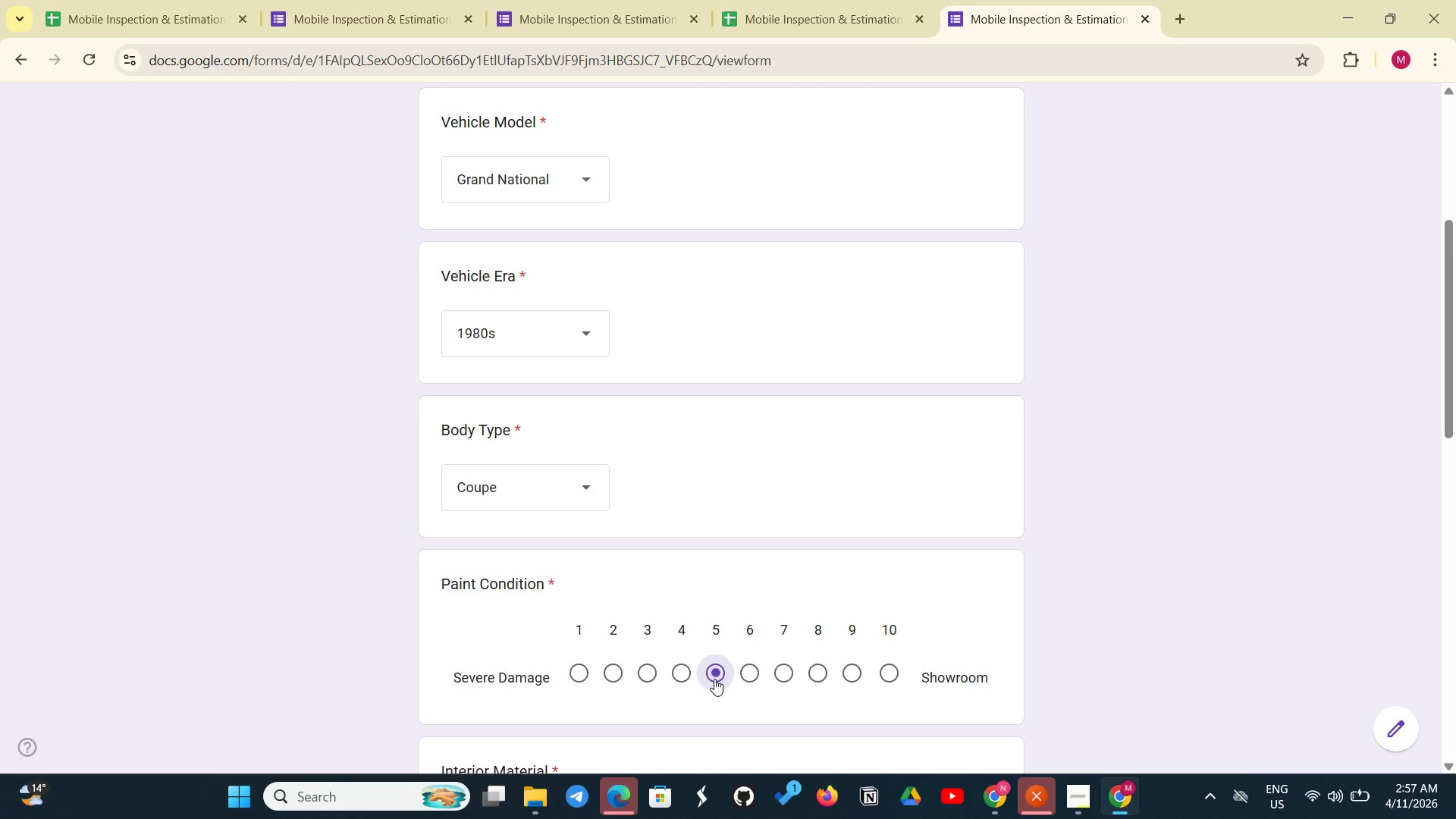 
scroll: coordinate [714, 679], scroll_direction: down, amount: 4.0
 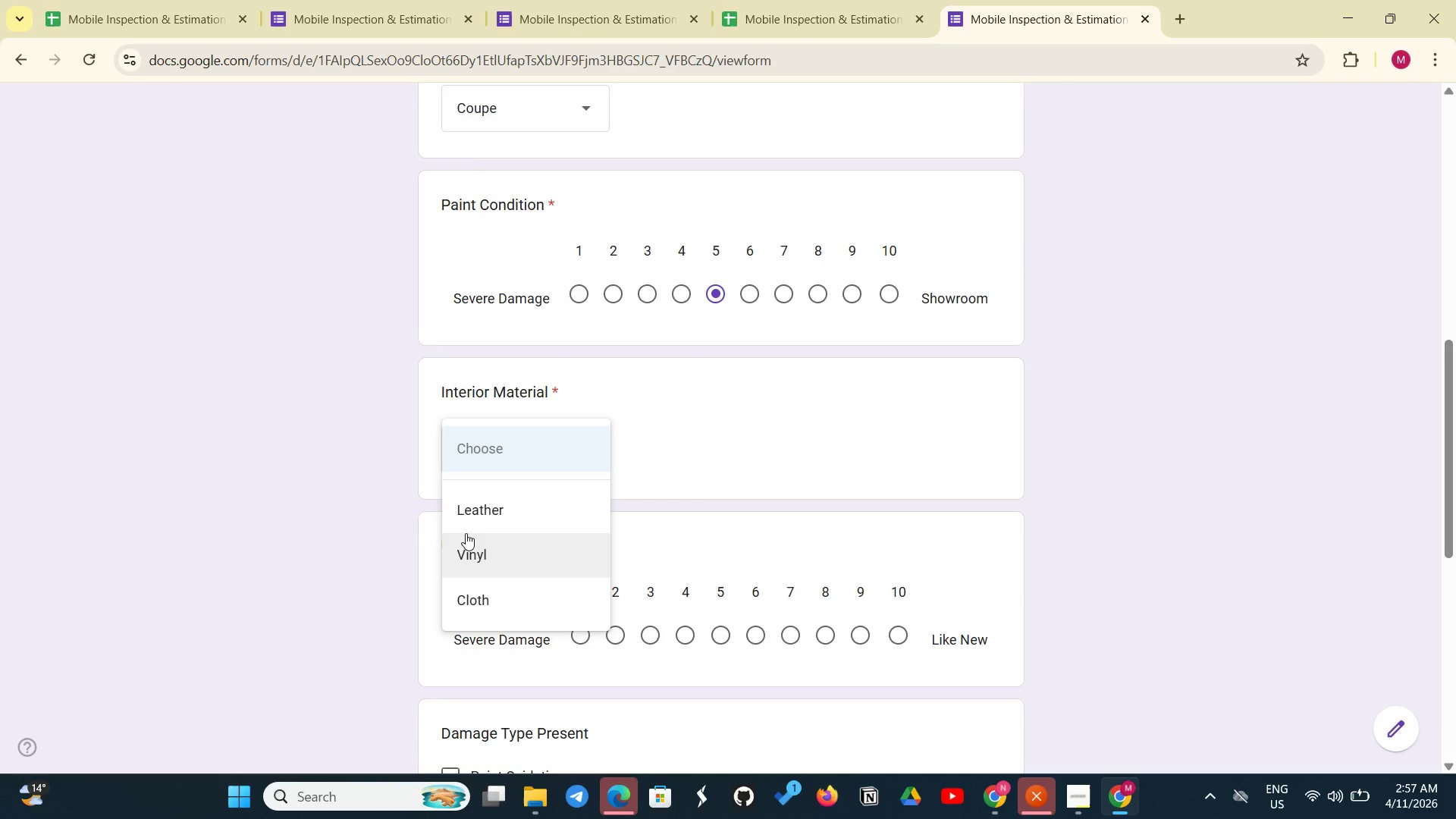 
left_click([460, 596])
 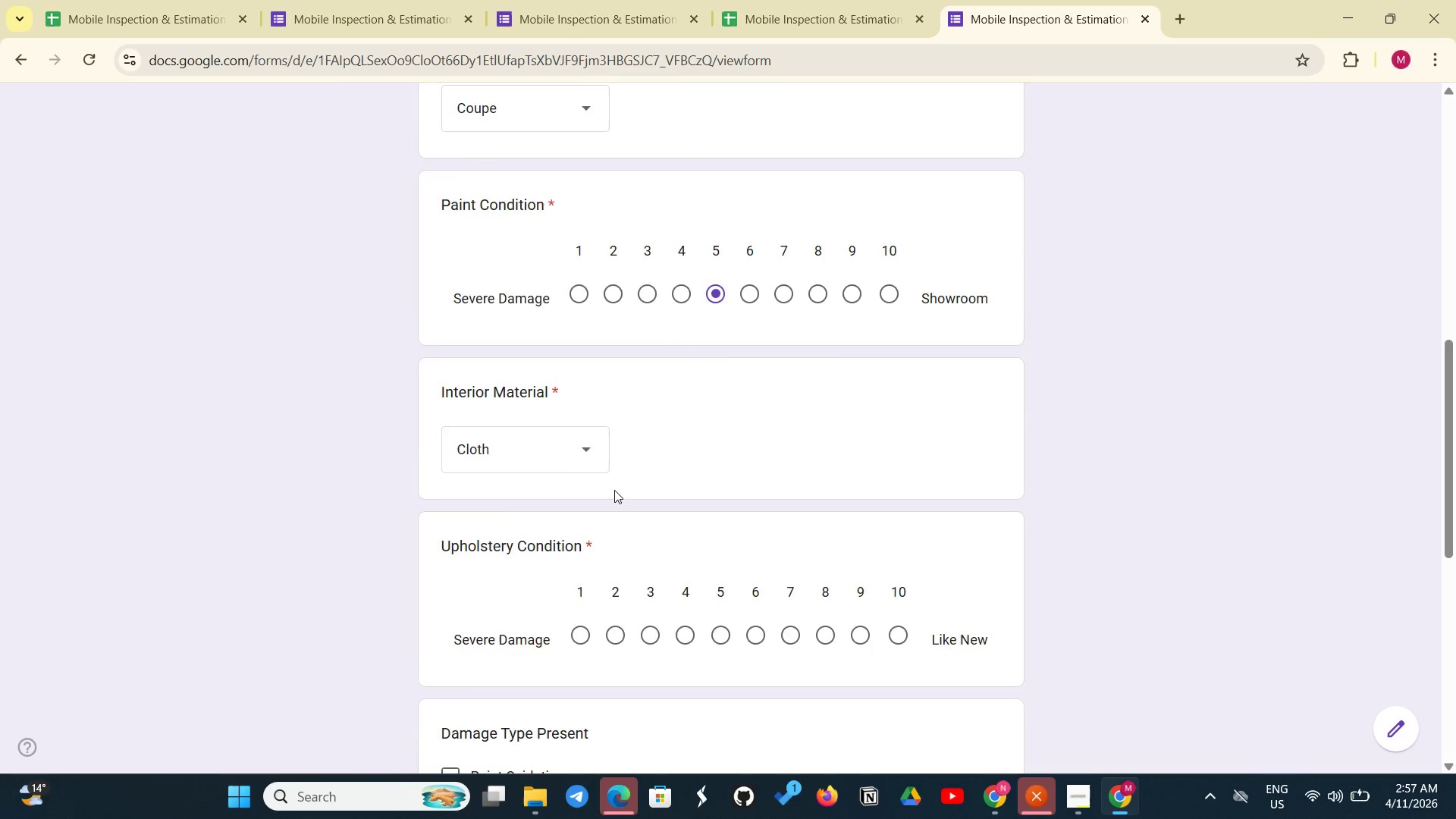 
scroll: coordinate [614, 490], scroll_direction: down, amount: 3.0
 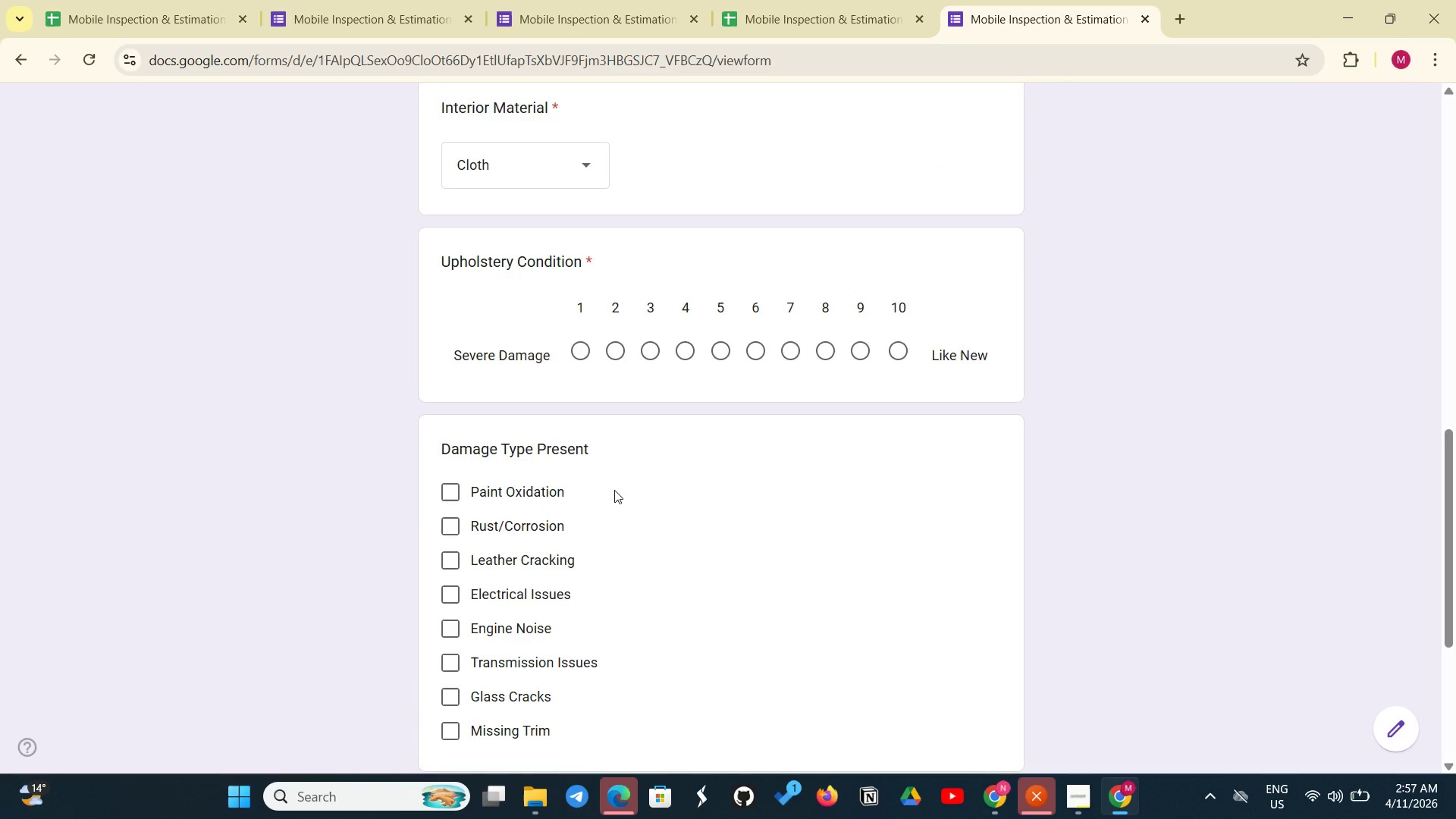 
left_click([688, 337])
 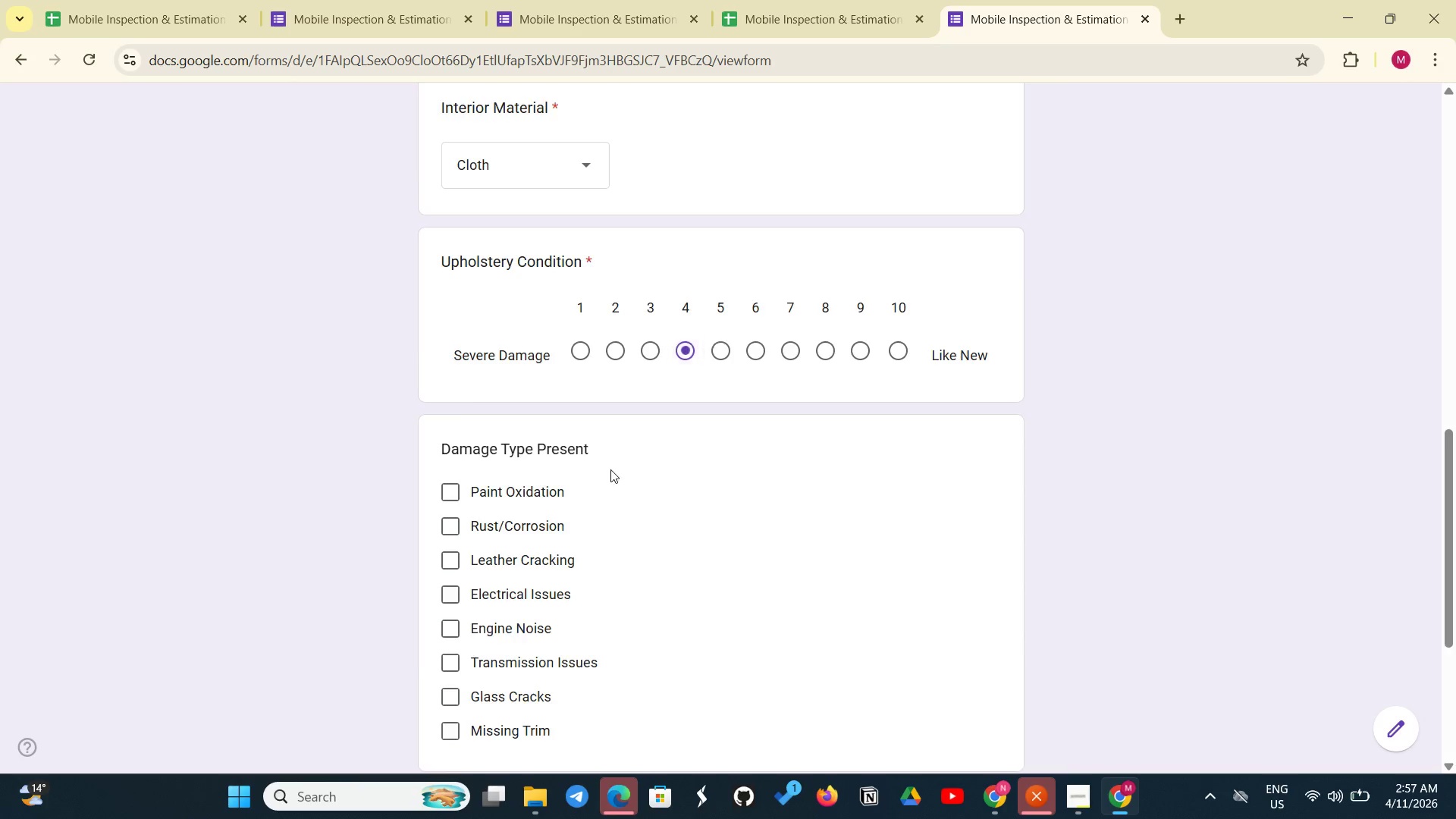 
scroll: coordinate [592, 501], scroll_direction: down, amount: 4.0
 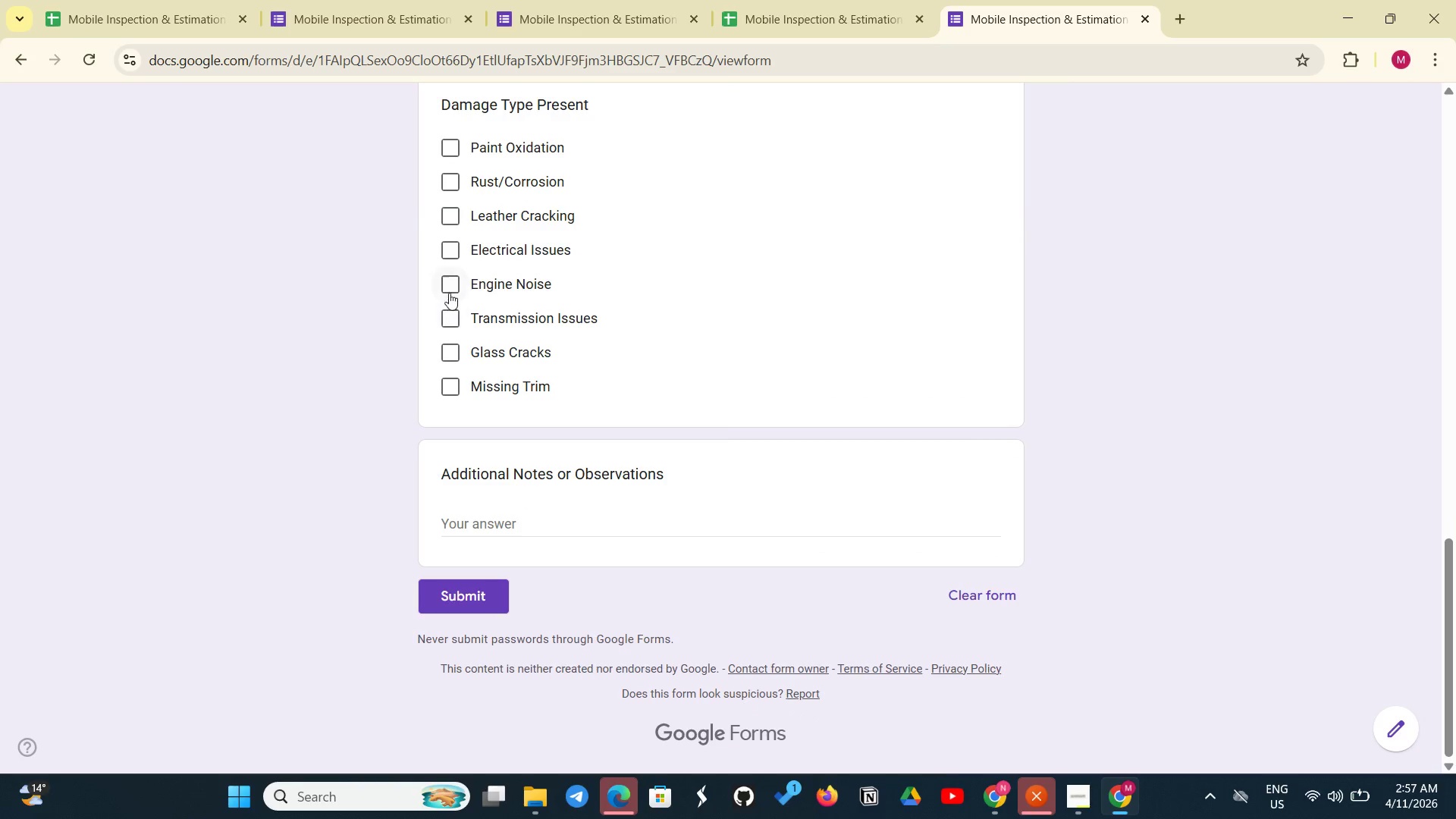 
left_click([448, 292])
 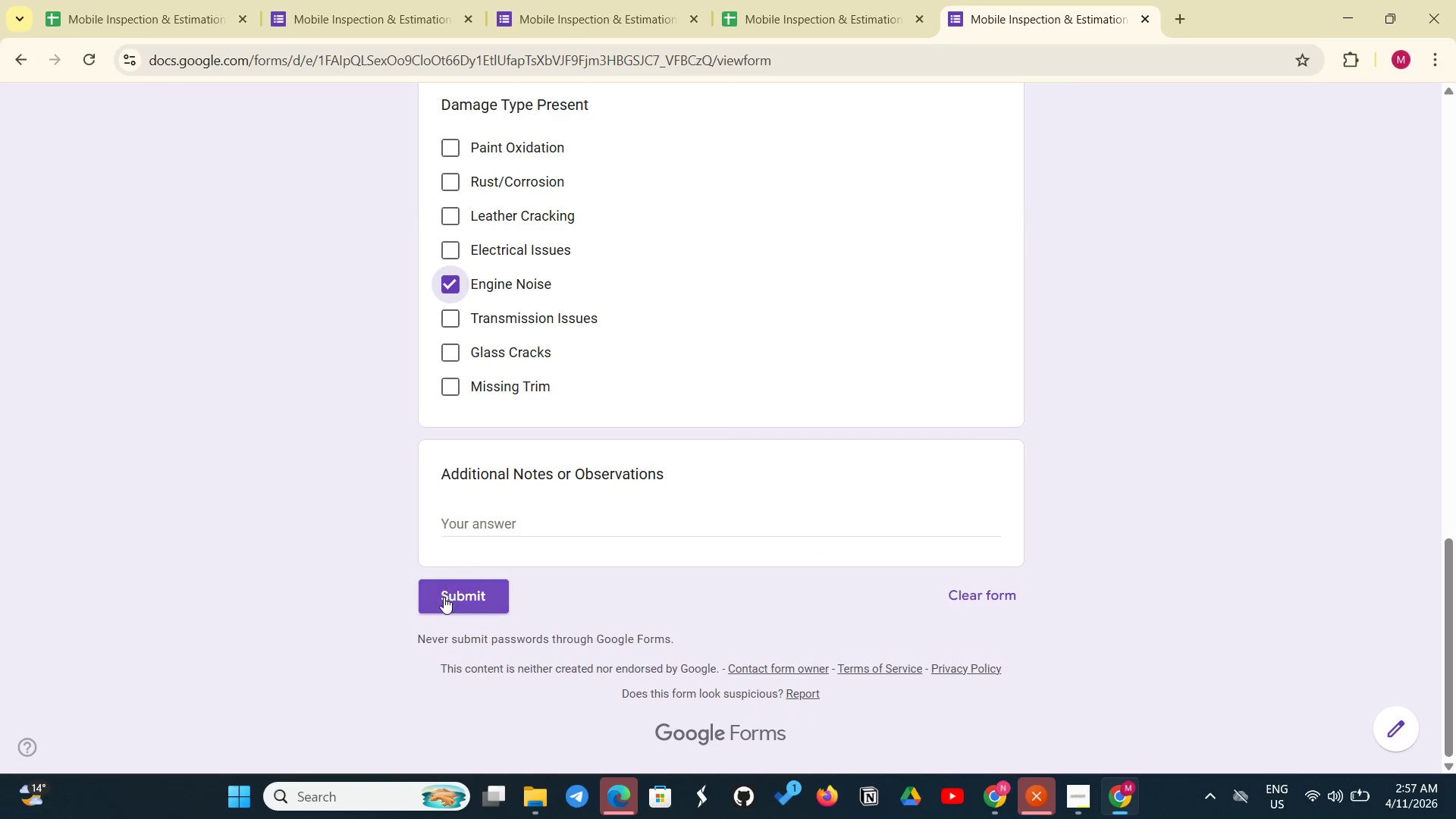 
left_click([444, 597])
 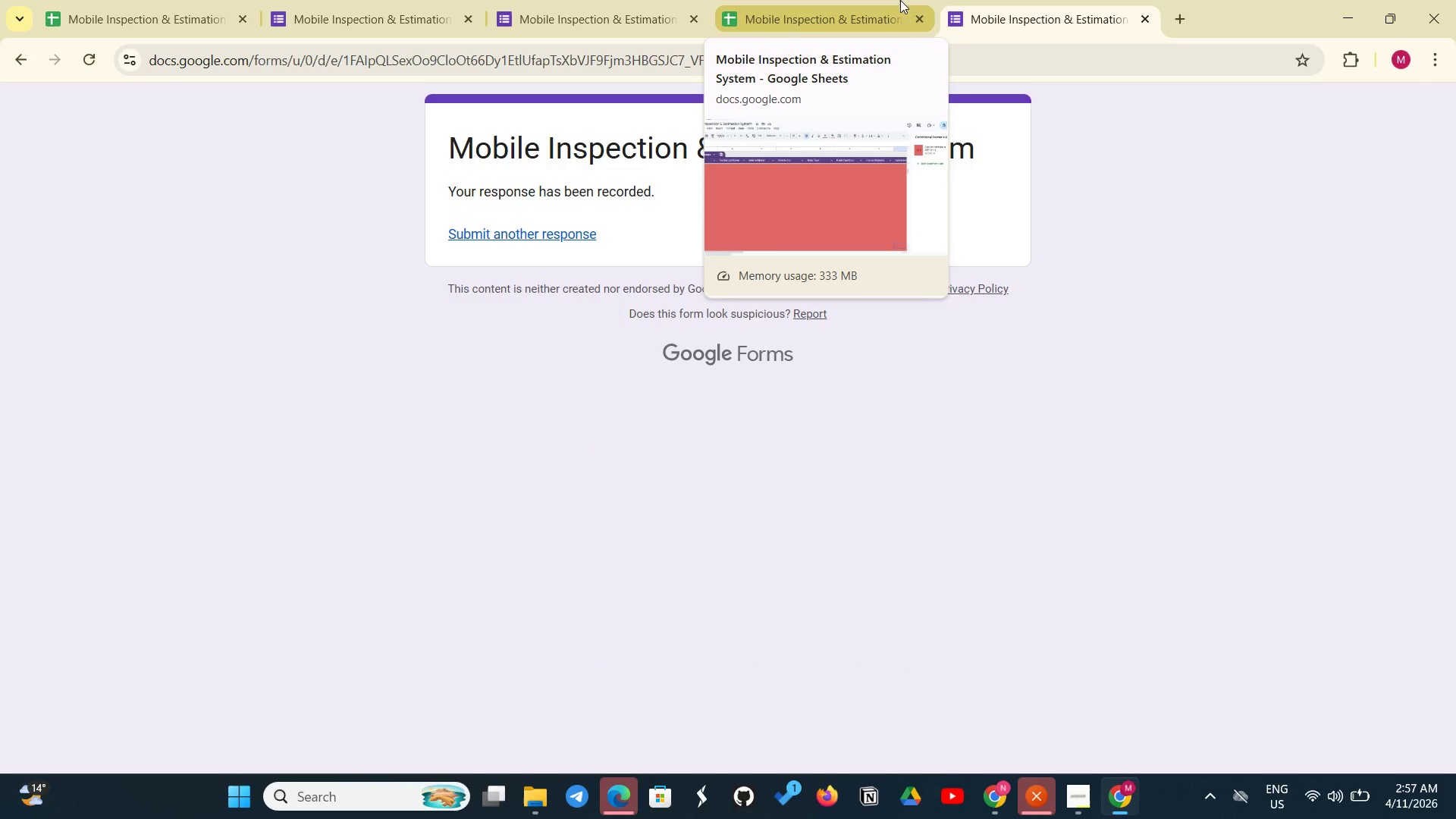 
scroll: coordinate [900, 0], scroll_direction: up, amount: 1.0
 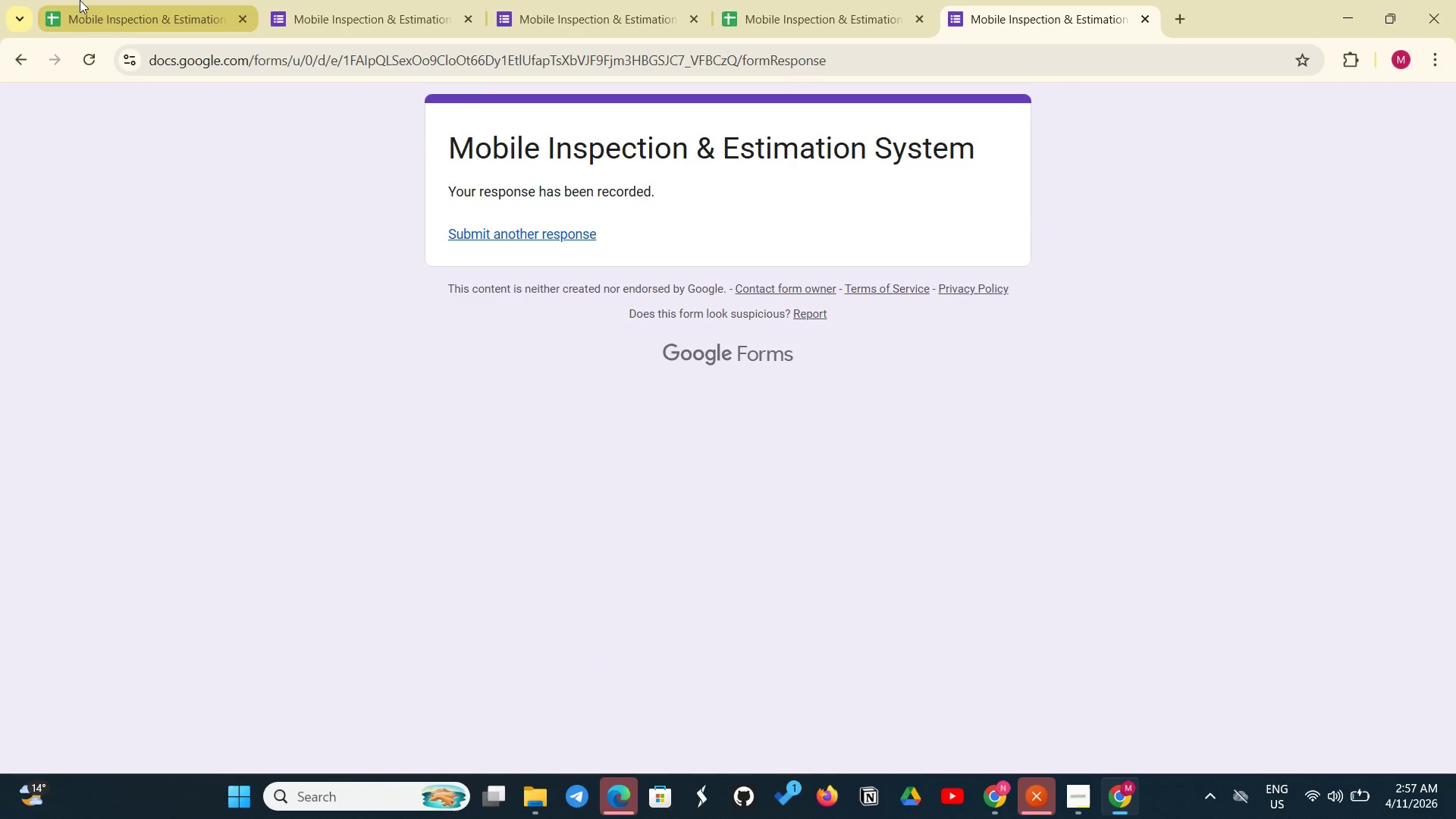 
left_click([89, 55])
 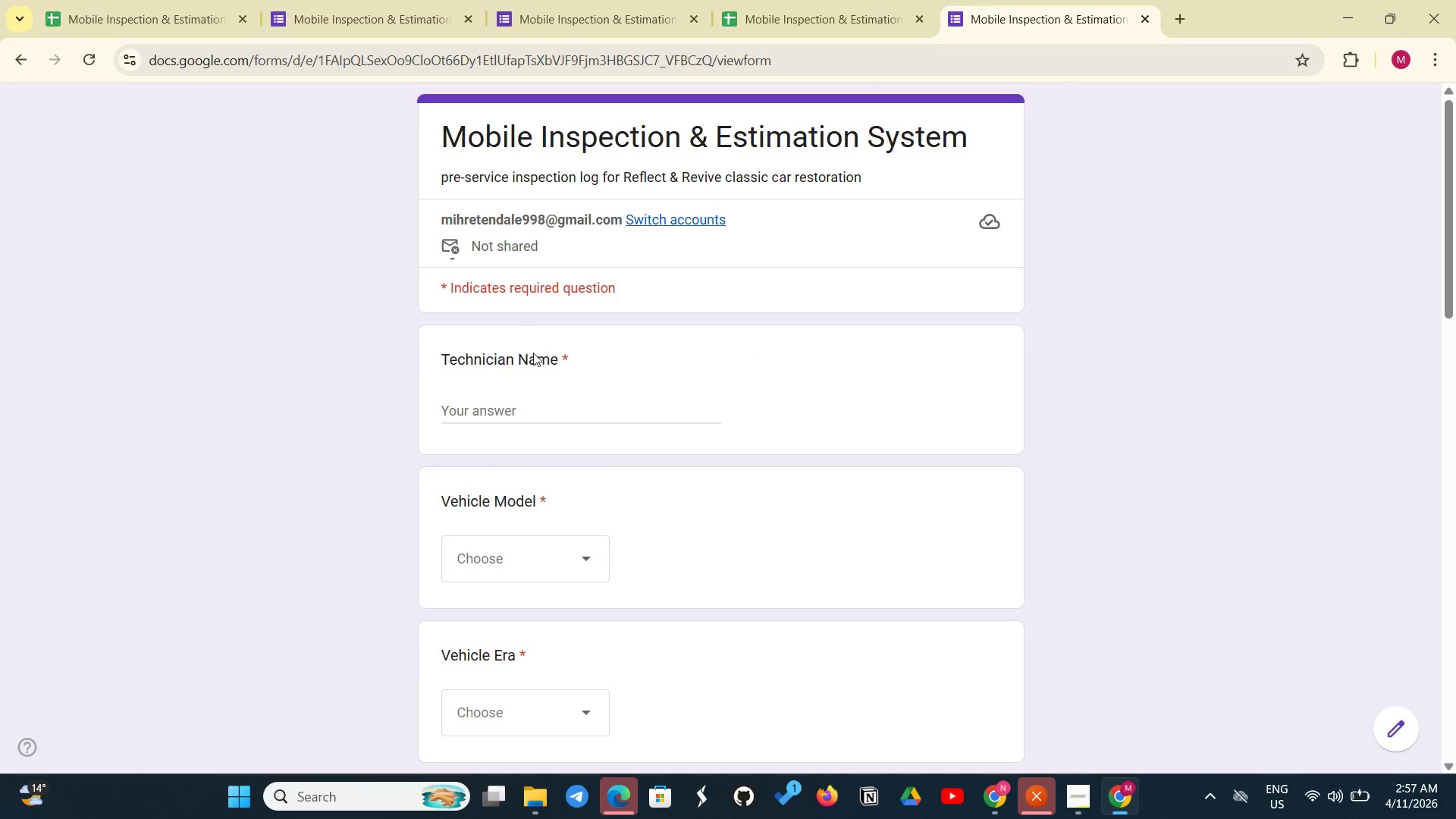 
left_click([523, 383])
 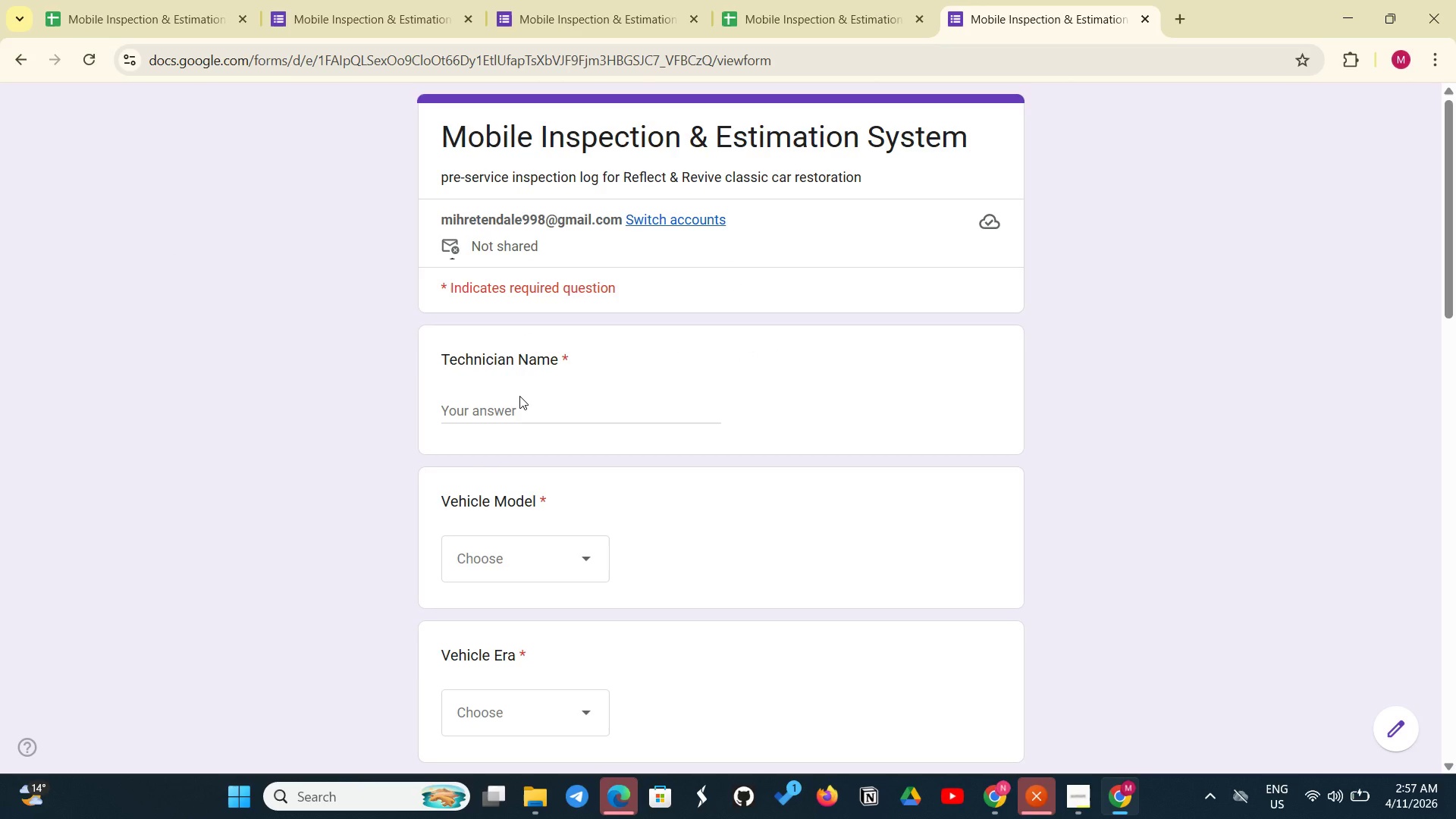 
left_click([519, 396])
 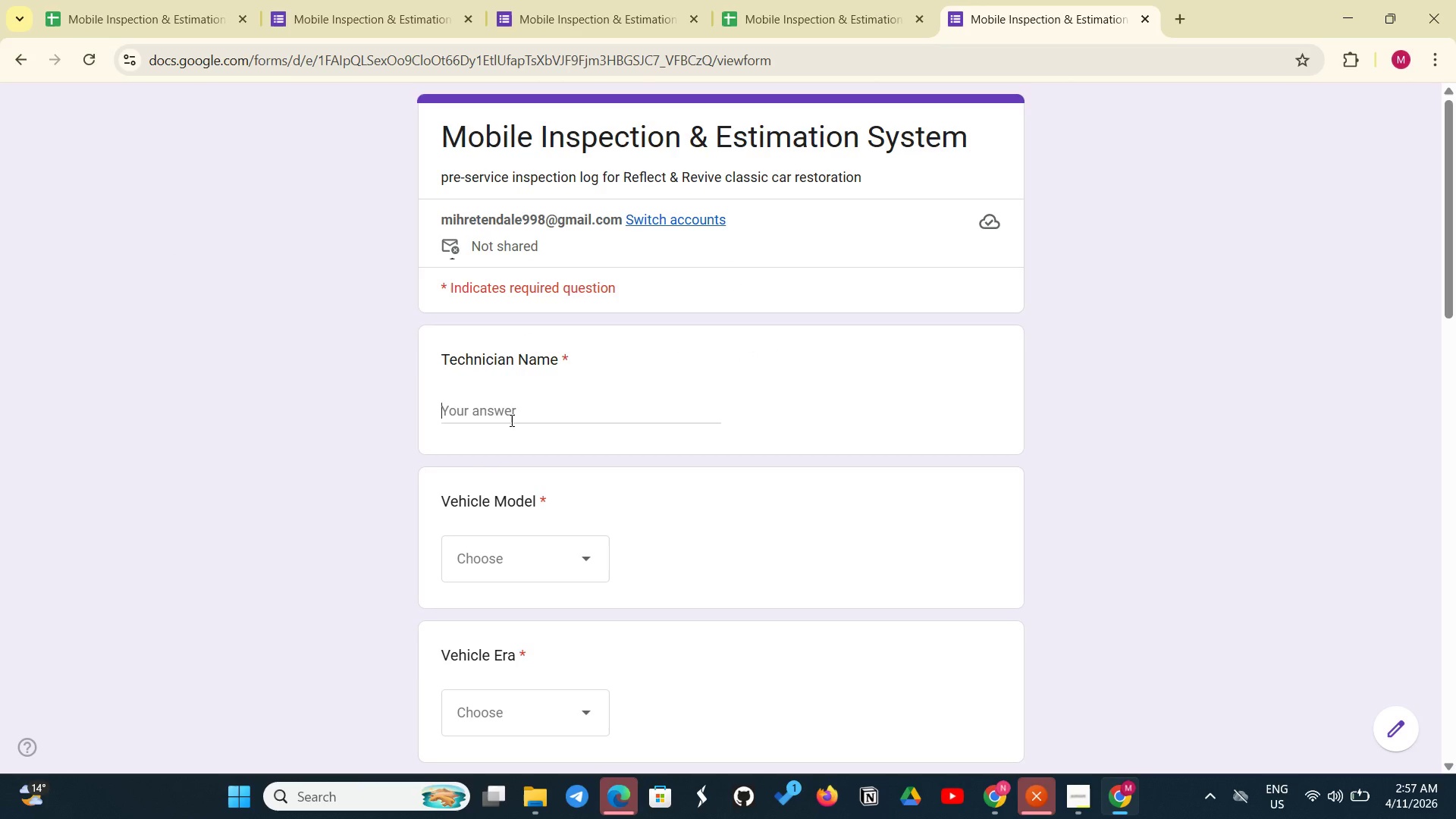 
left_click([510, 420])
 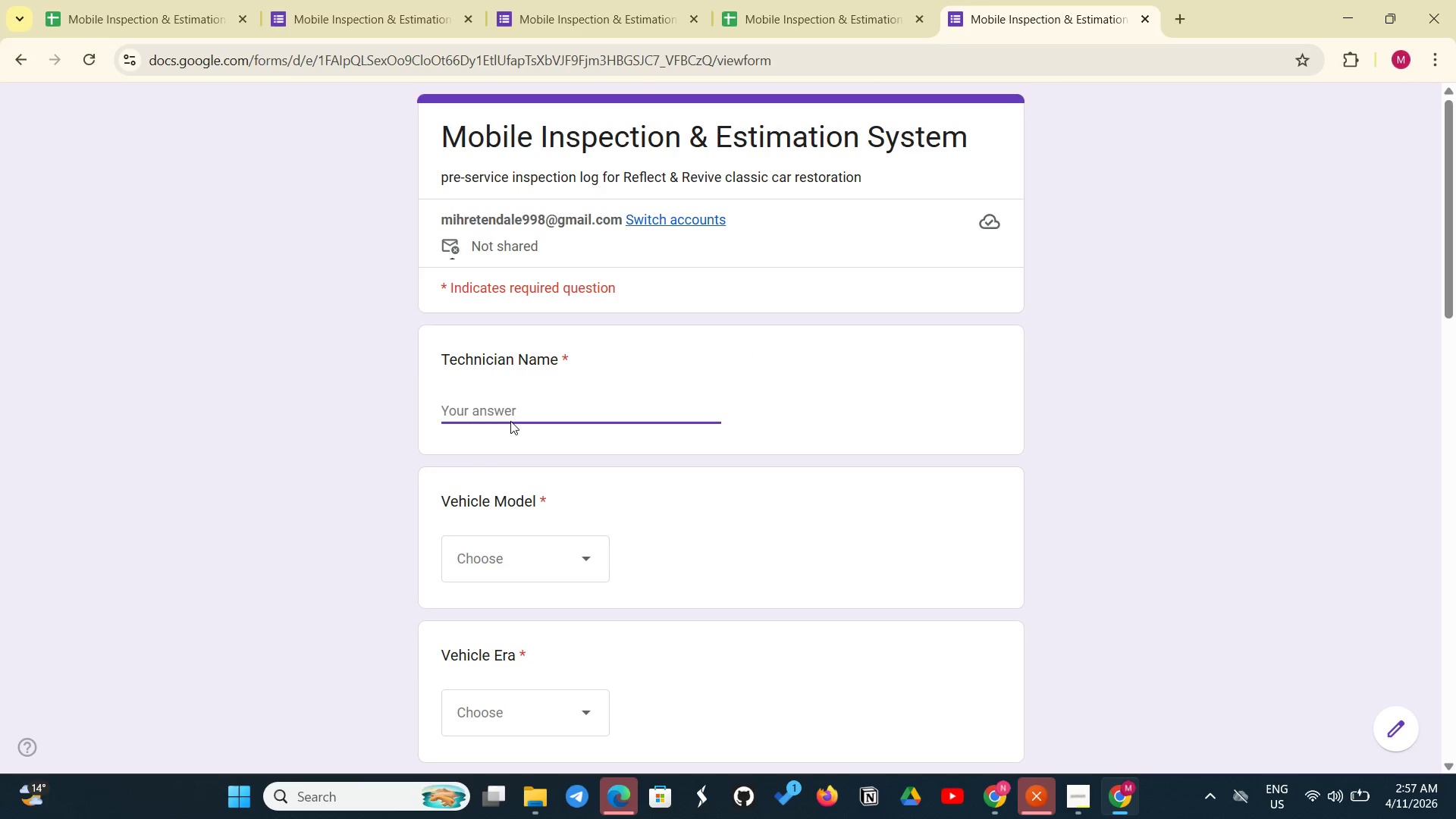 
type(John Smith)
 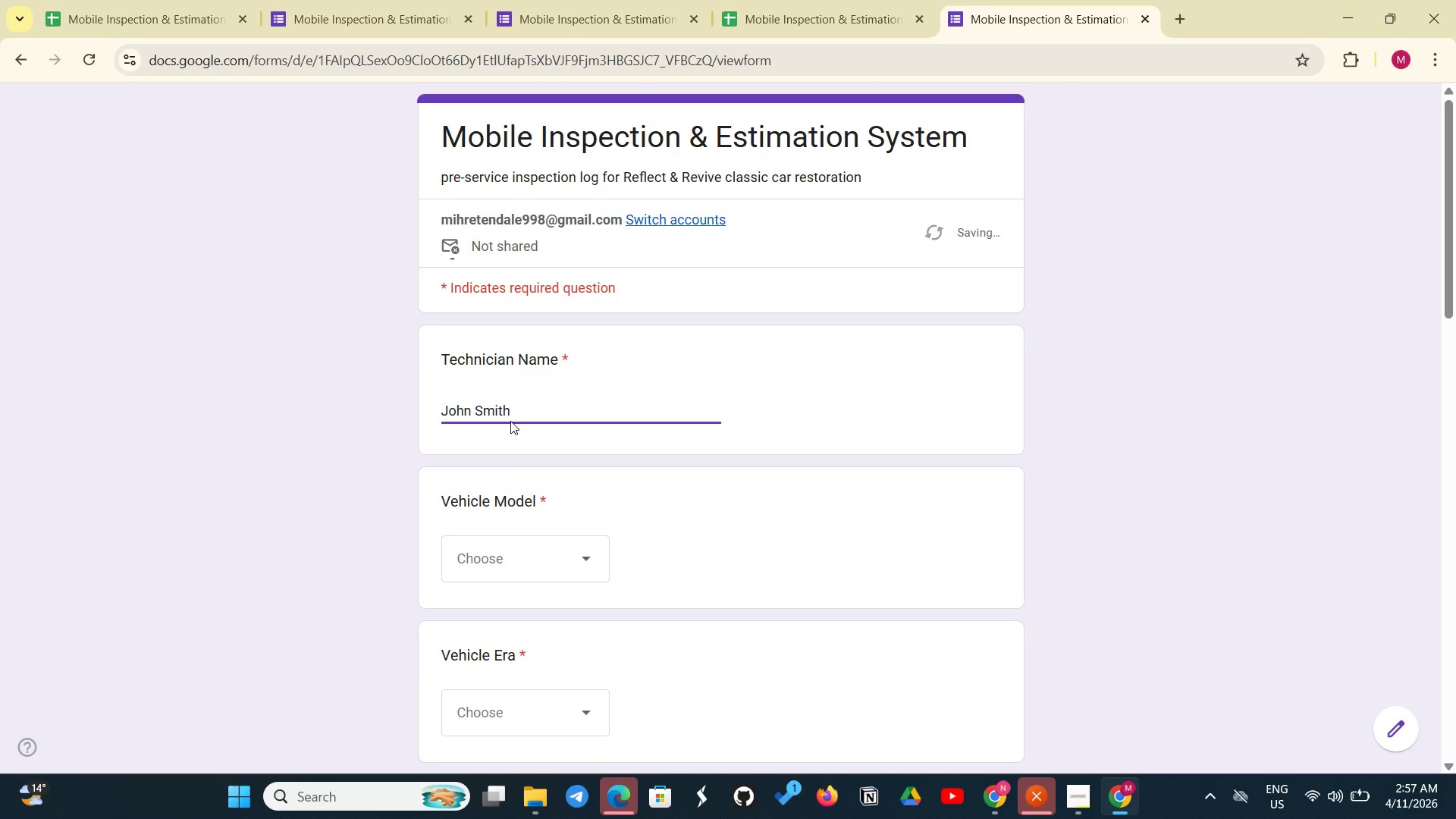 
left_click([578, 573])
 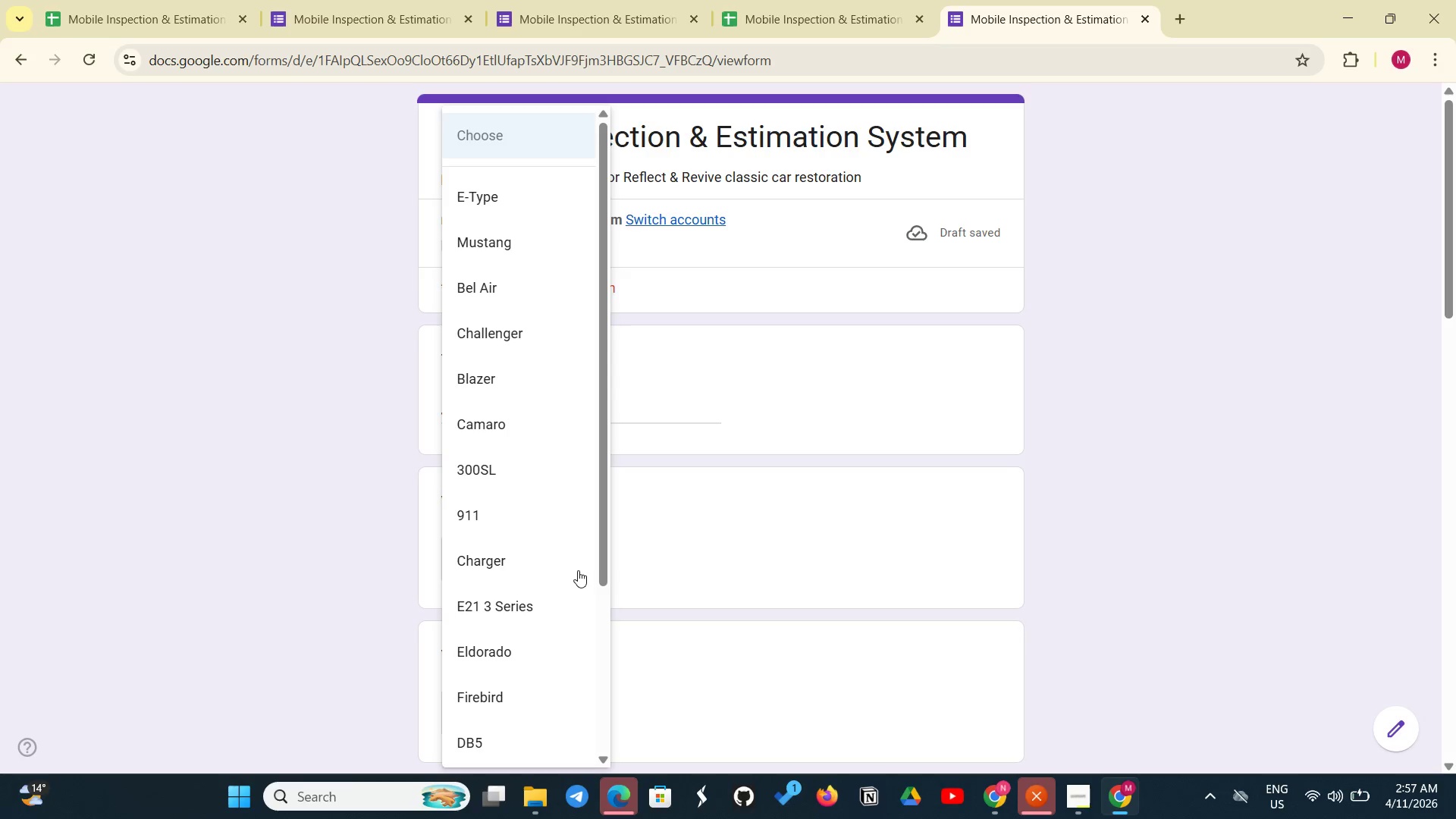 
left_click([557, 218])
 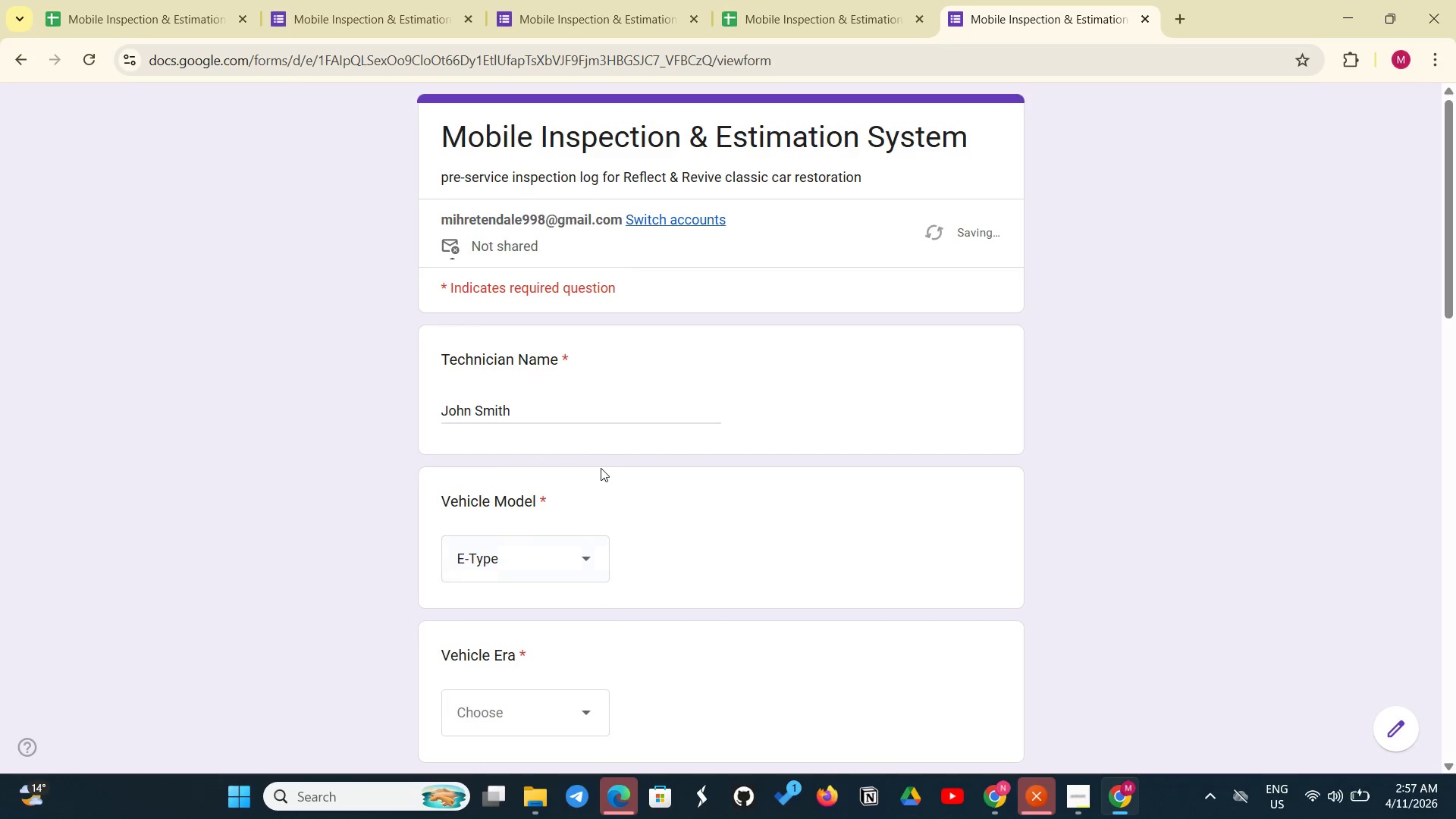 
scroll: coordinate [601, 468], scroll_direction: down, amount: 4.0
 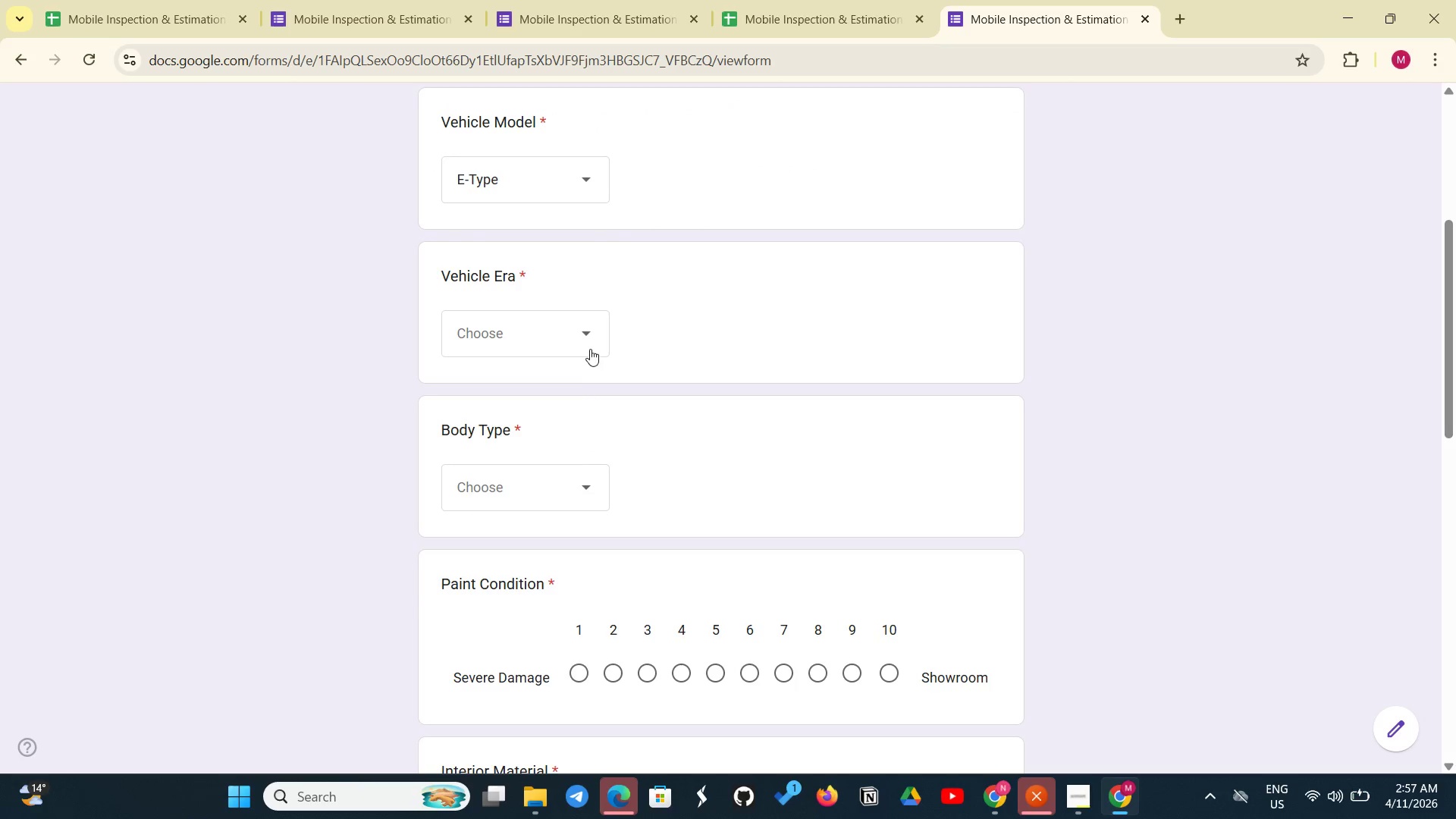 
left_click([588, 347])
 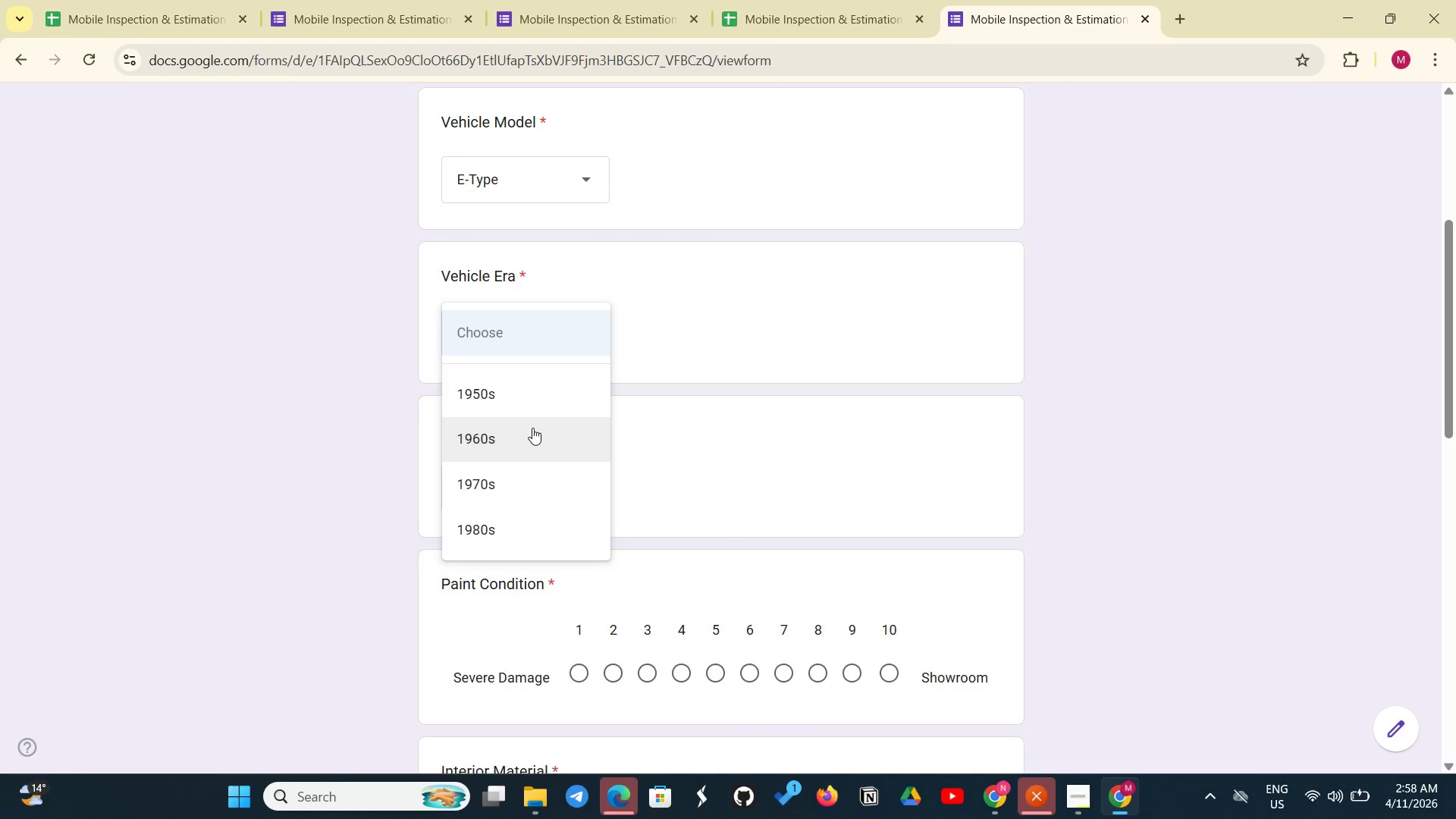 
left_click([532, 428])
 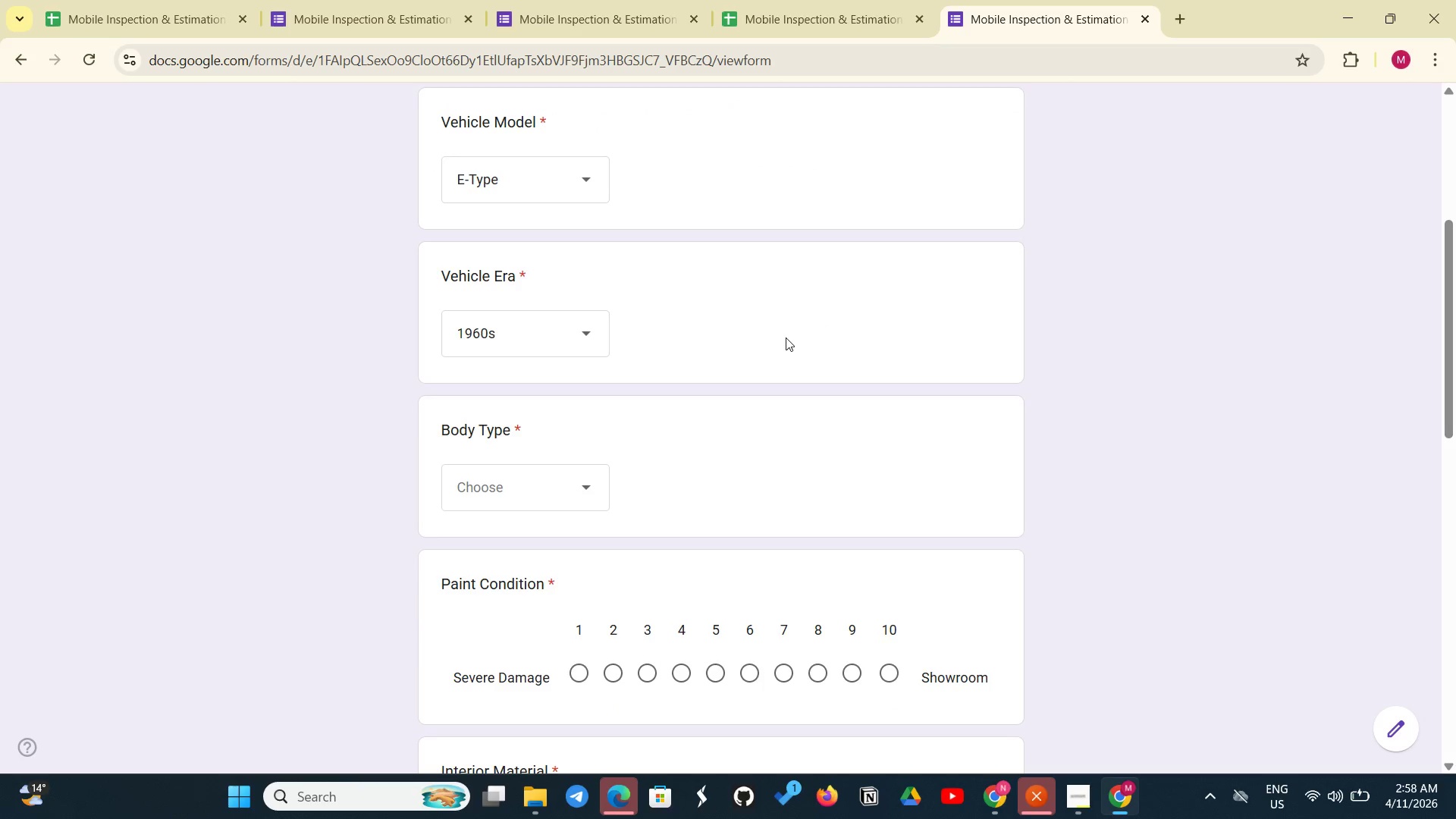 
left_click([596, 505])
 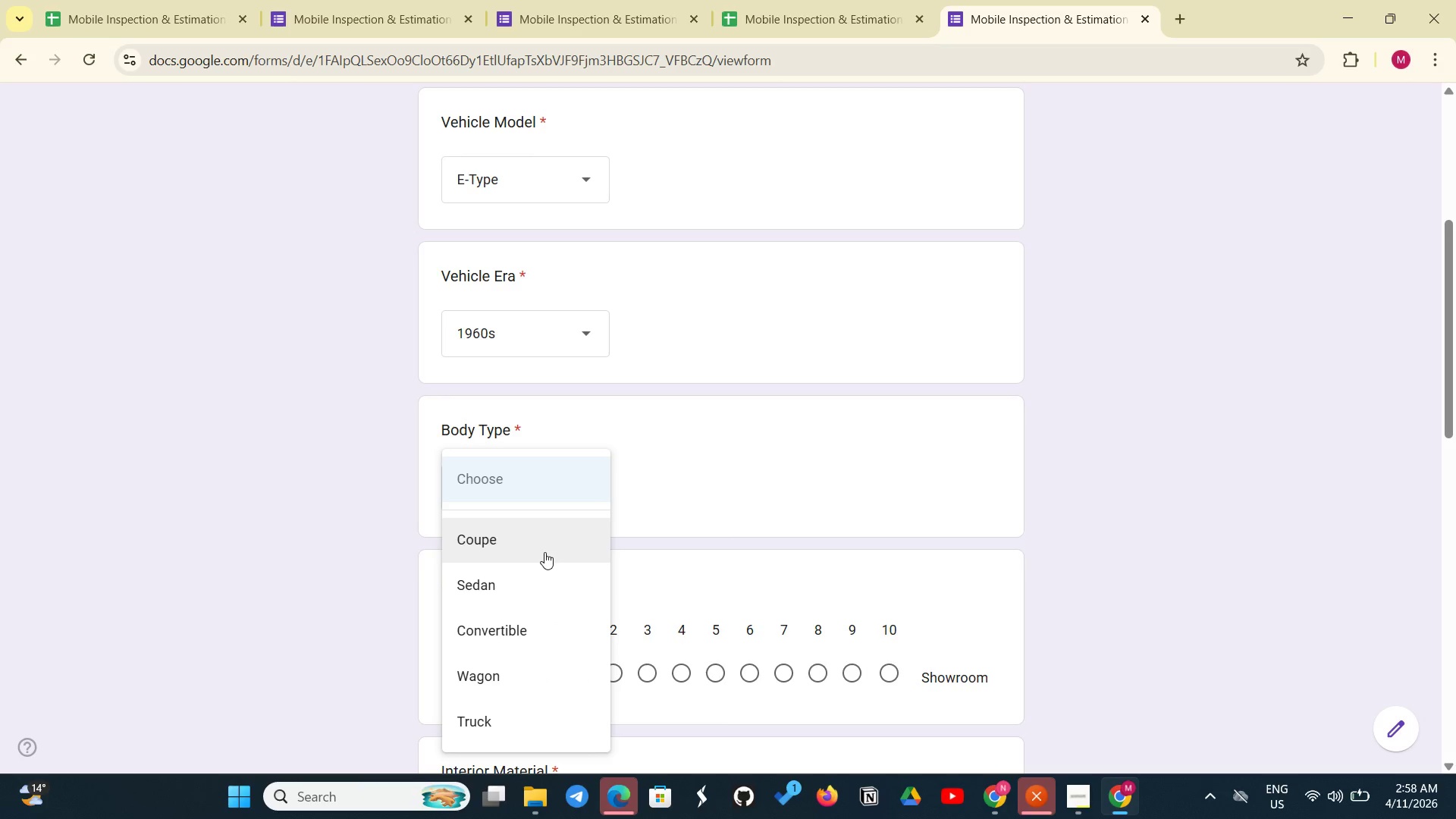 
left_click([544, 552])
 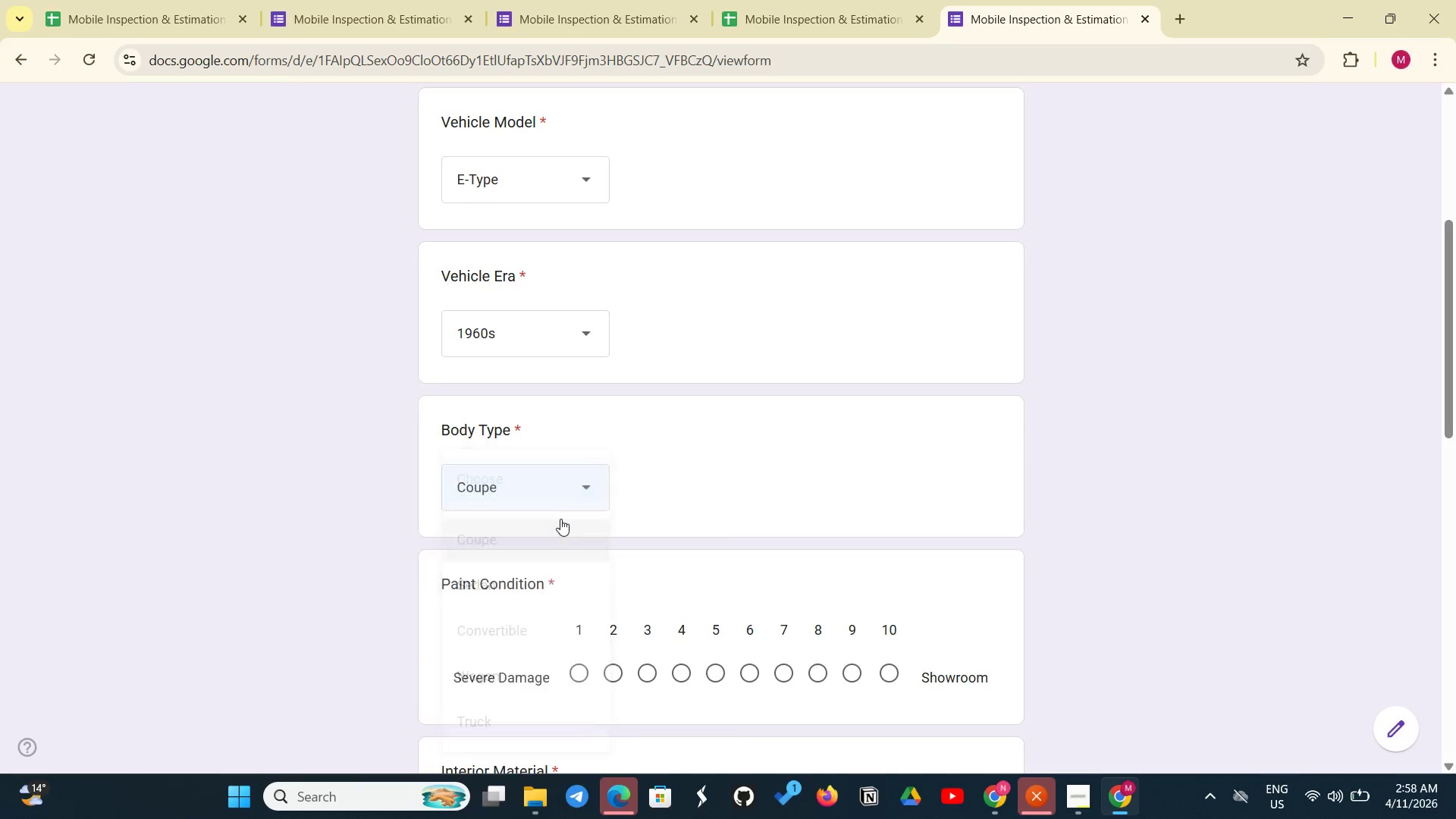 
scroll: coordinate [560, 519], scroll_direction: down, amount: 3.0
 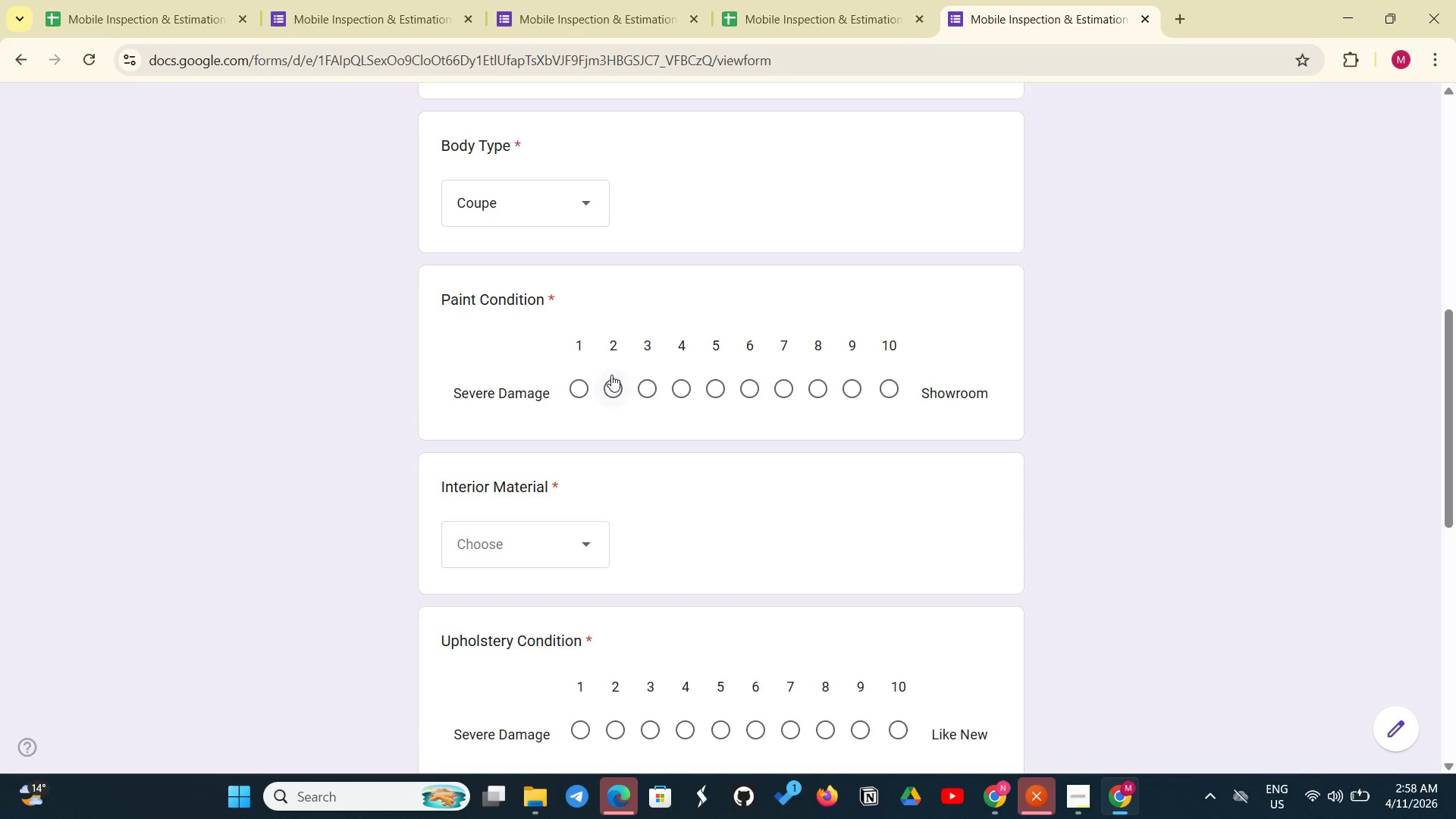 
left_click([612, 375])
 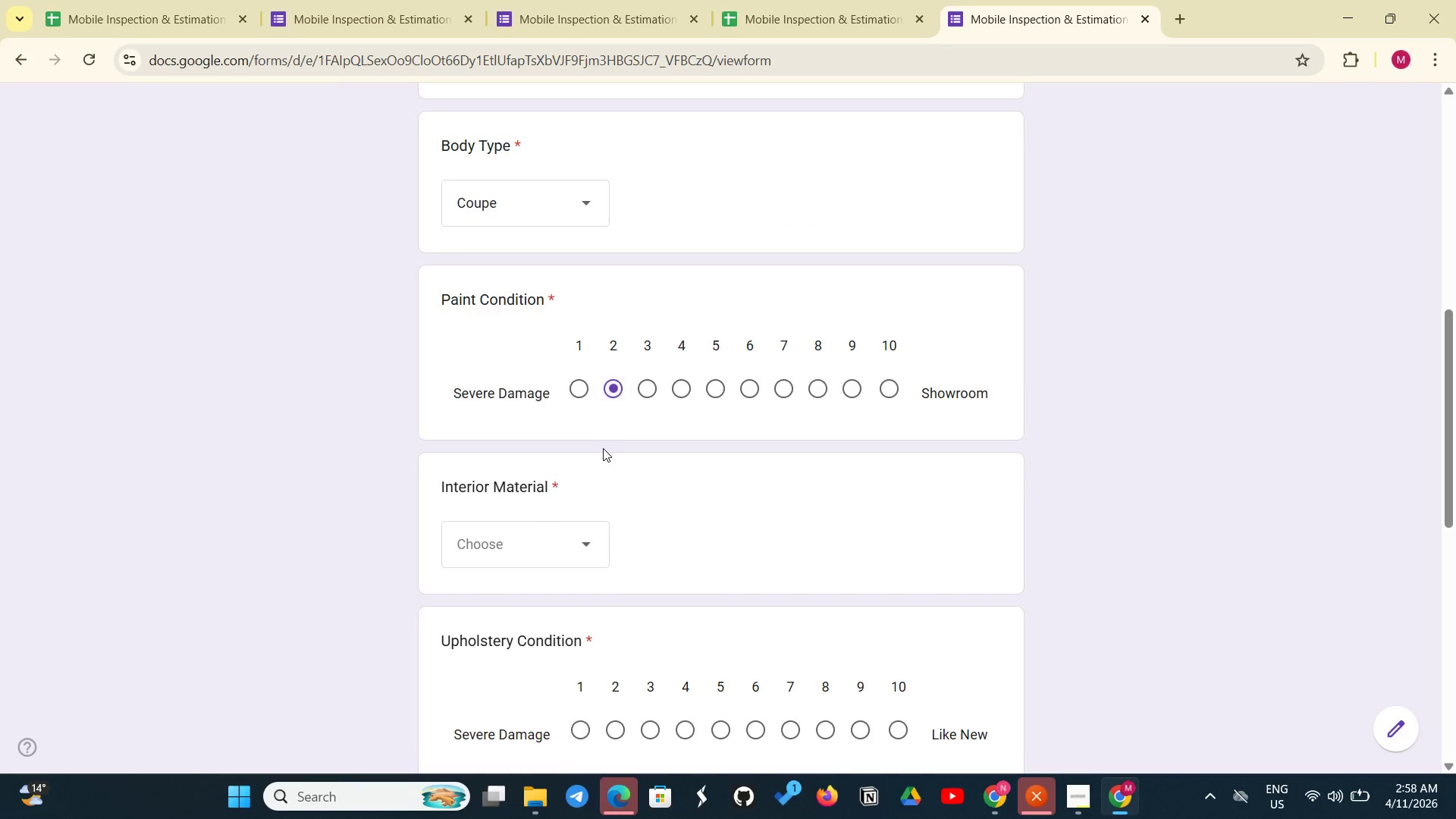 
scroll: coordinate [603, 448], scroll_direction: down, amount: 3.0
 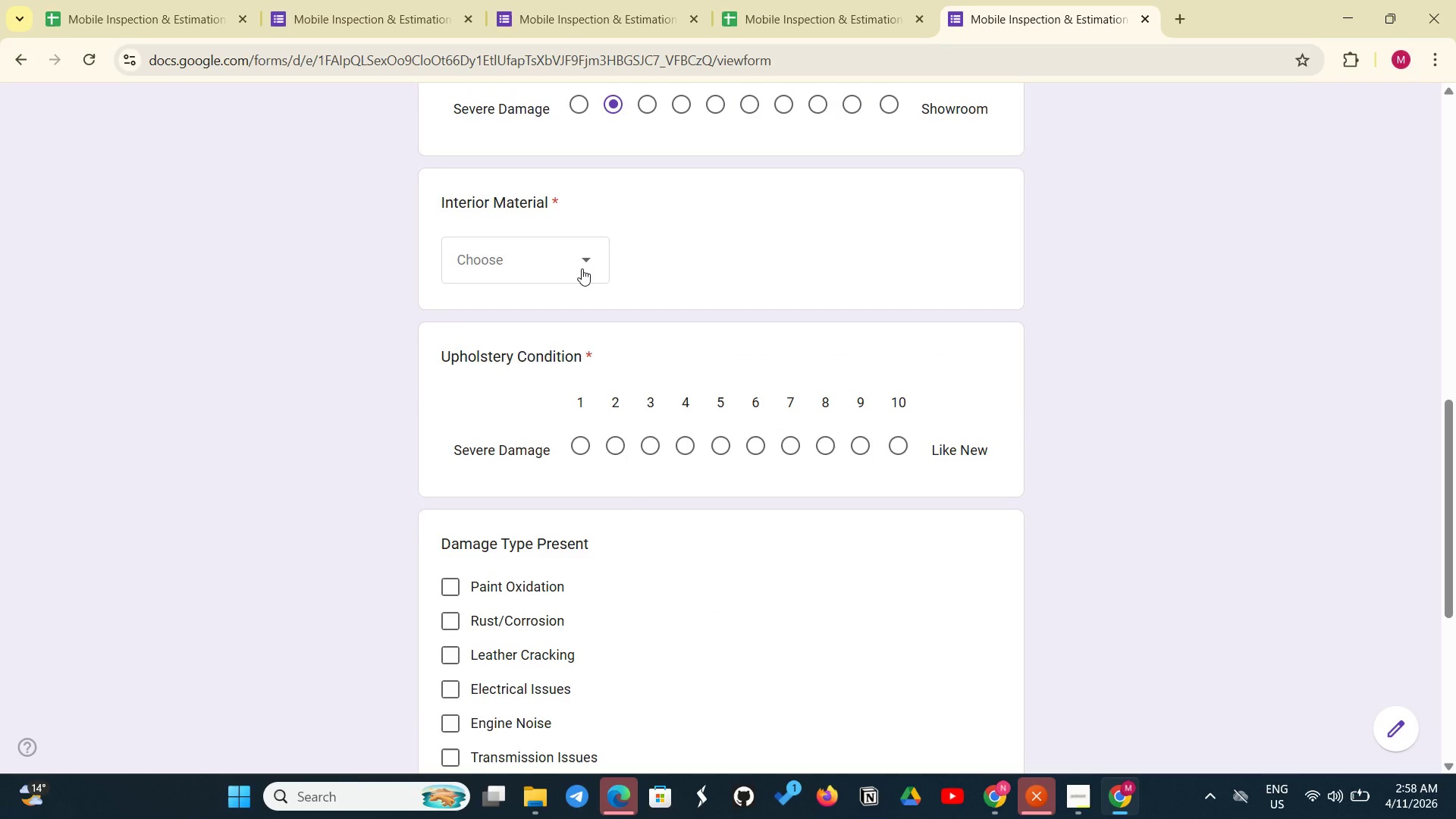 
left_click([582, 268])
 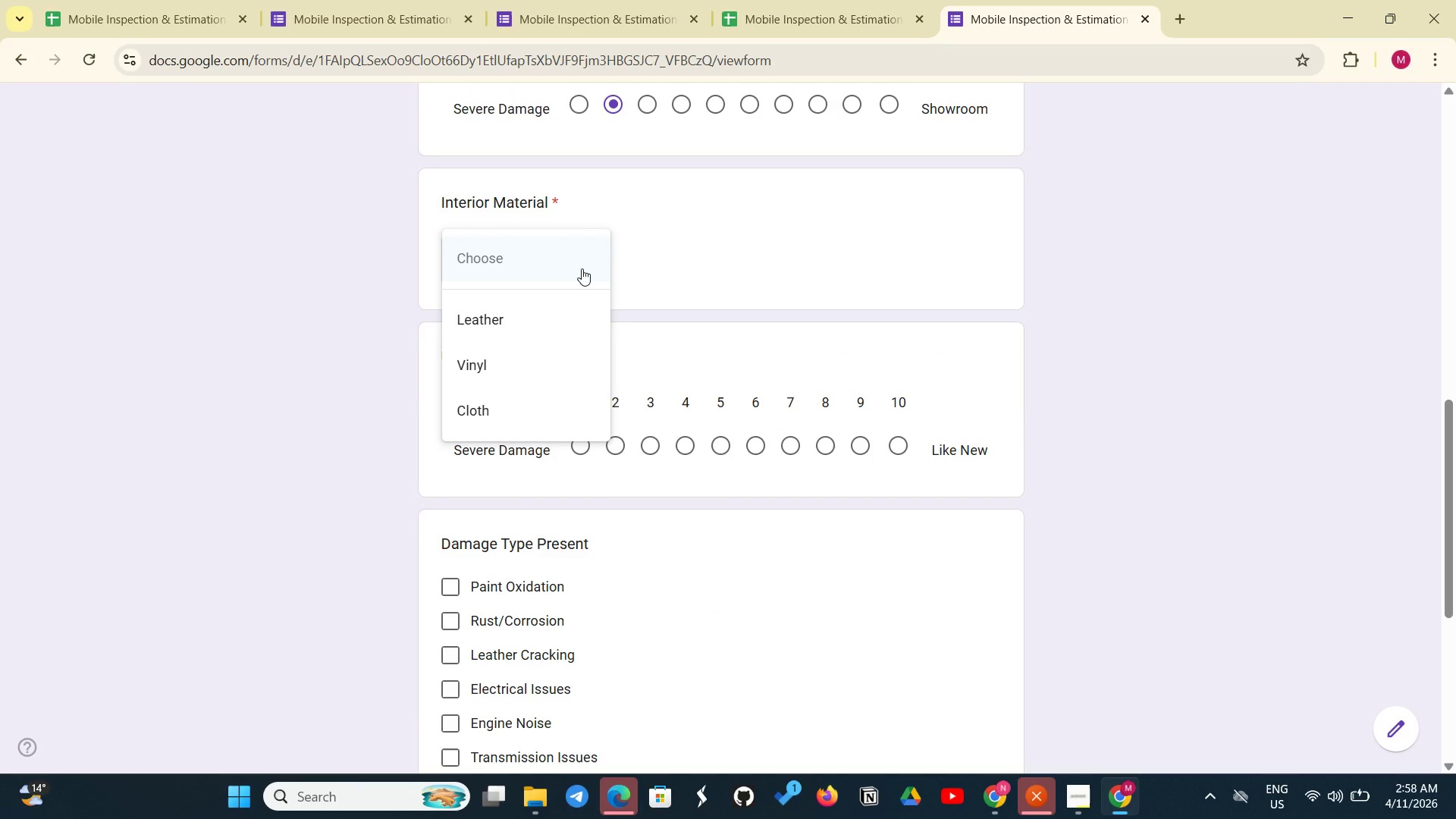 
left_click([526, 308])
 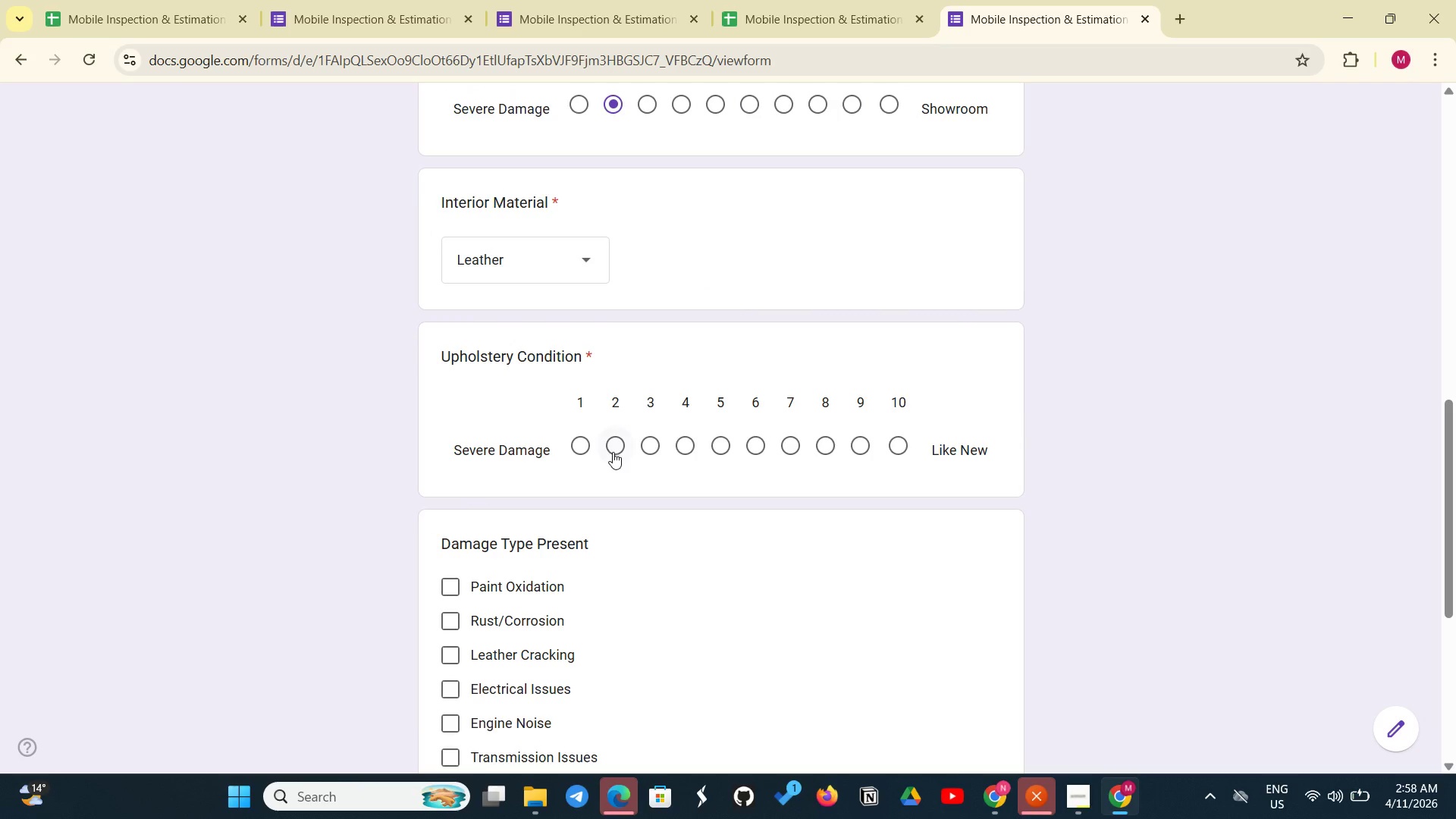 
left_click([617, 450])
 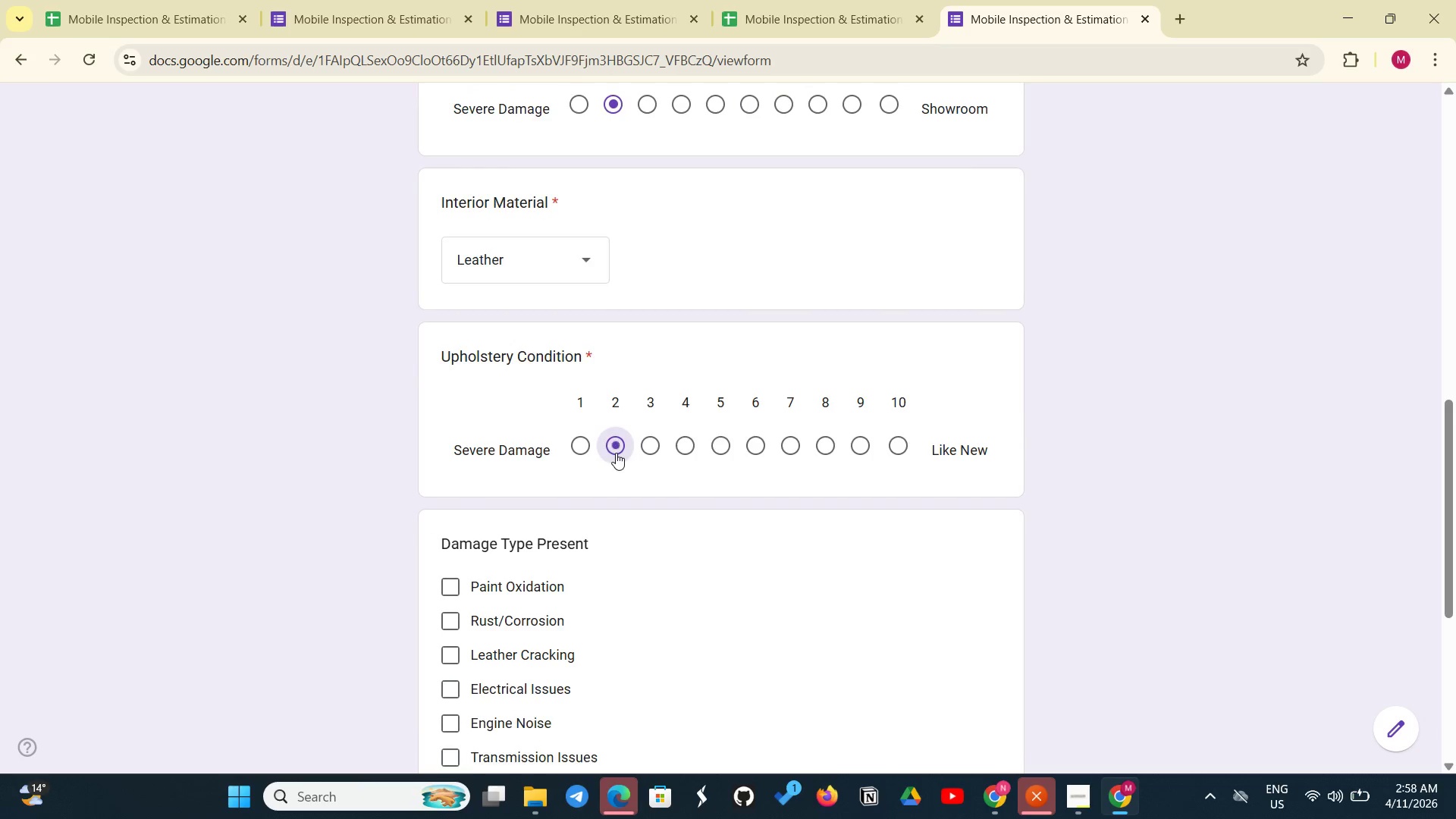 
scroll: coordinate [616, 453], scroll_direction: down, amount: 3.0
 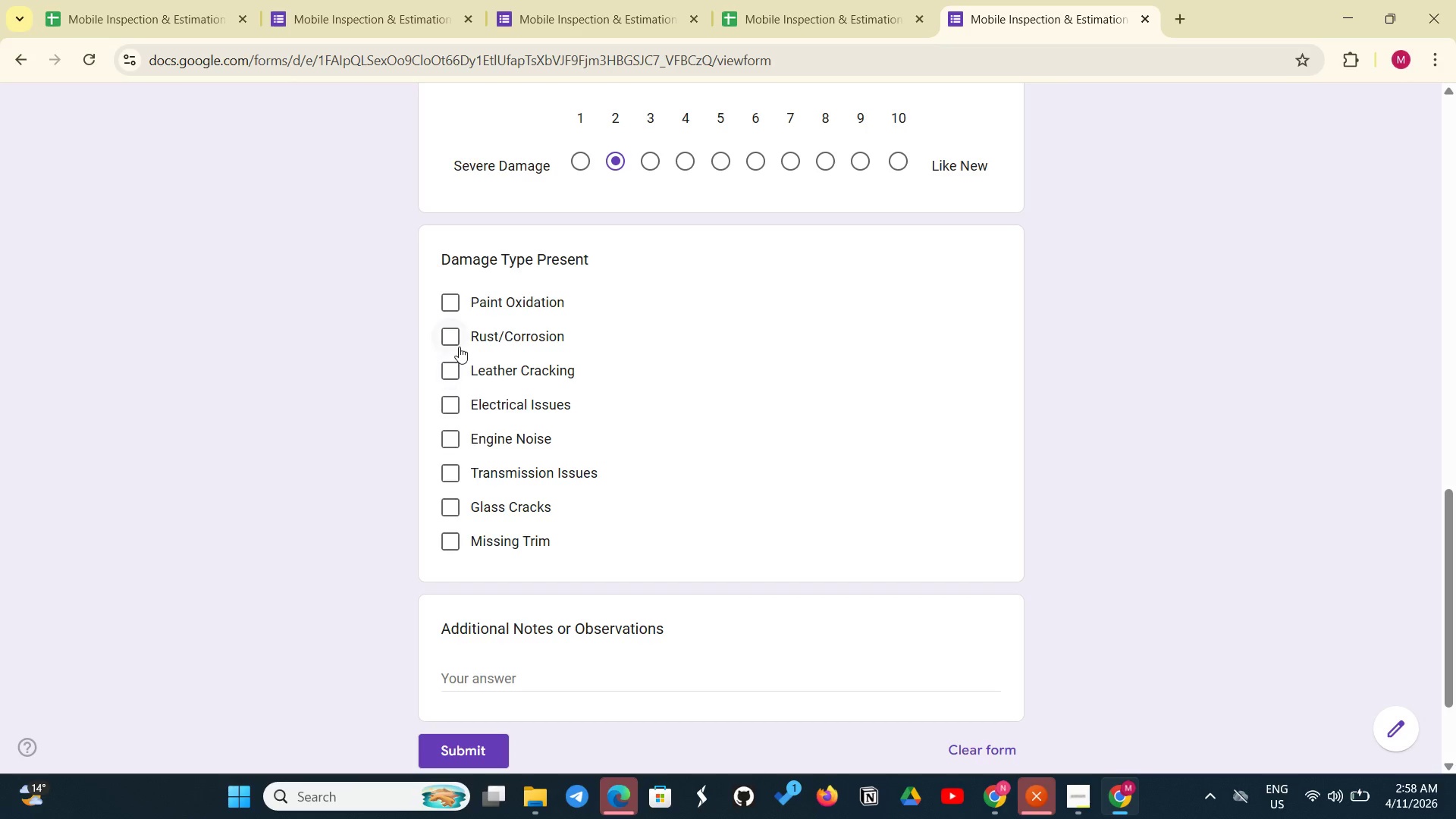 
left_click([459, 347])
 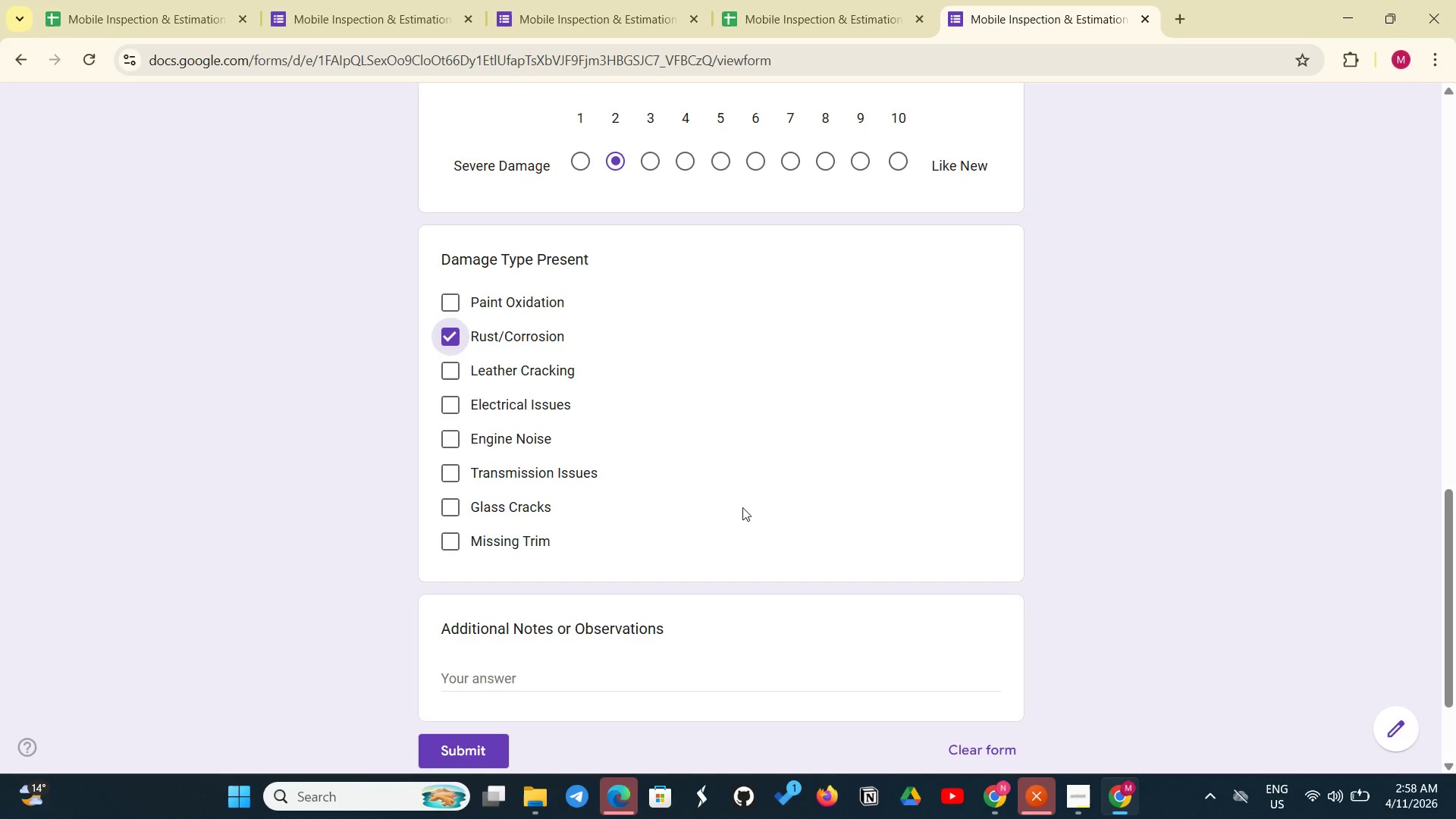 
left_click([454, 289])
 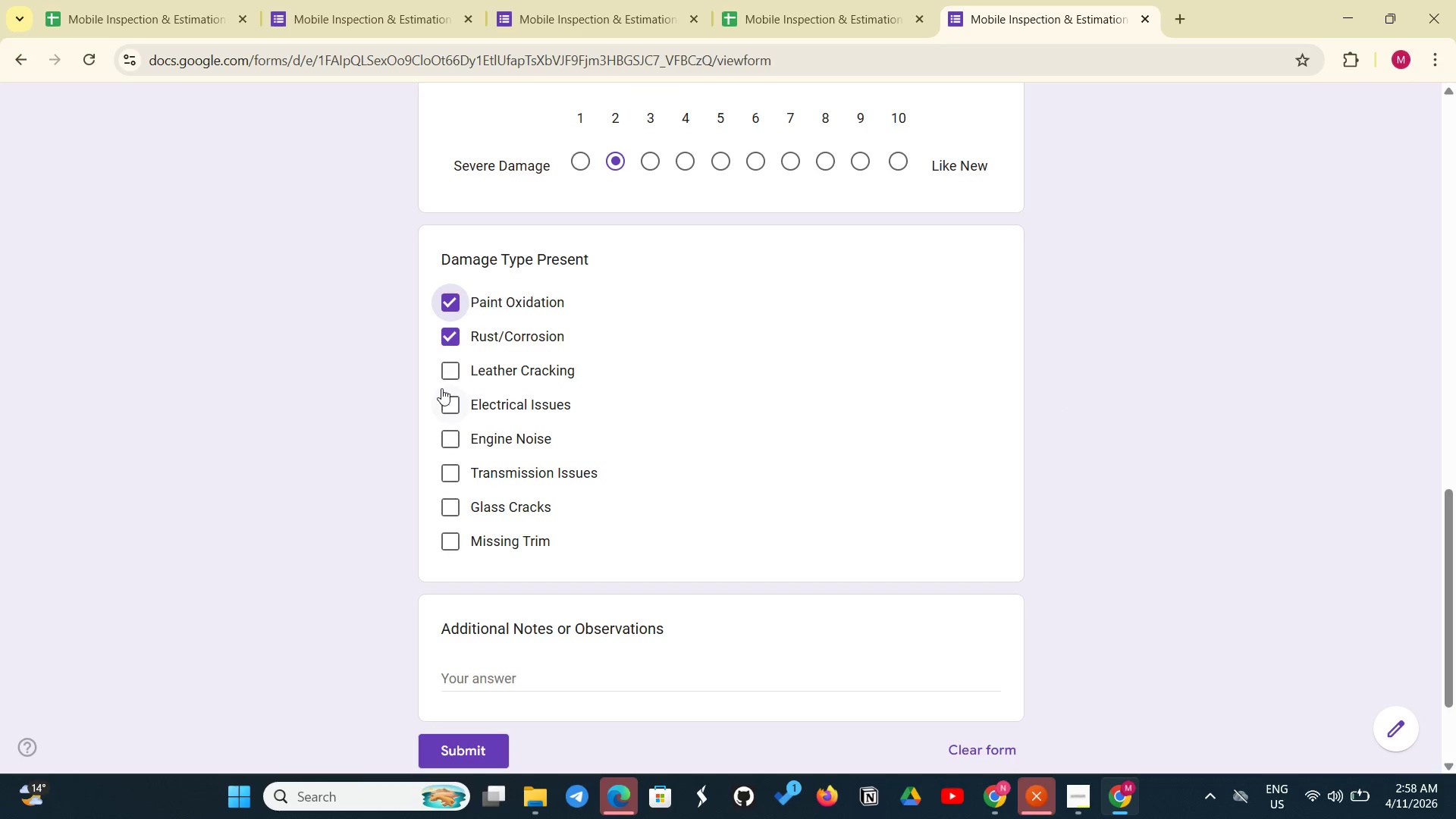 
left_click([447, 369])
 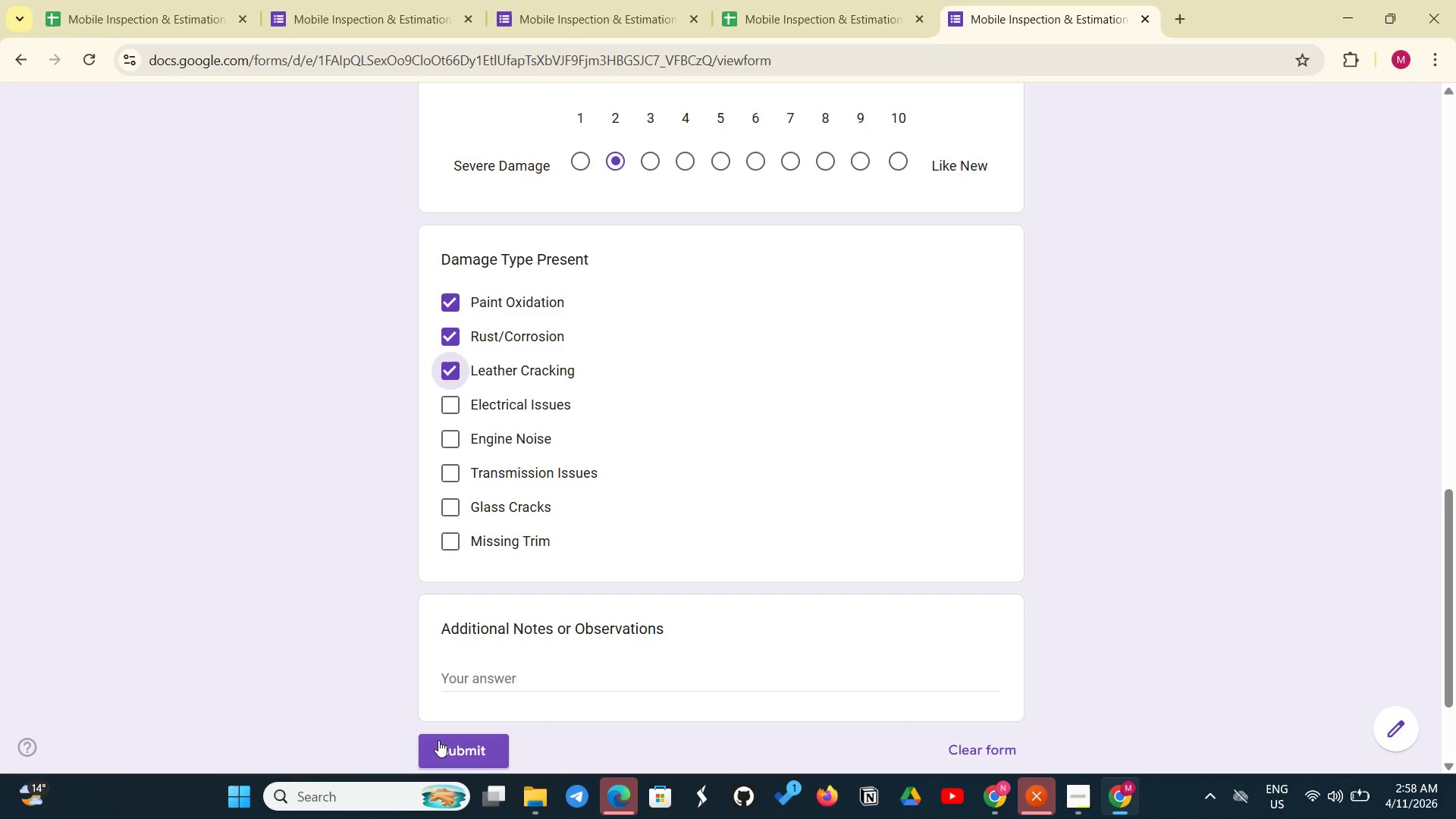 
left_click([438, 740])
 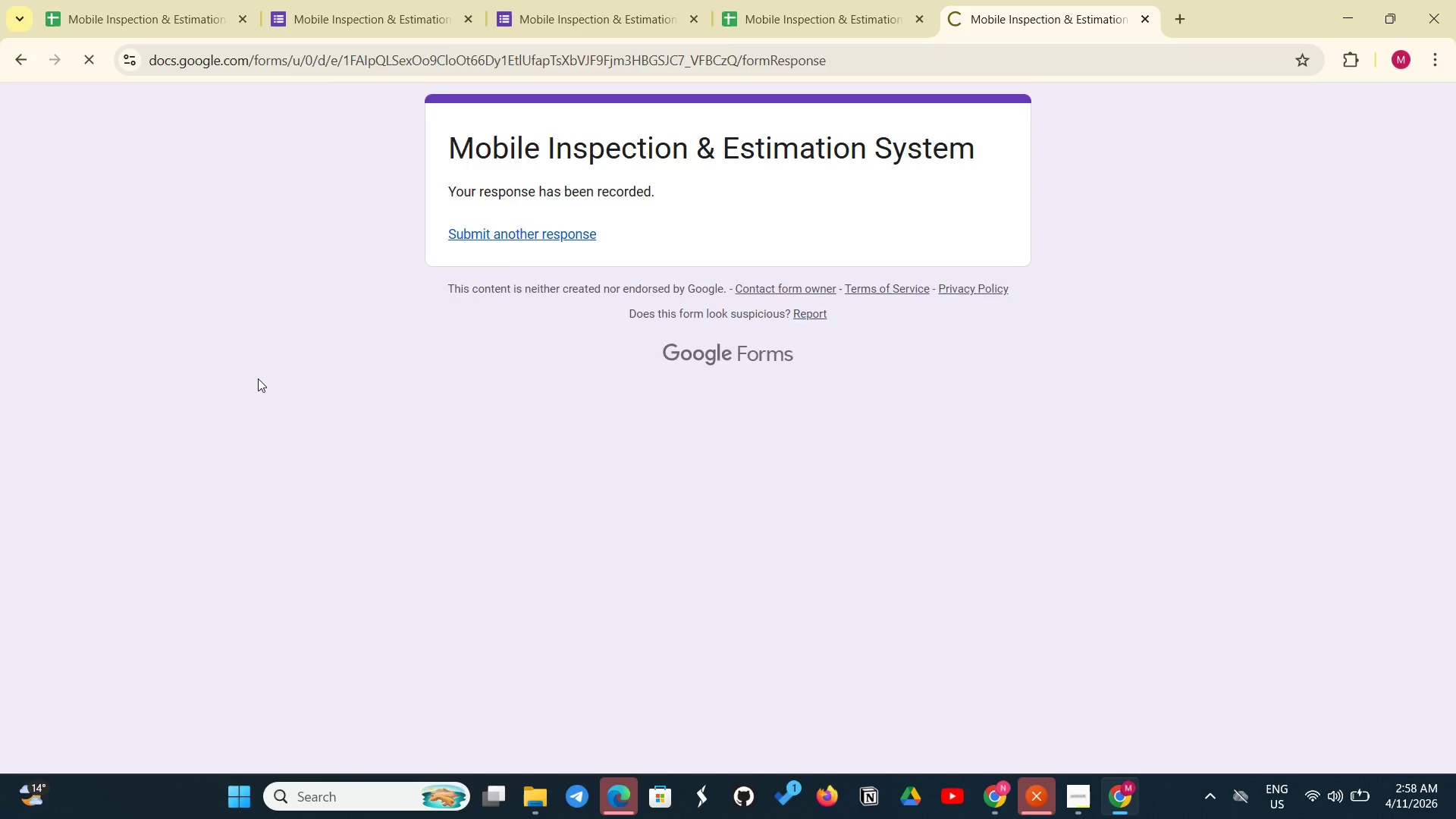 
left_click([483, 397])
 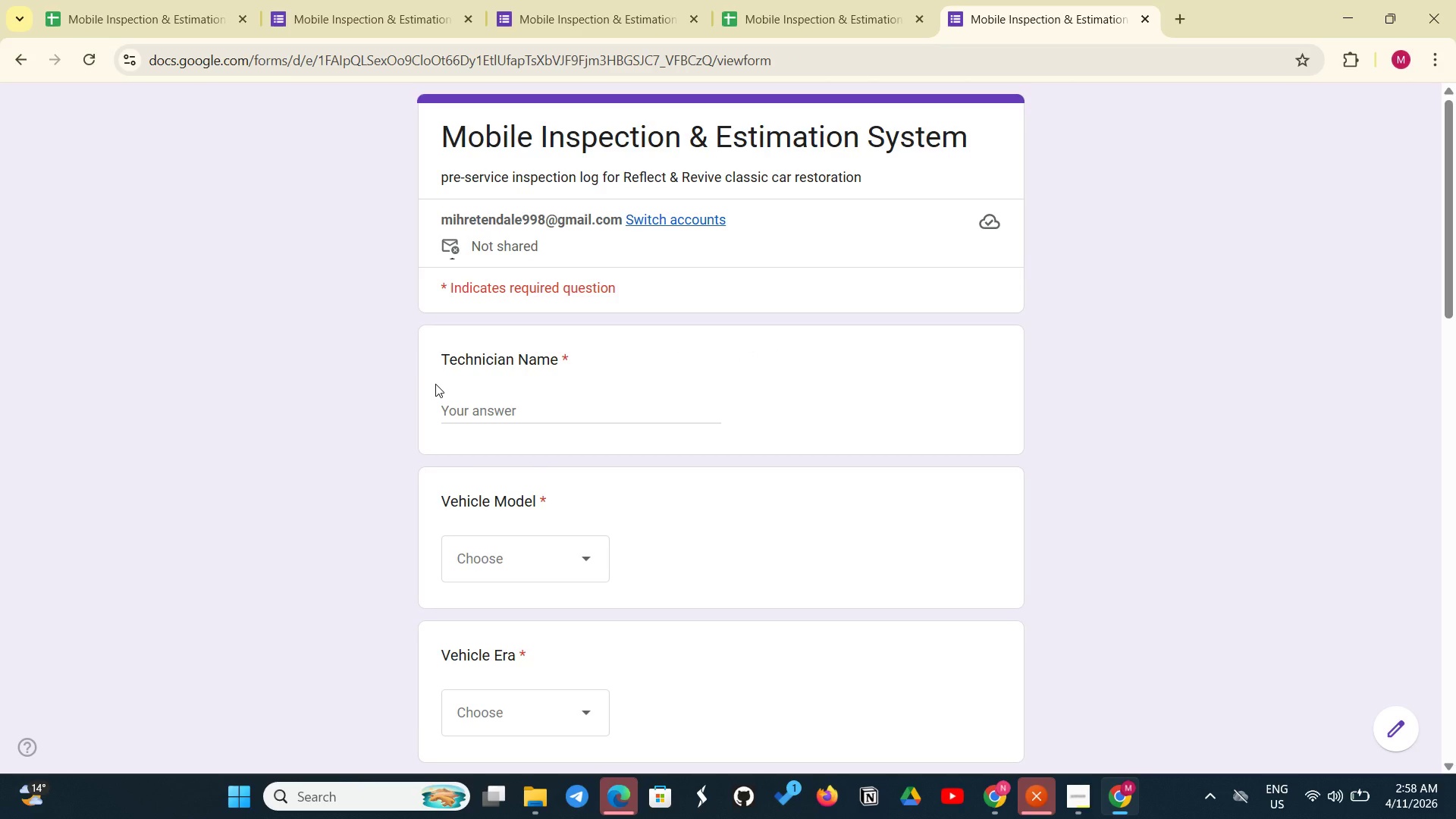 
type(Ma)
 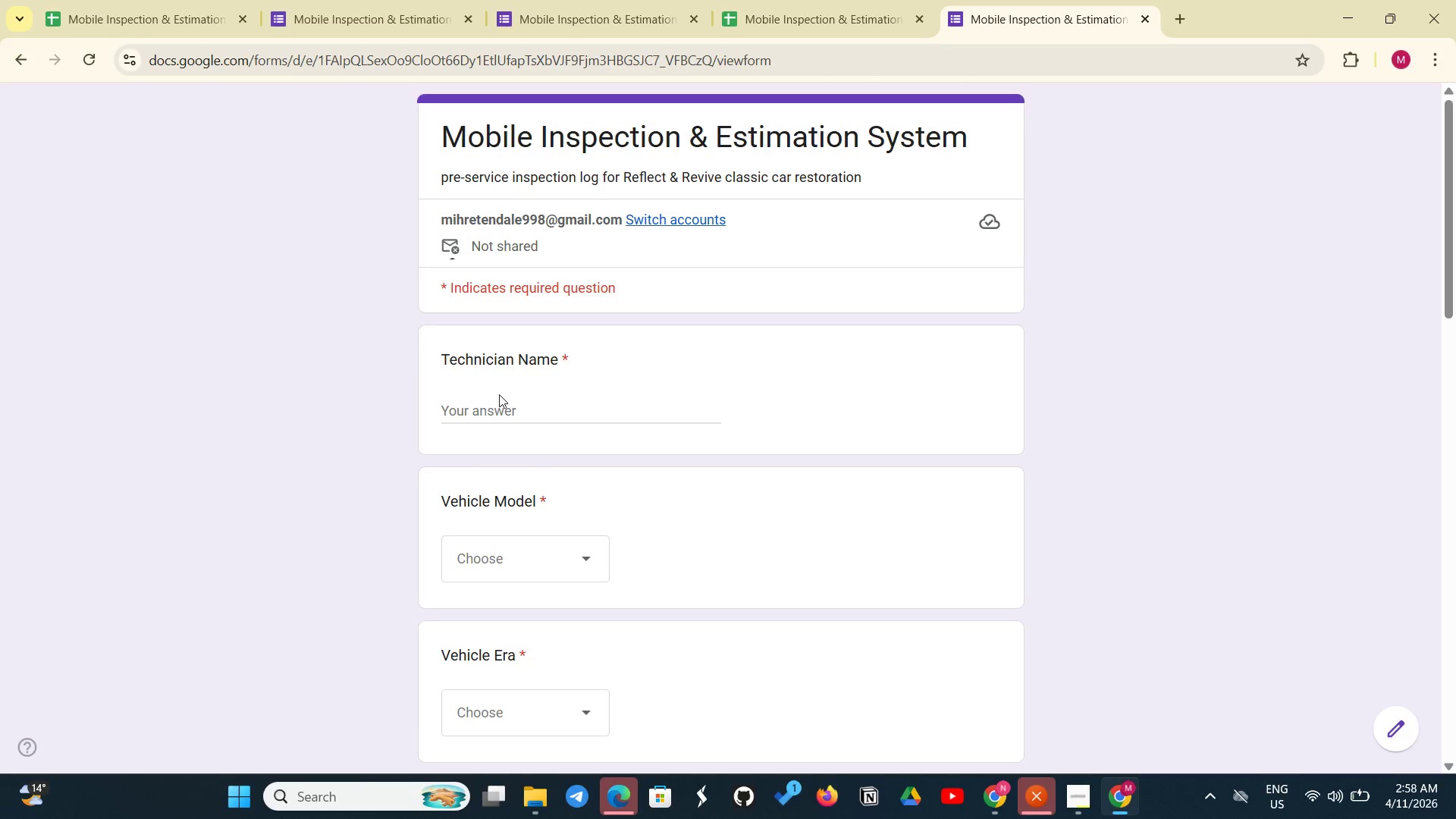 
left_click([499, 394])
 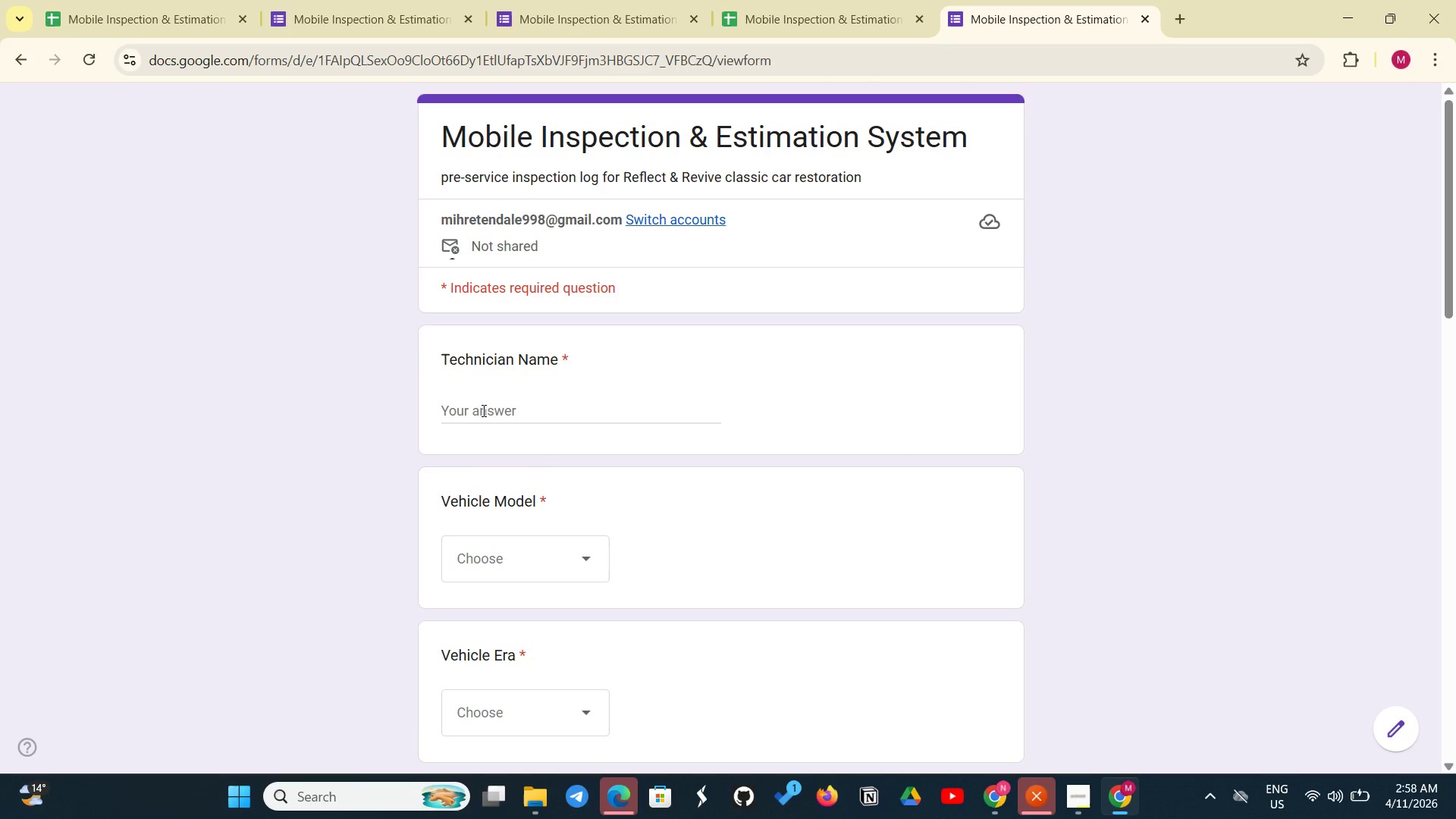 
left_click([482, 410])
 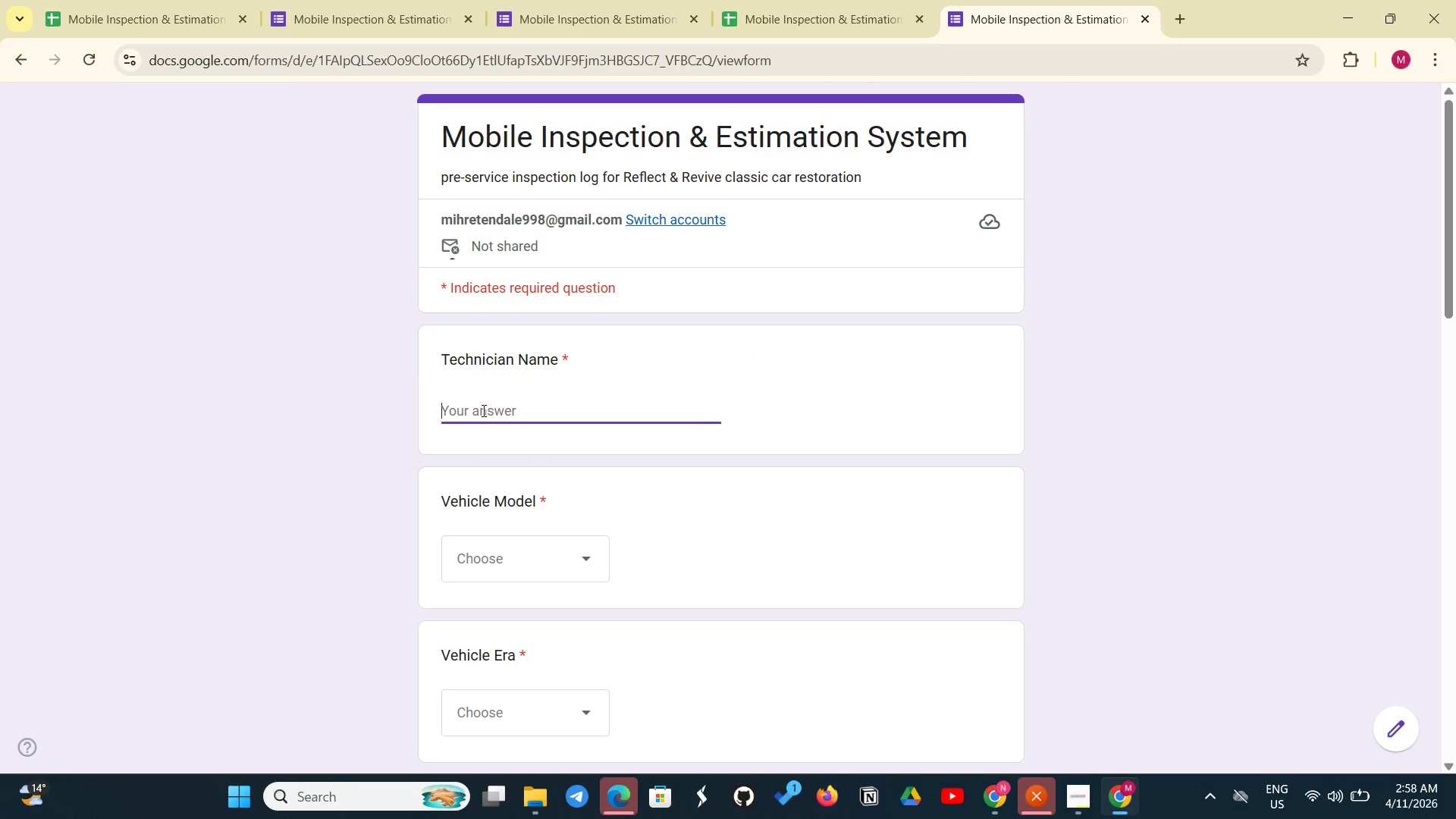 
type(Maria Garcia)
 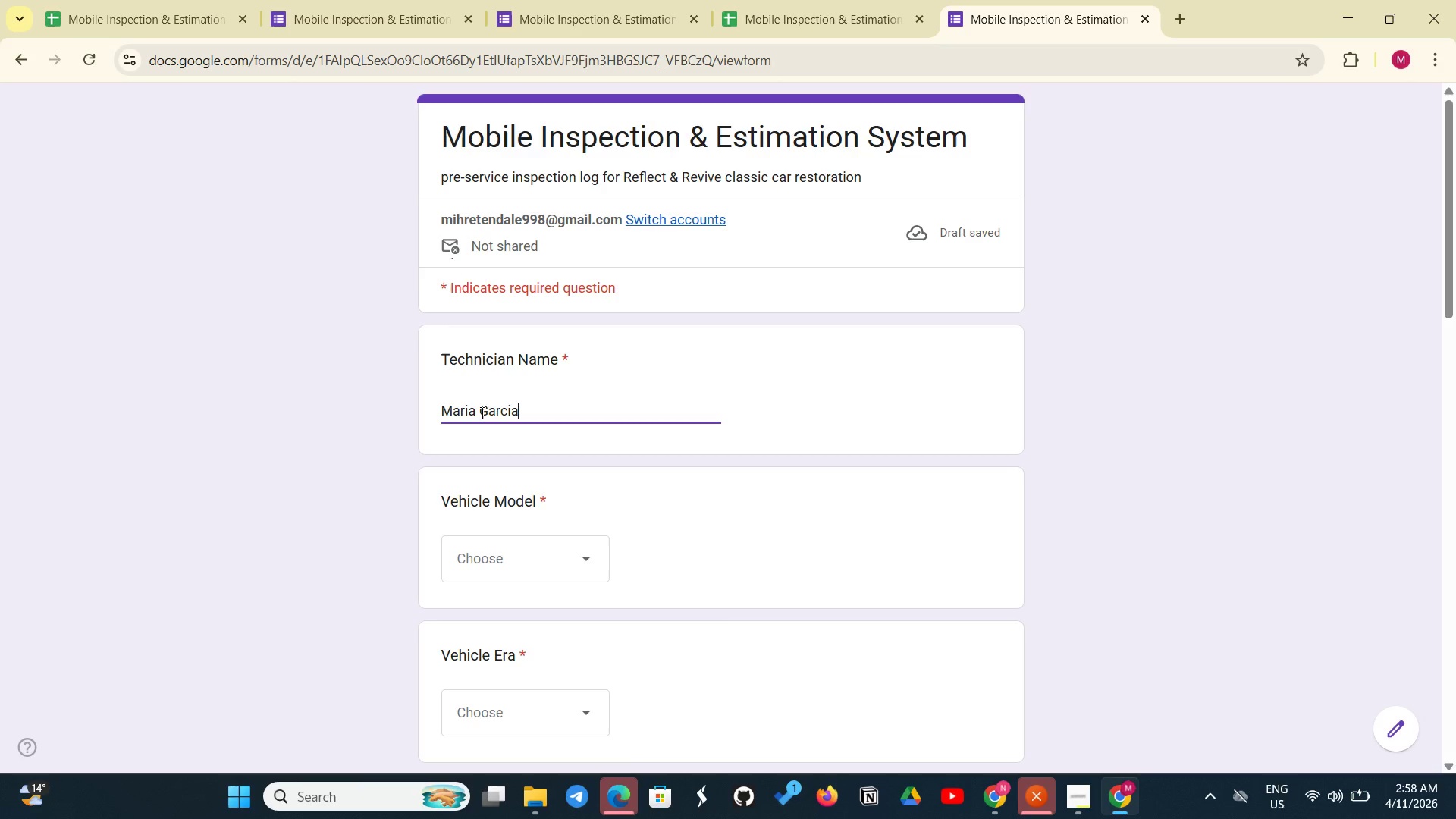 
left_click([527, 557])
 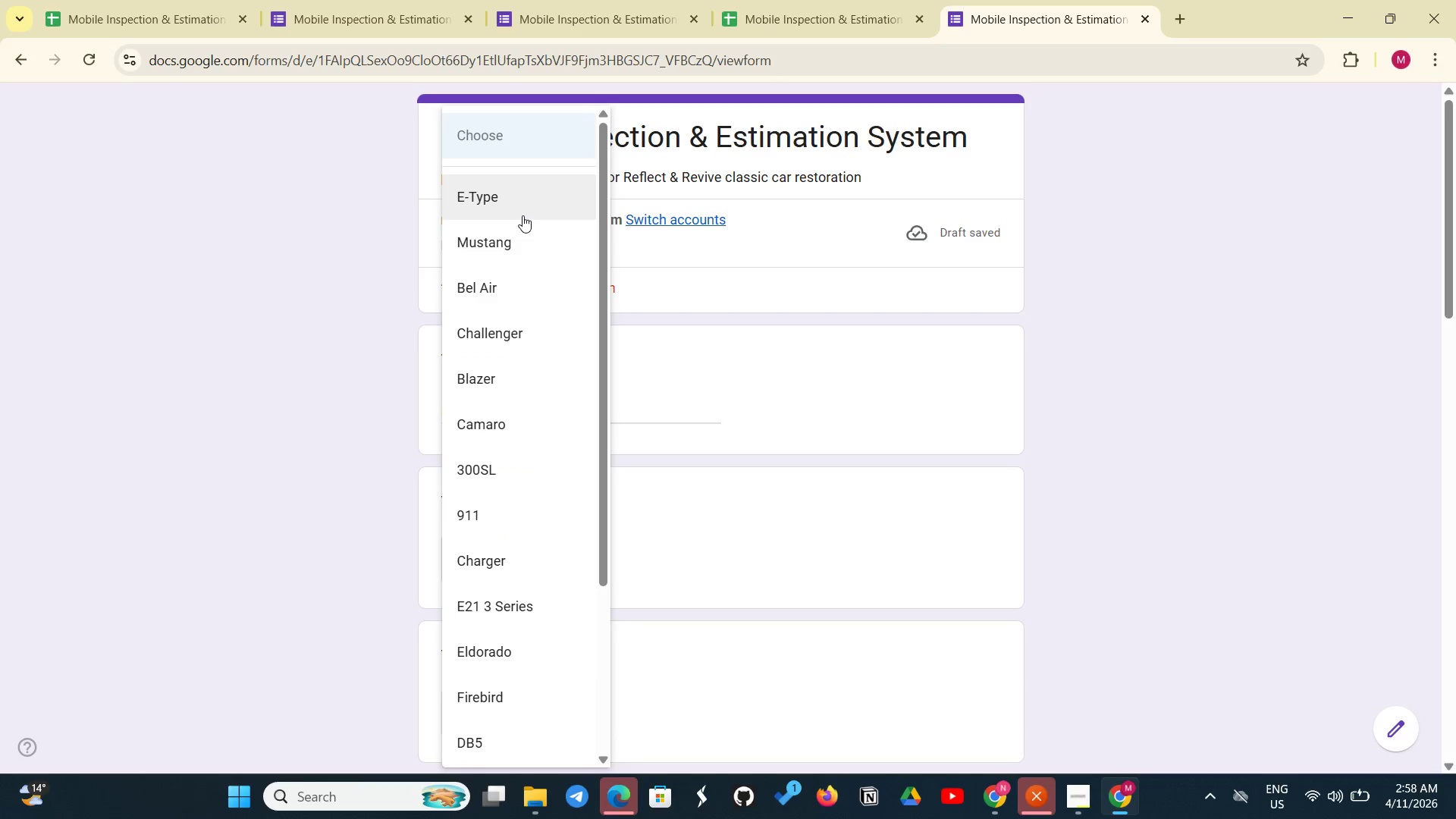 
left_click([516, 238])
 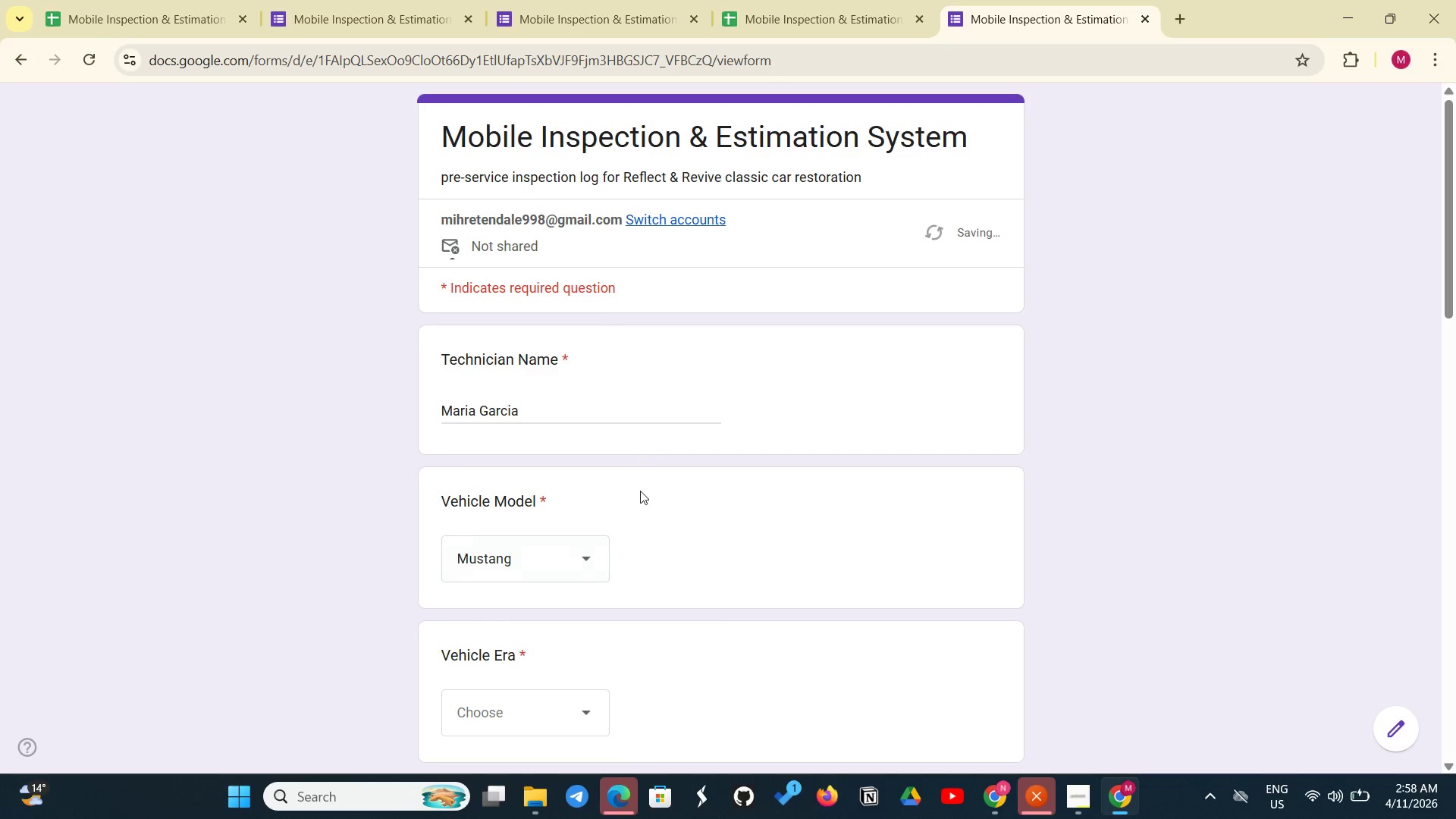 
scroll: coordinate [626, 511], scroll_direction: down, amount: 5.0
 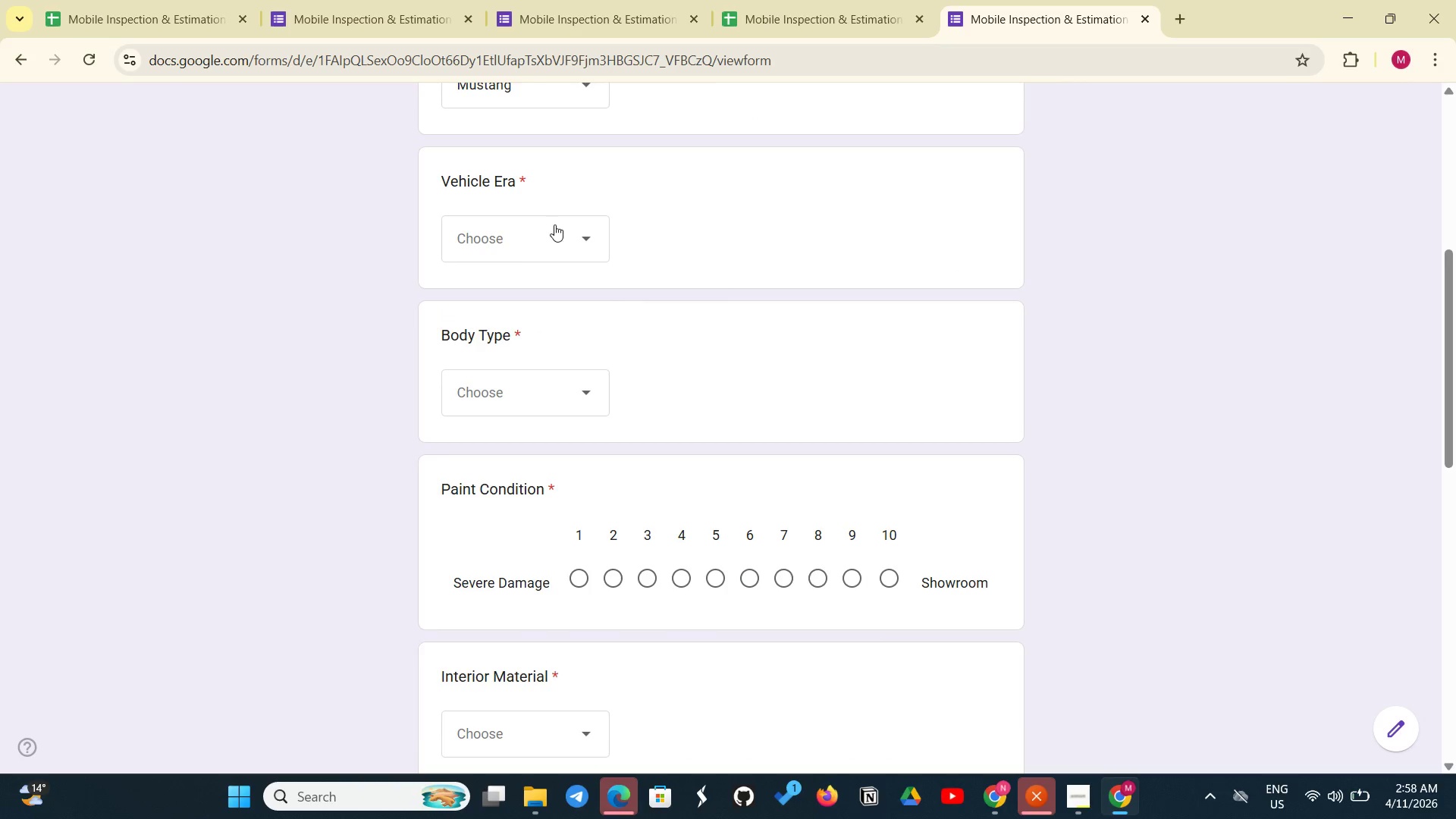 
left_click([554, 224])
 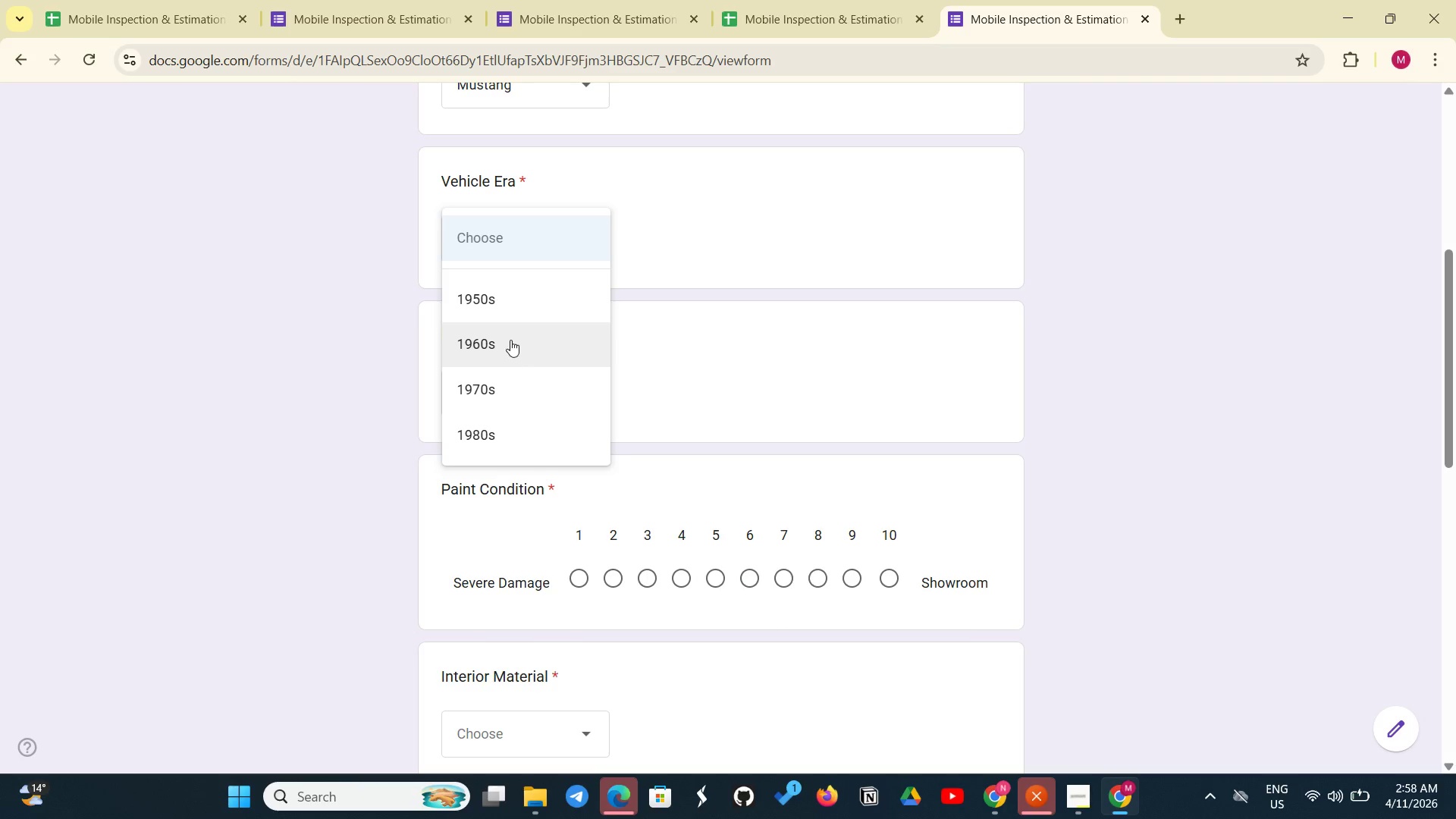 
left_click([510, 340])
 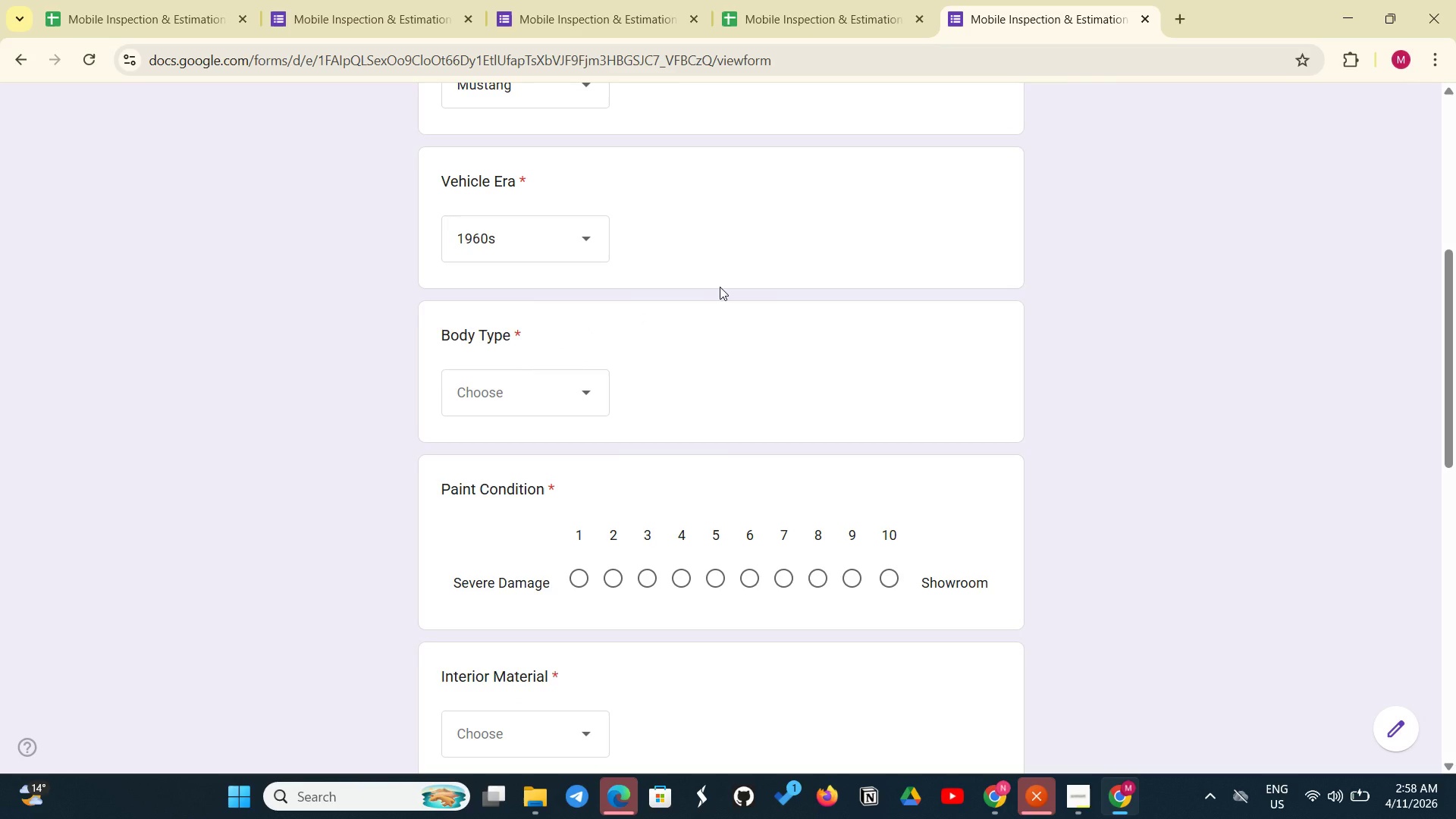 
wait(6.45)
 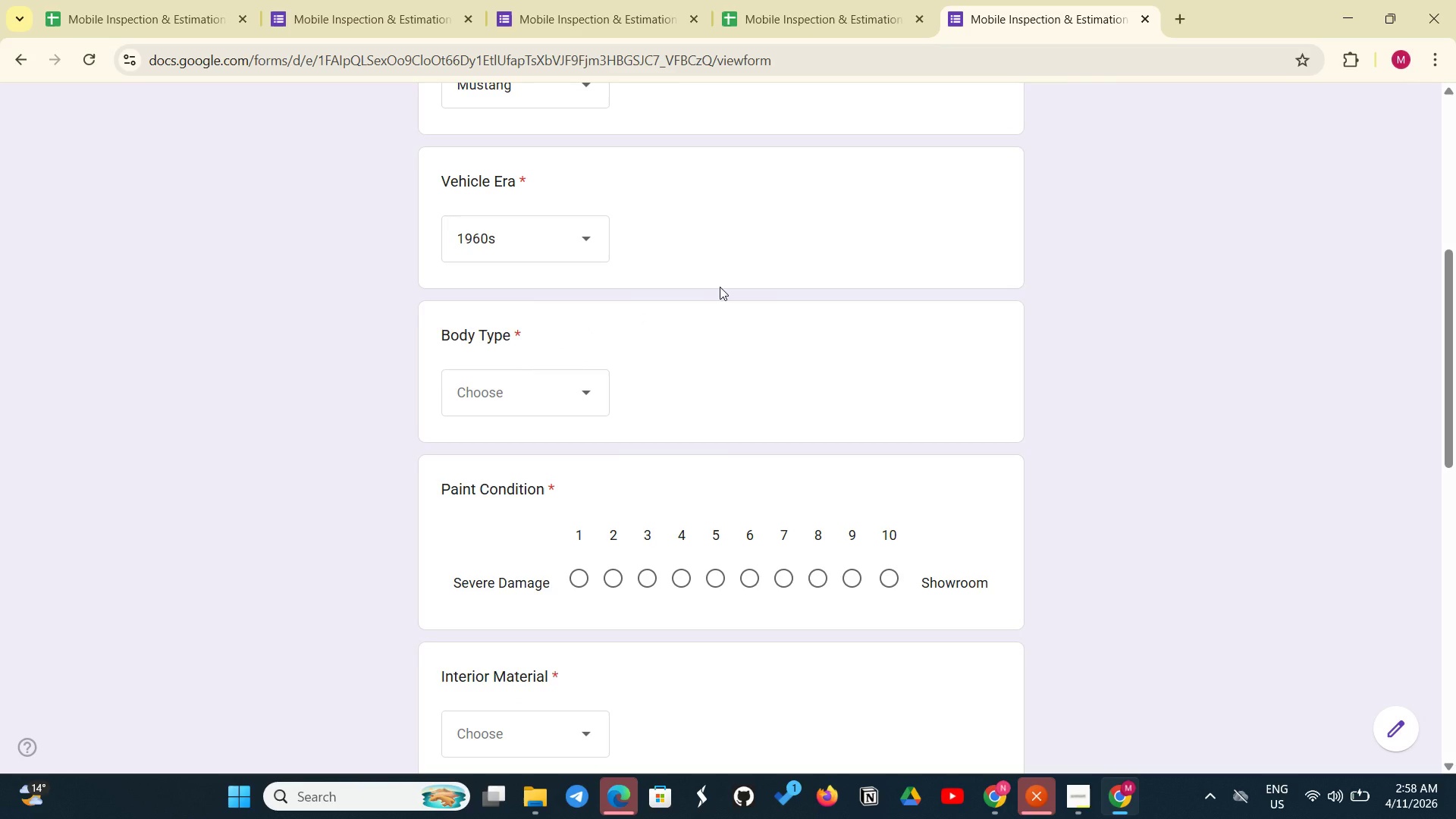 
left_click([548, 403])
 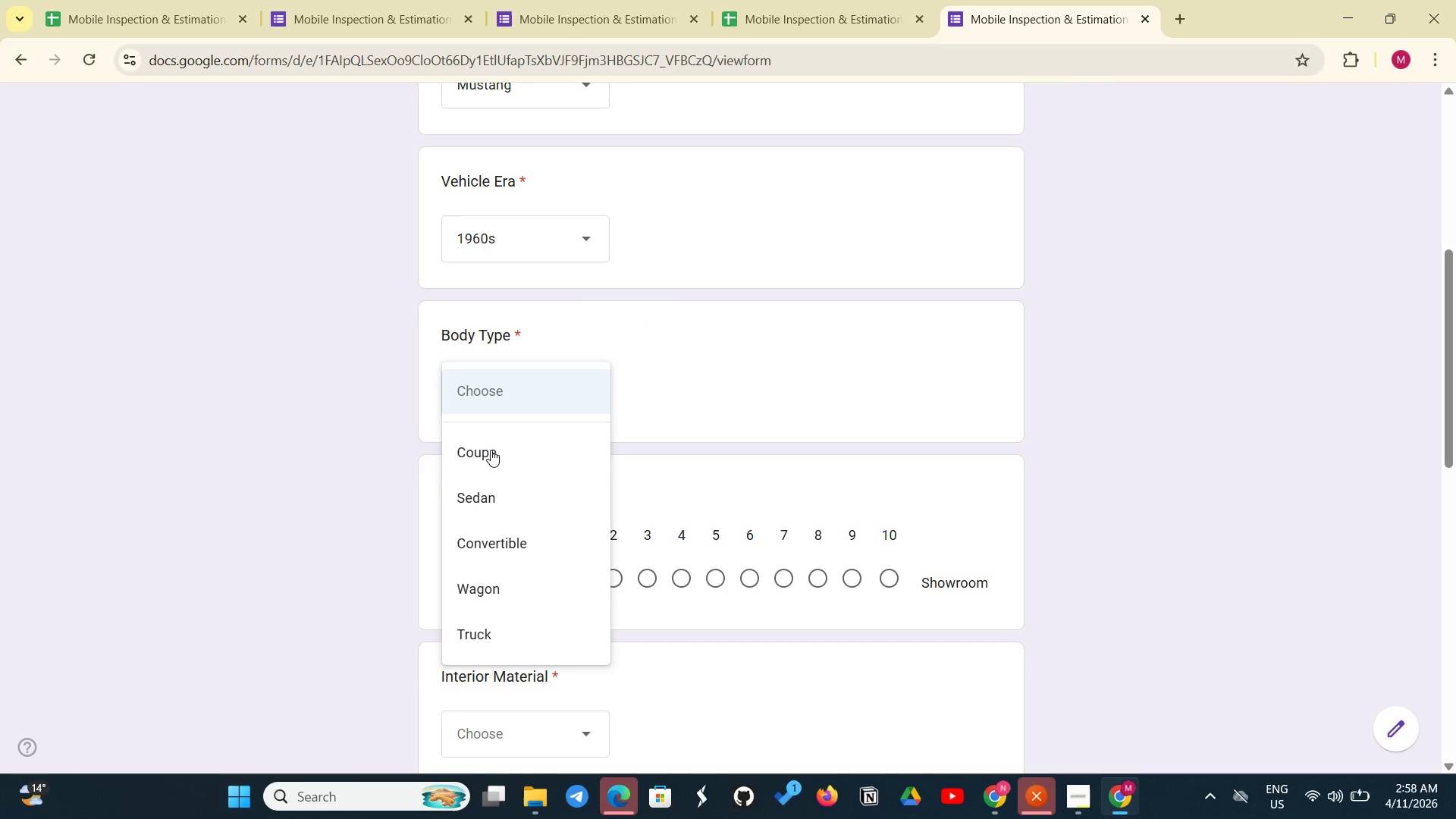 
left_click([491, 449])
 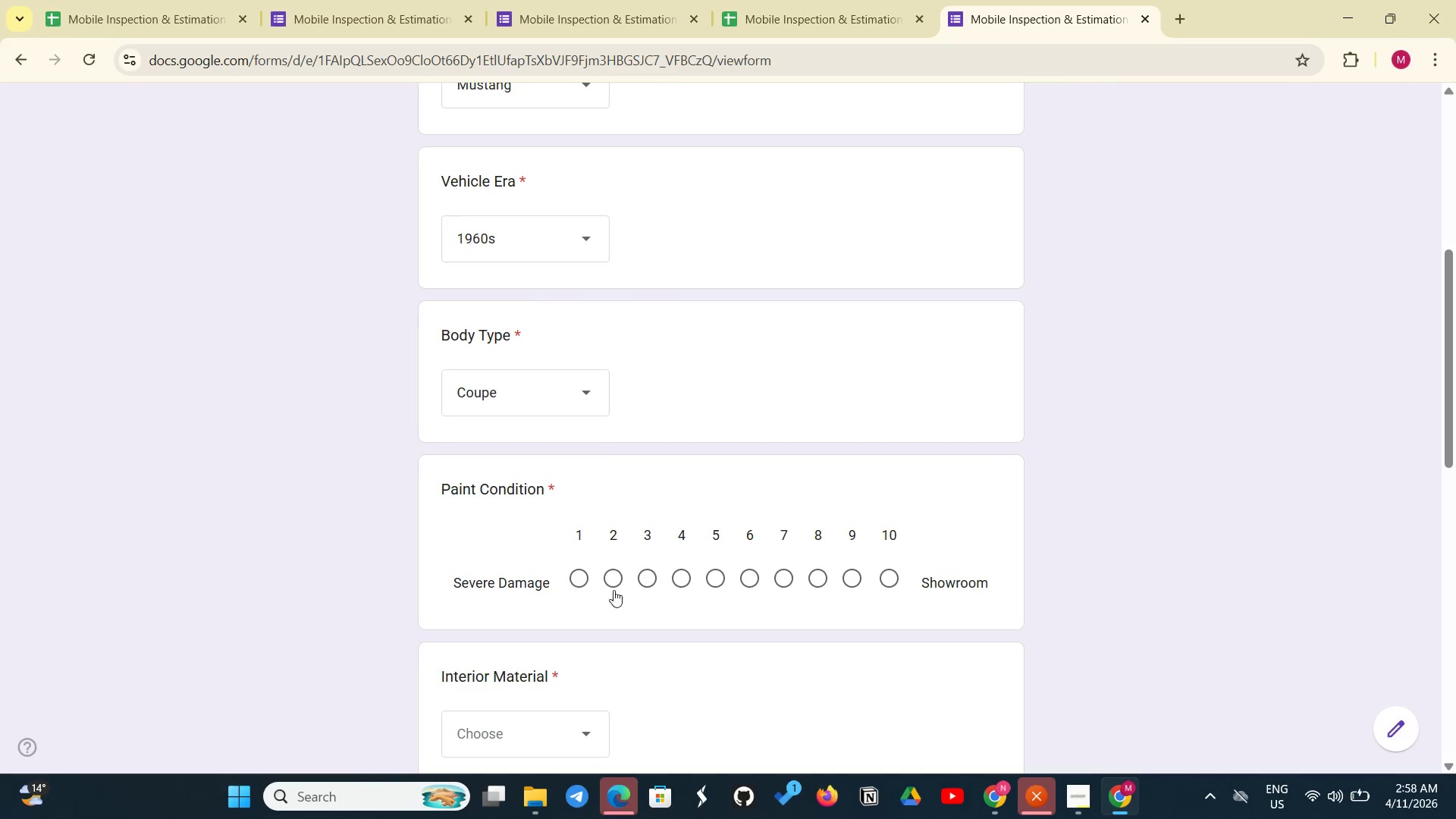 
left_click([615, 585])
 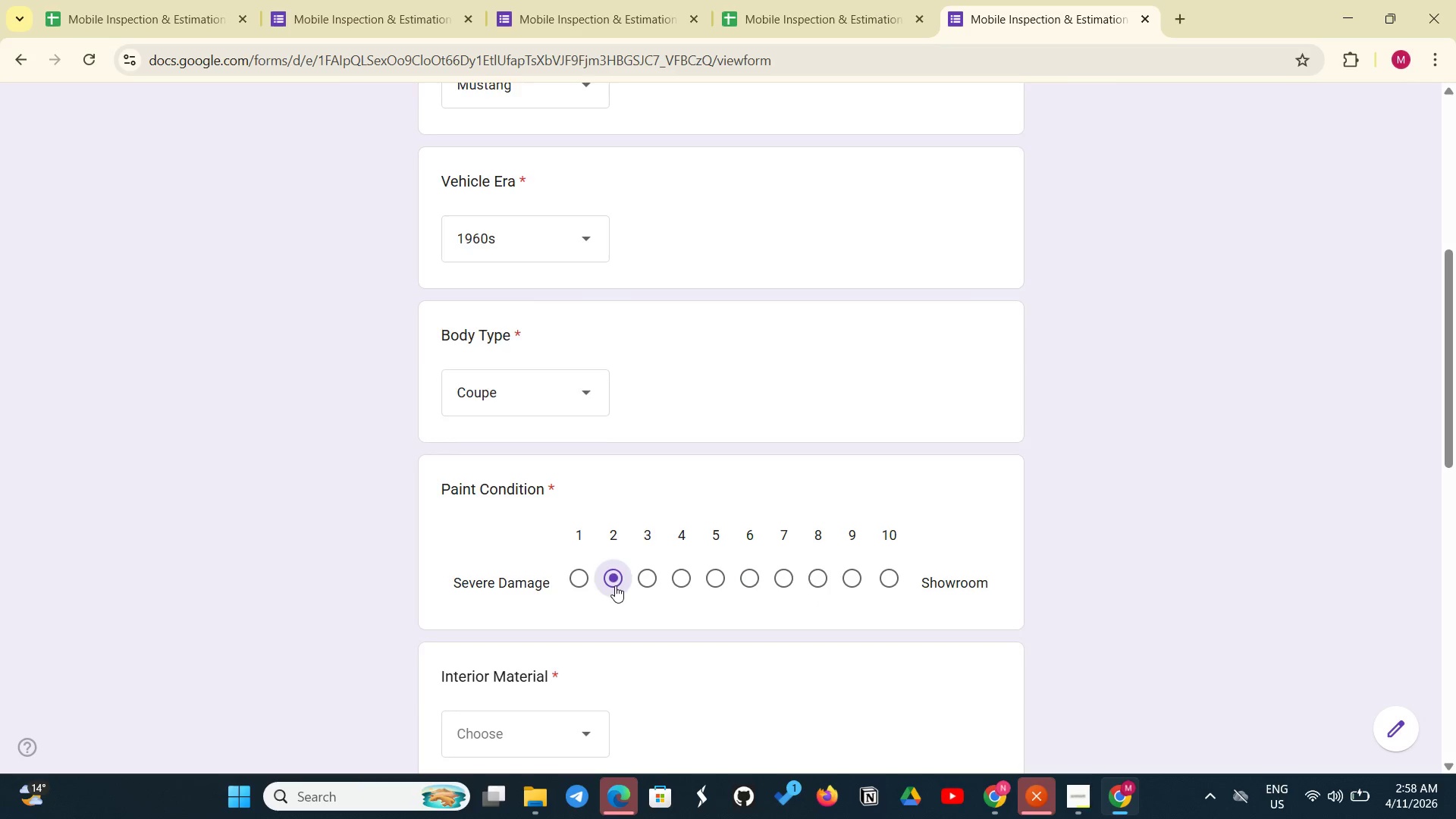 
scroll: coordinate [615, 585], scroll_direction: down, amount: 3.0
 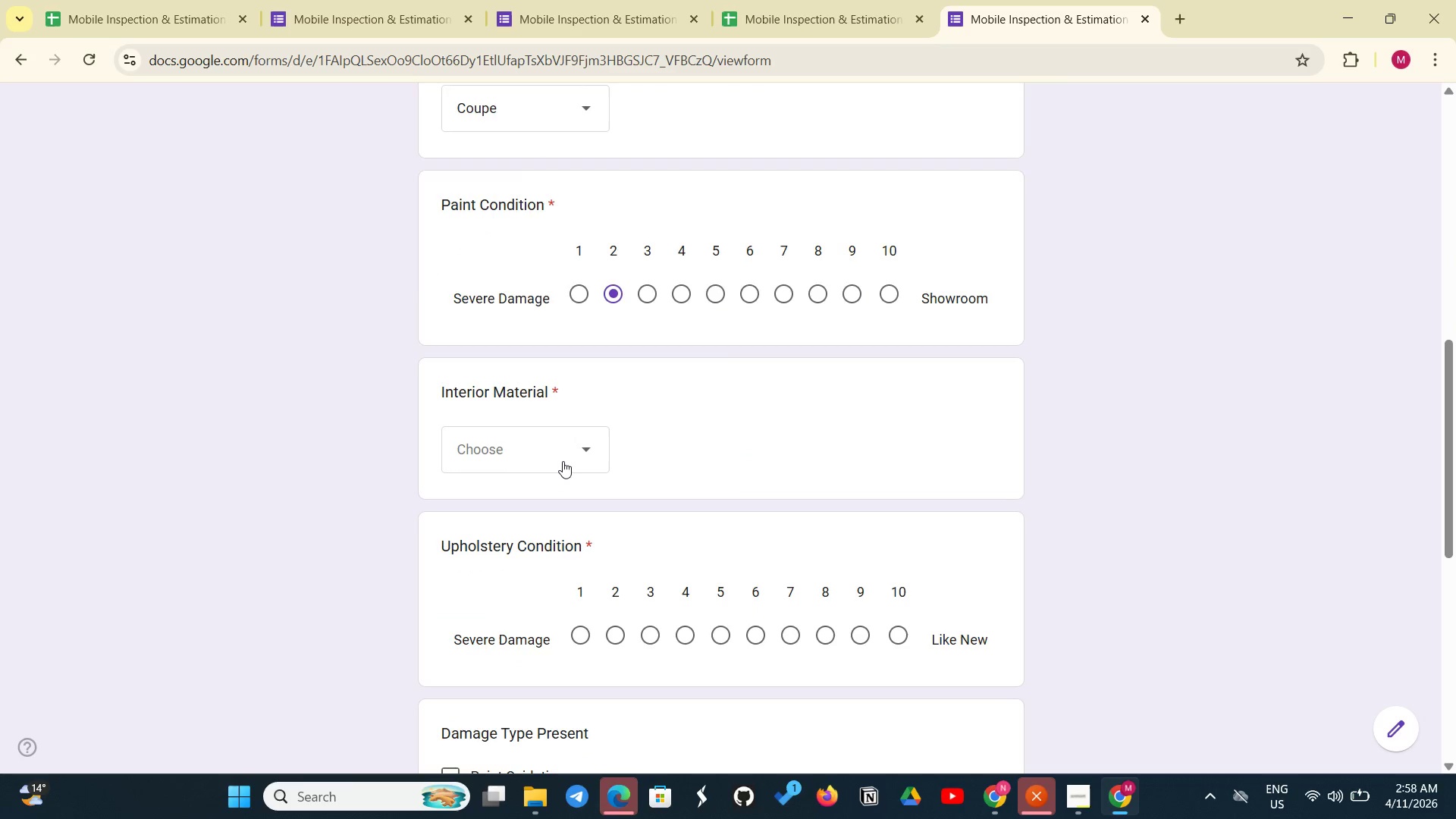 
left_click([563, 461])
 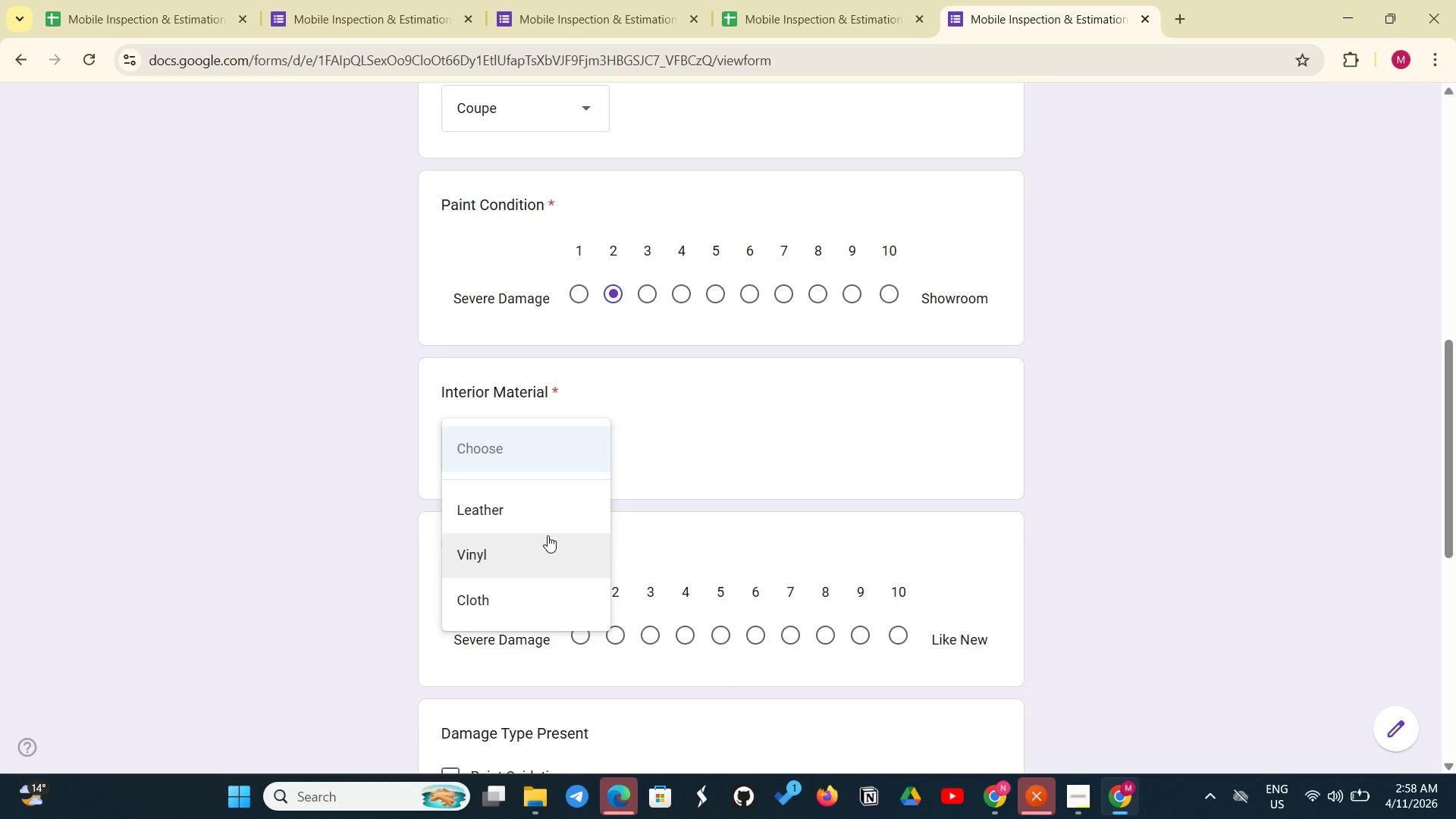 
left_click([548, 535])
 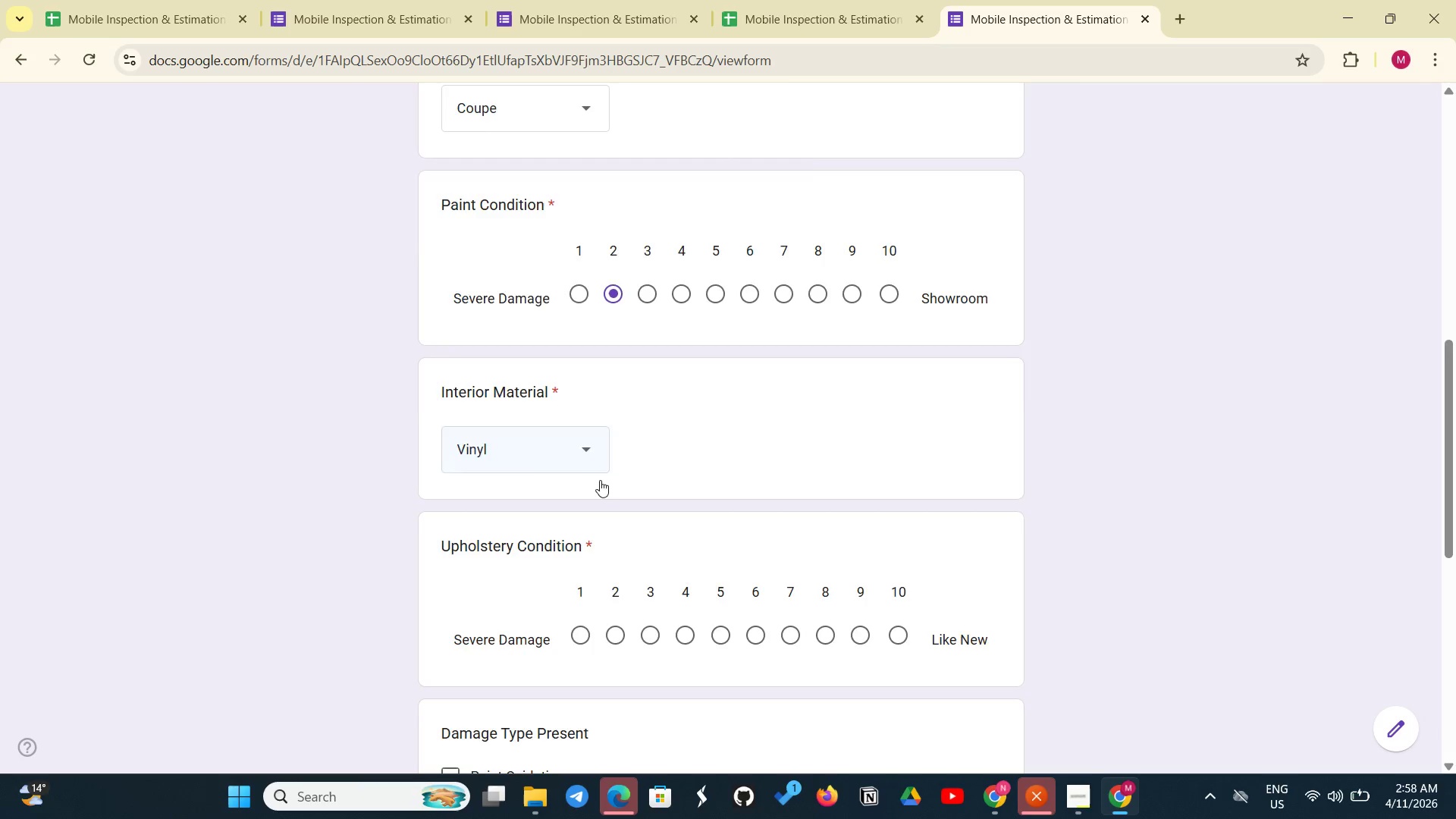 
scroll: coordinate [602, 479], scroll_direction: down, amount: 5.0
 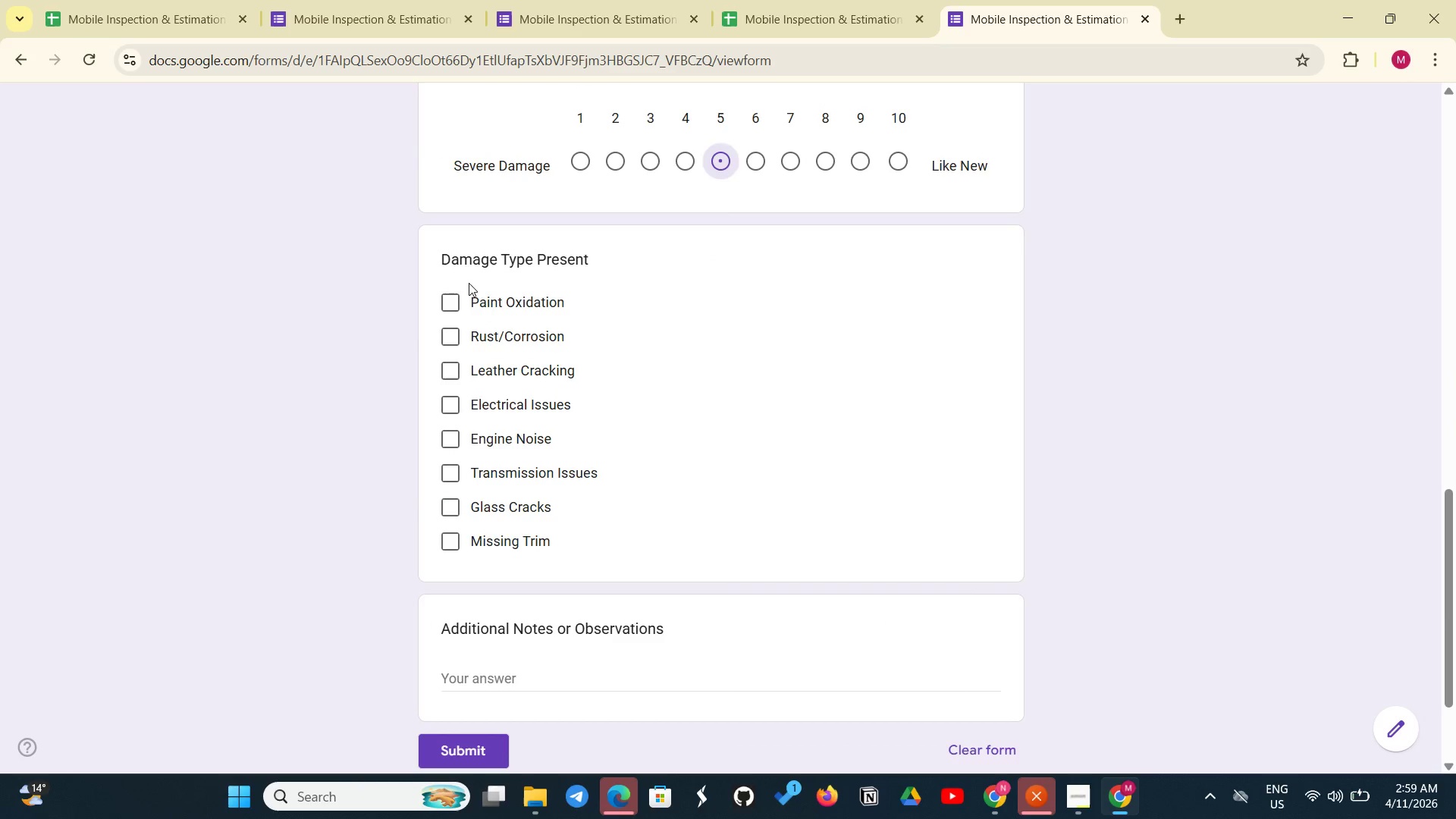 
wait(5.47)
 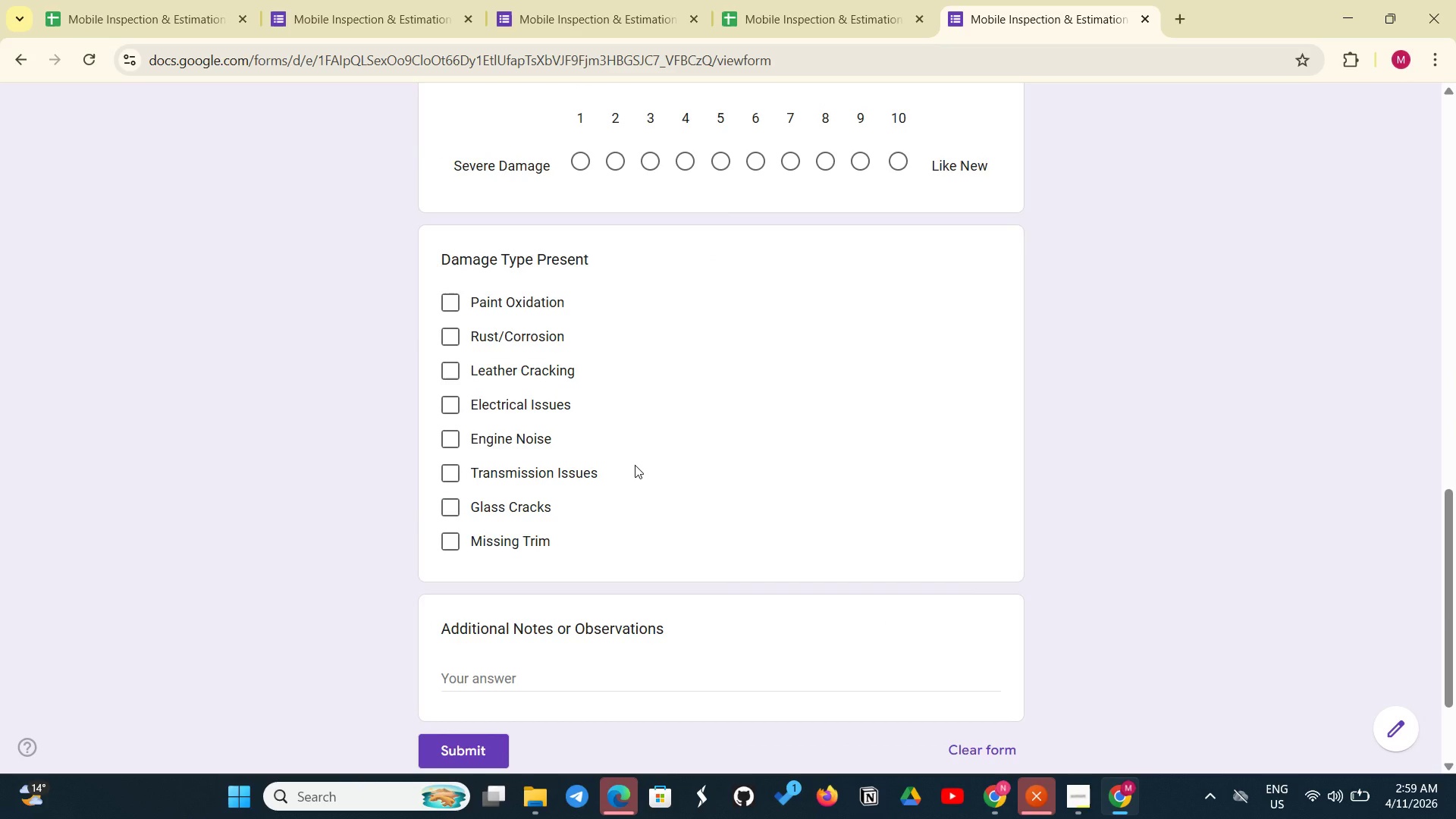 
scroll: coordinate [544, 466], scroll_direction: down, amount: 5.0
 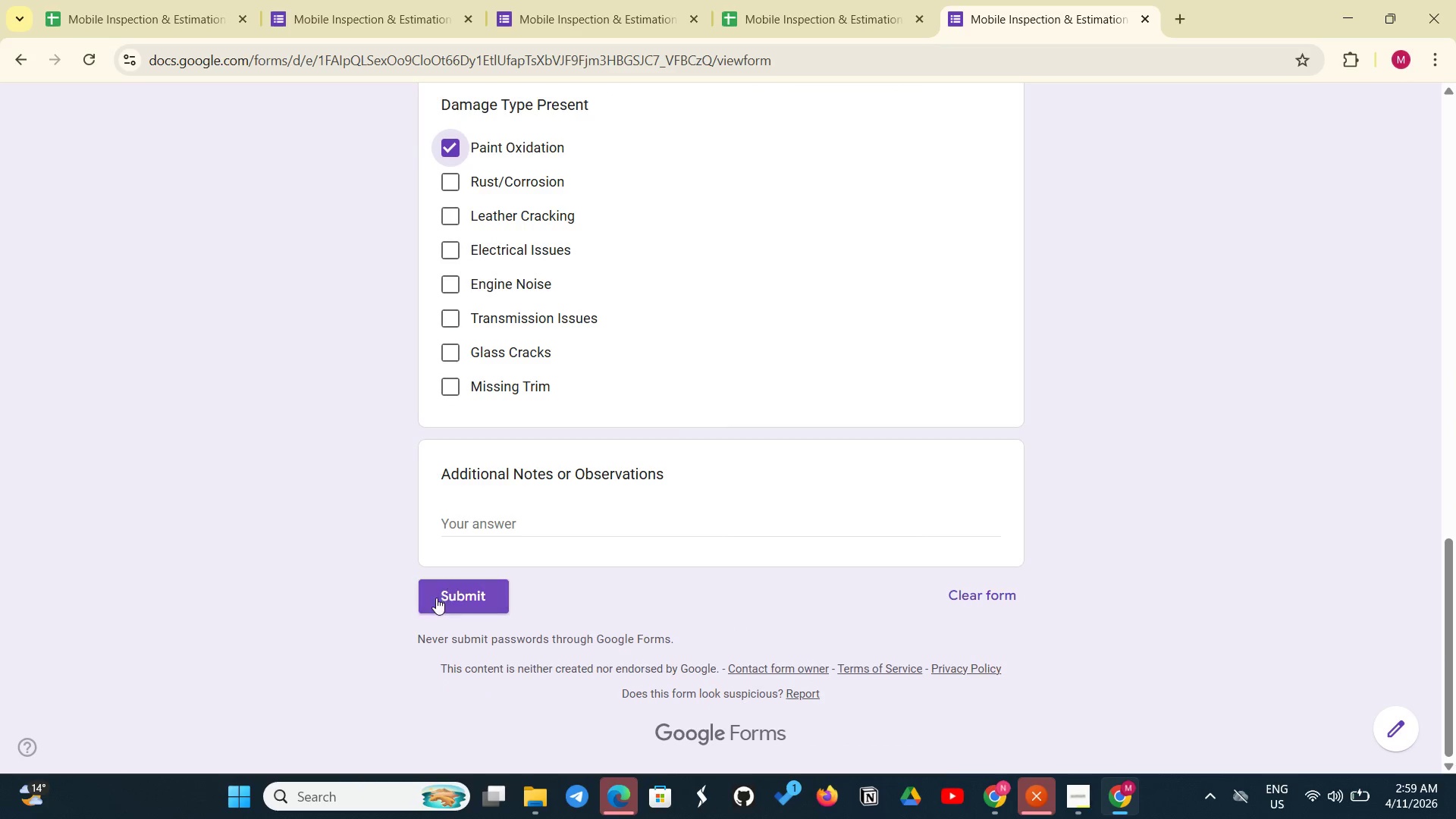 
left_click([436, 598])
 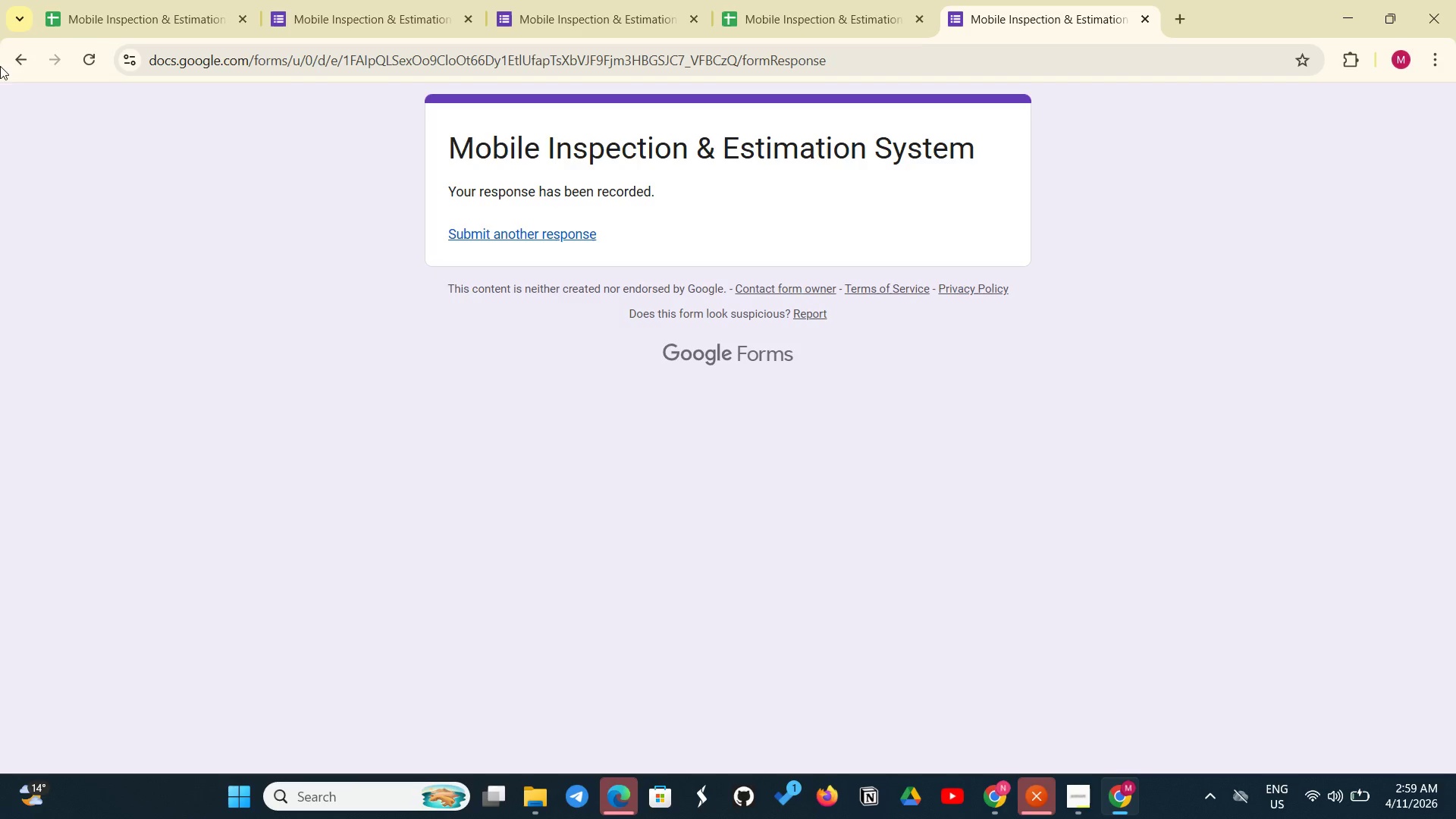 
left_click([93, 52])
 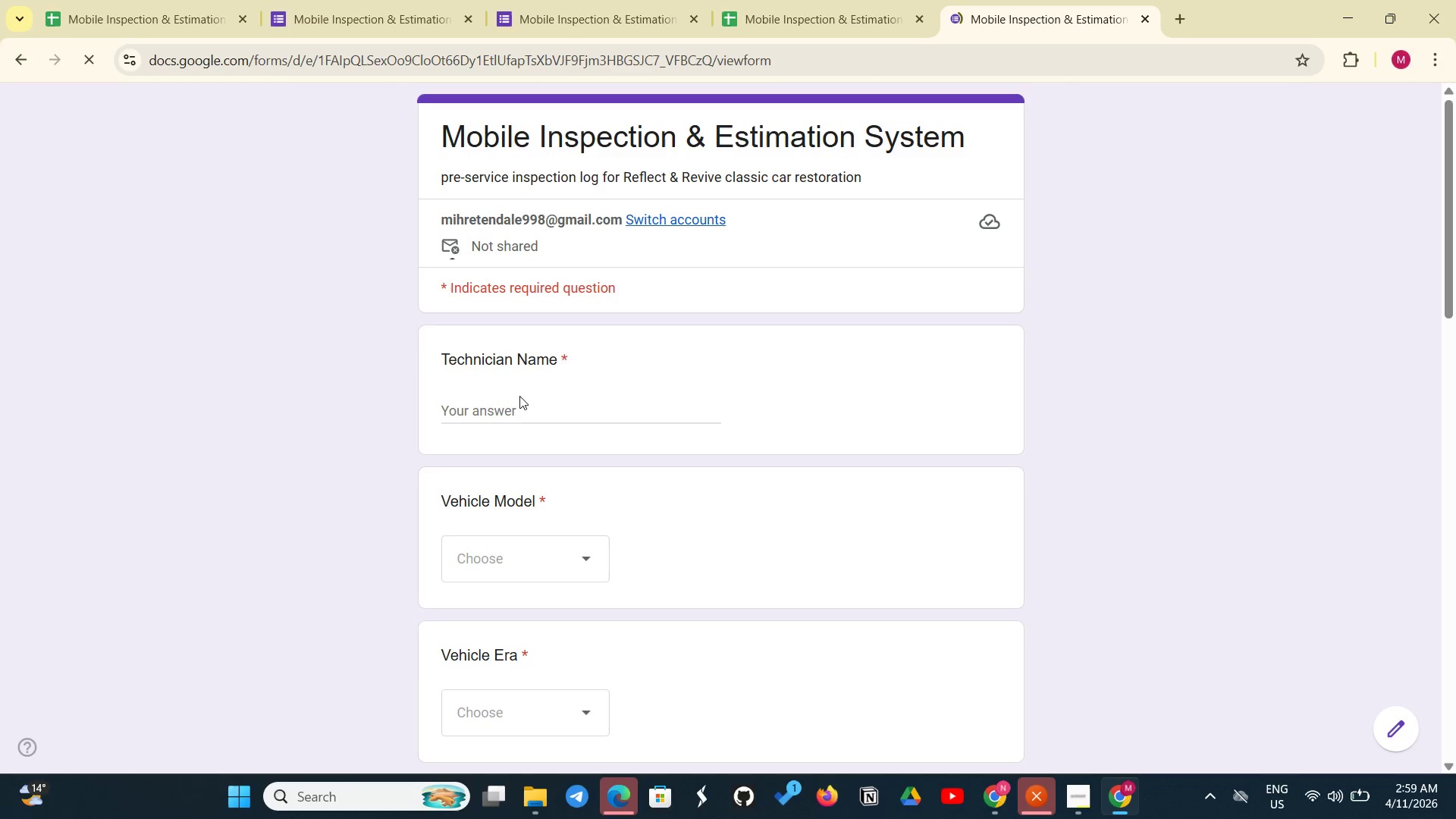 
left_click([519, 396])
 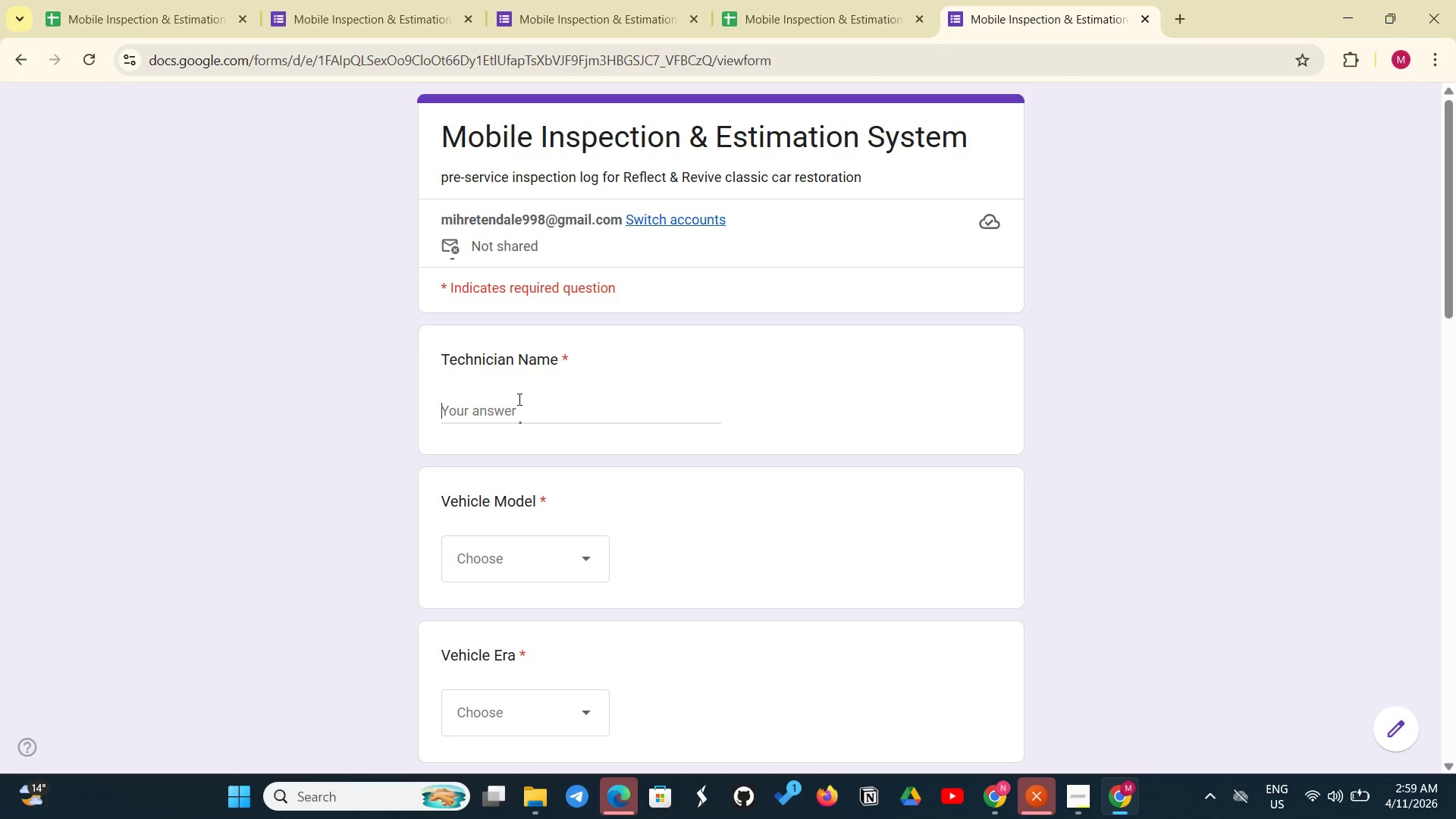 
left_click([518, 399])
 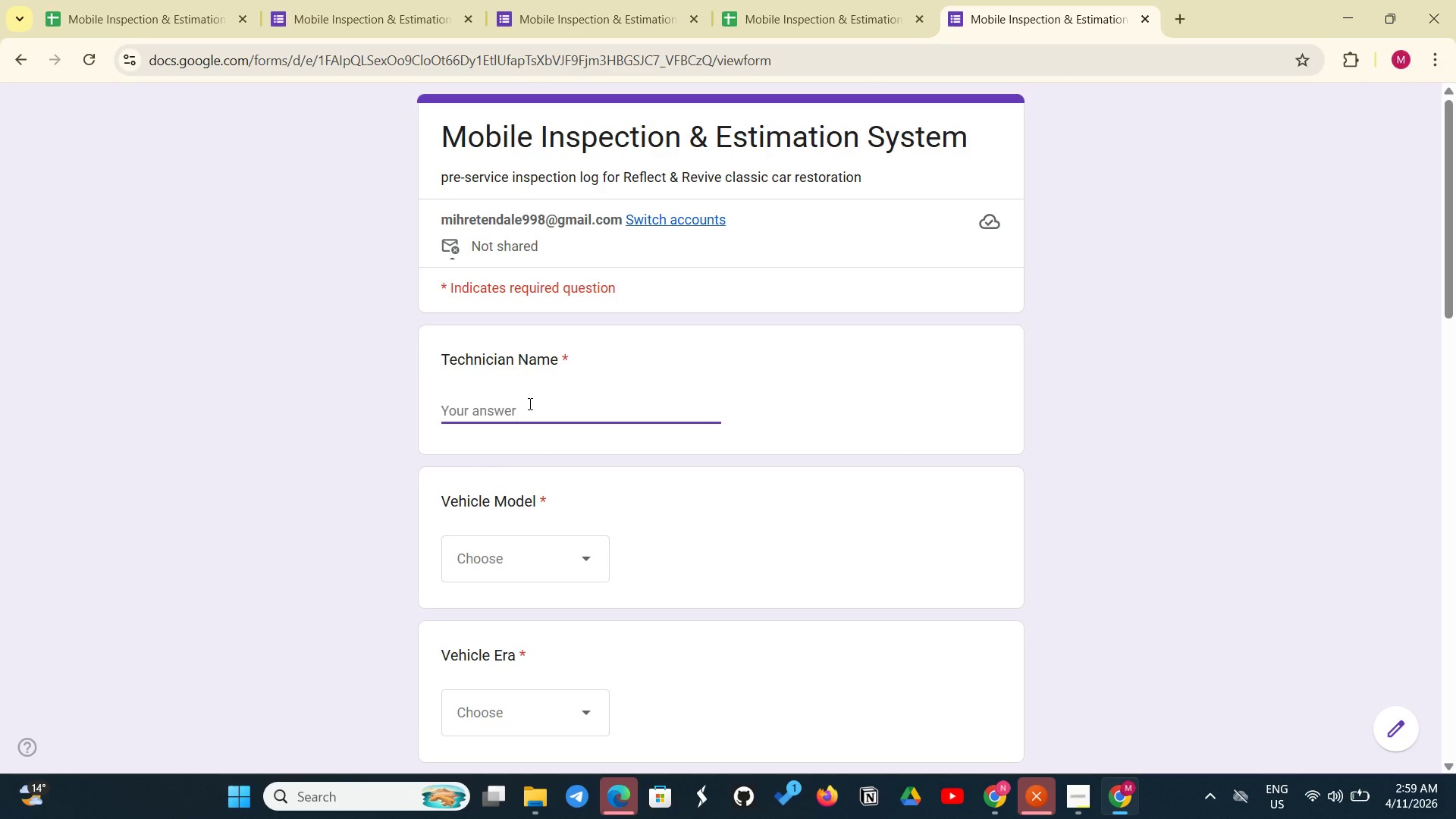 
wait(5.45)
 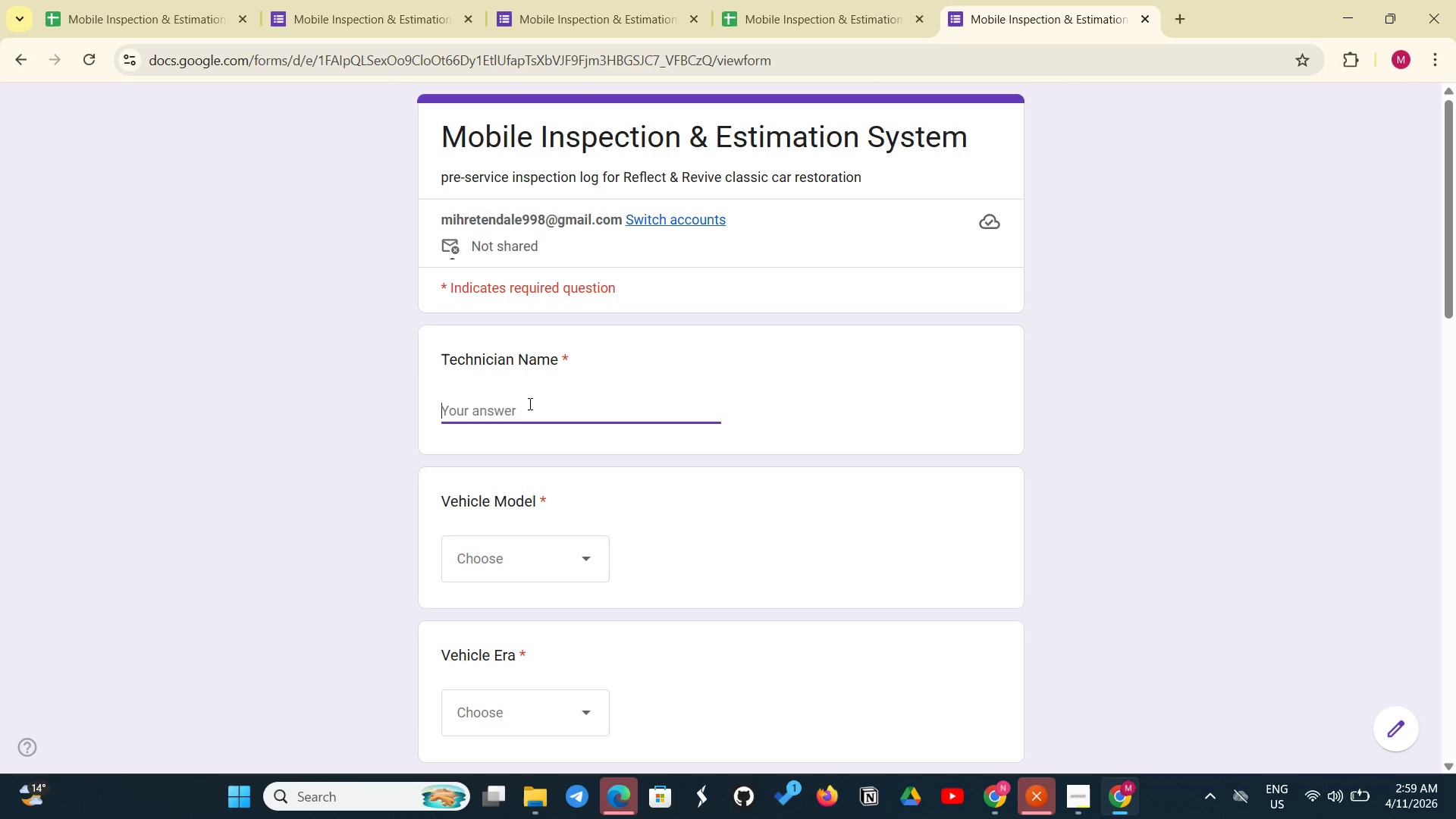 
type(David Chen )
 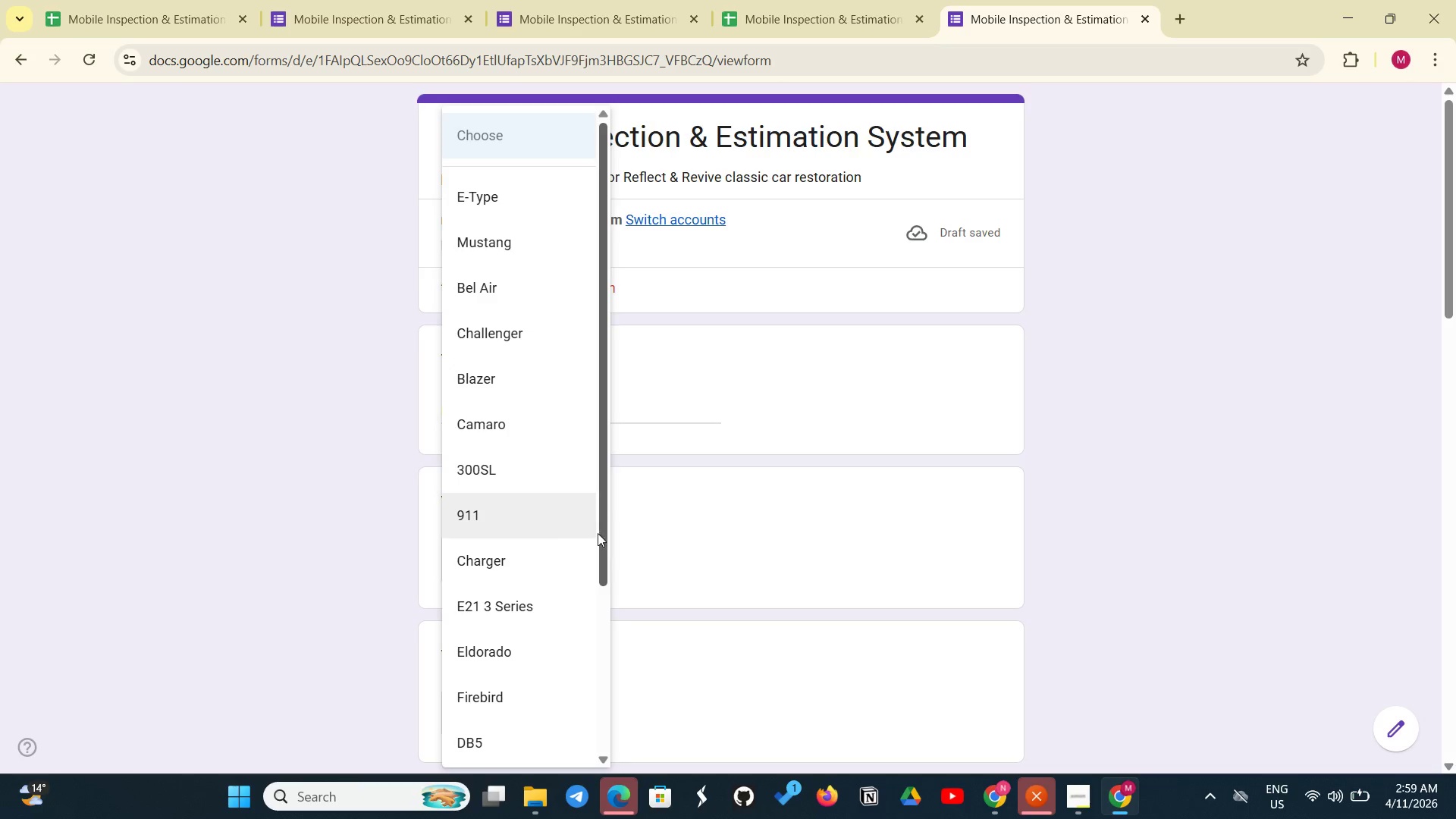 
wait(7.2)
 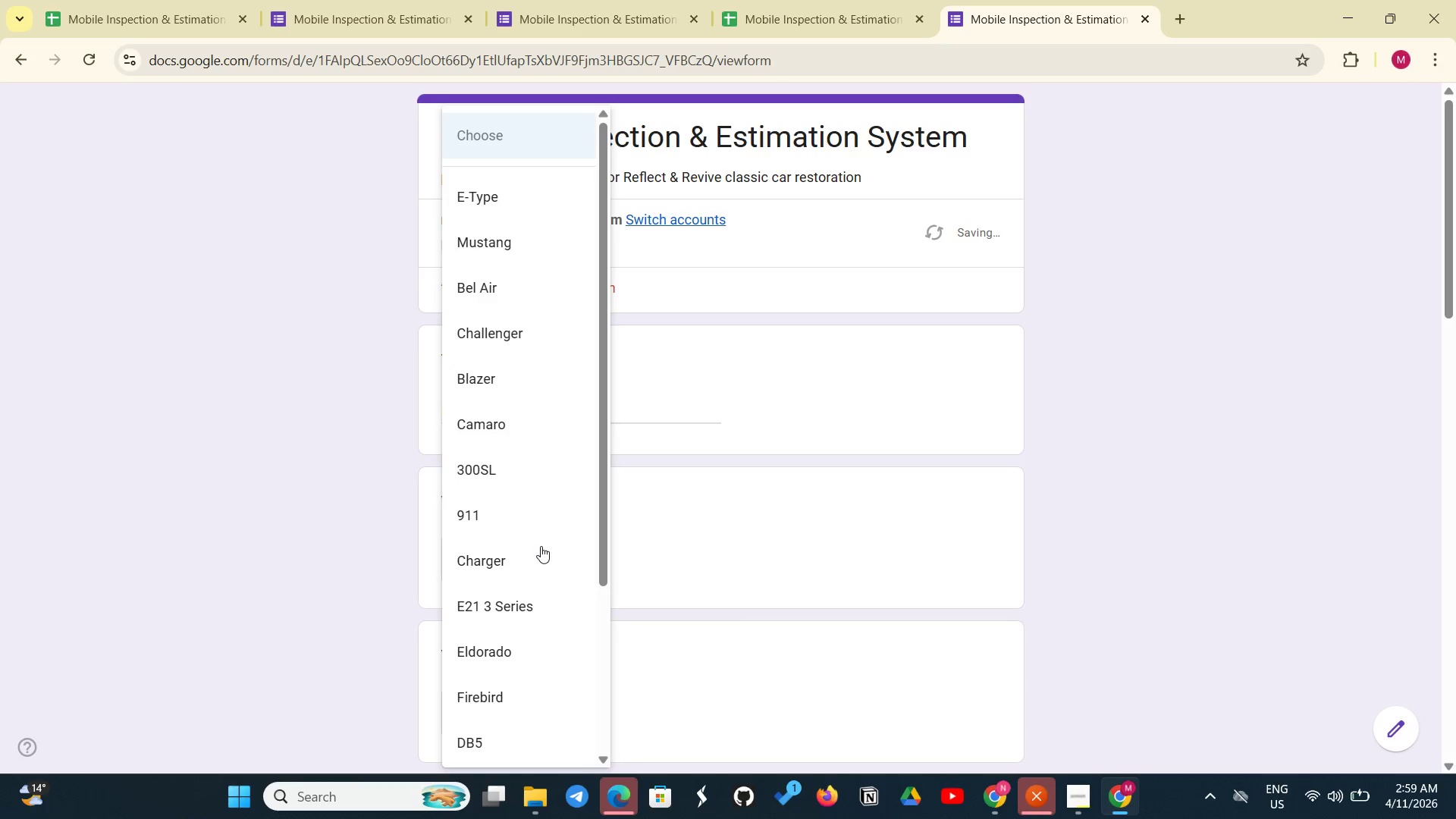 
left_click([487, 460])
 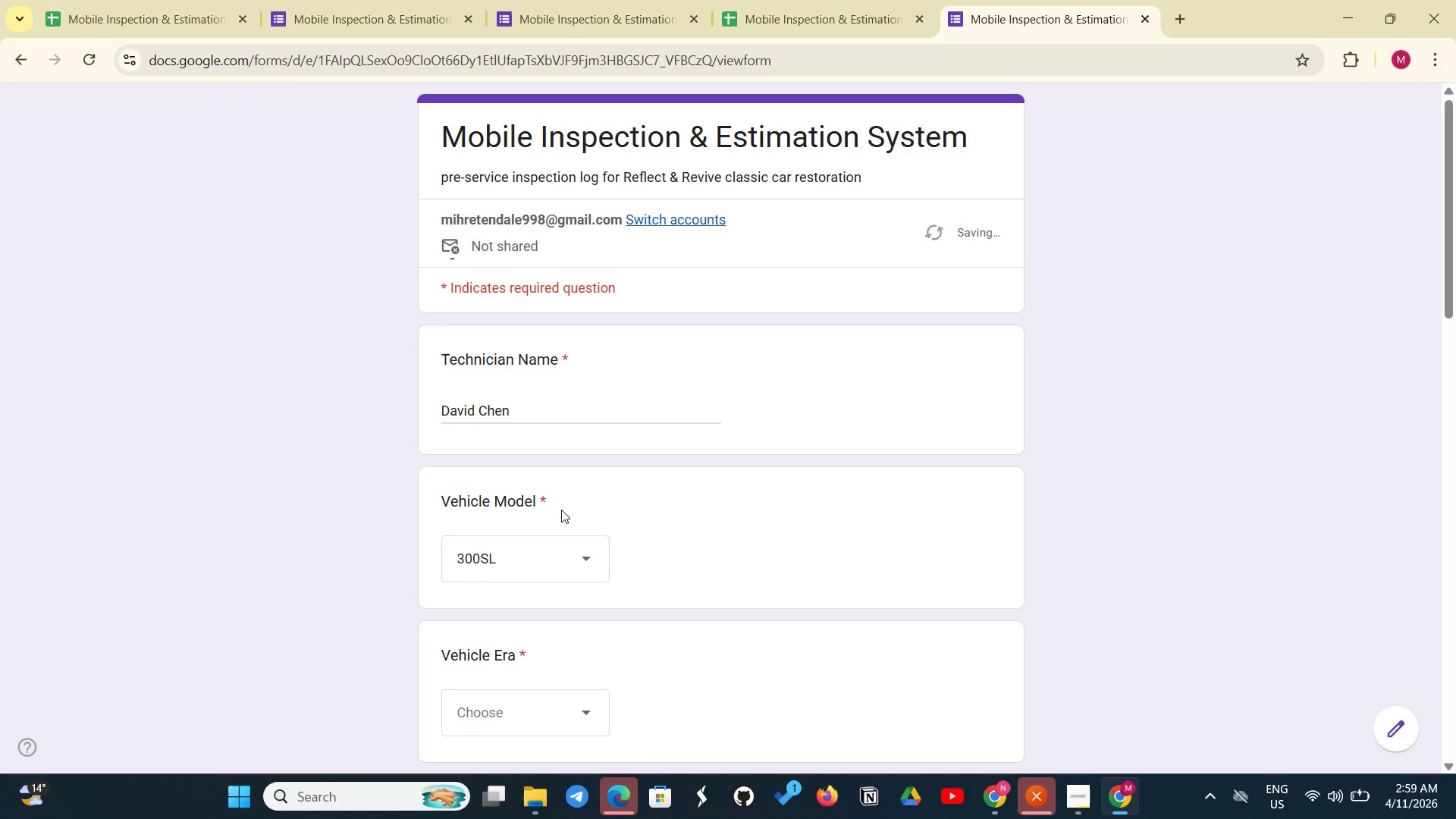 
scroll: coordinate [560, 514], scroll_direction: down, amount: 3.0
 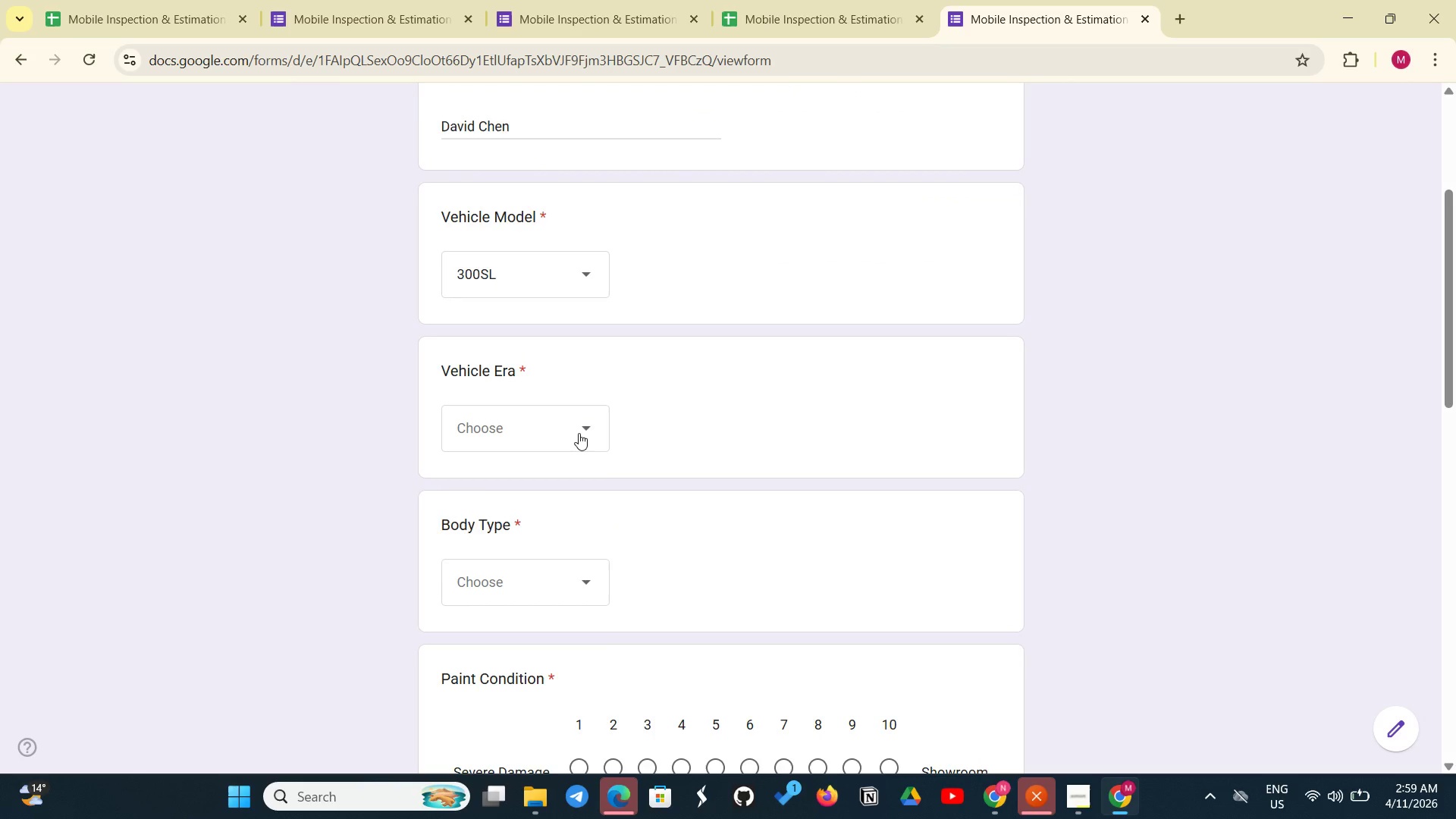 
left_click([579, 433])
 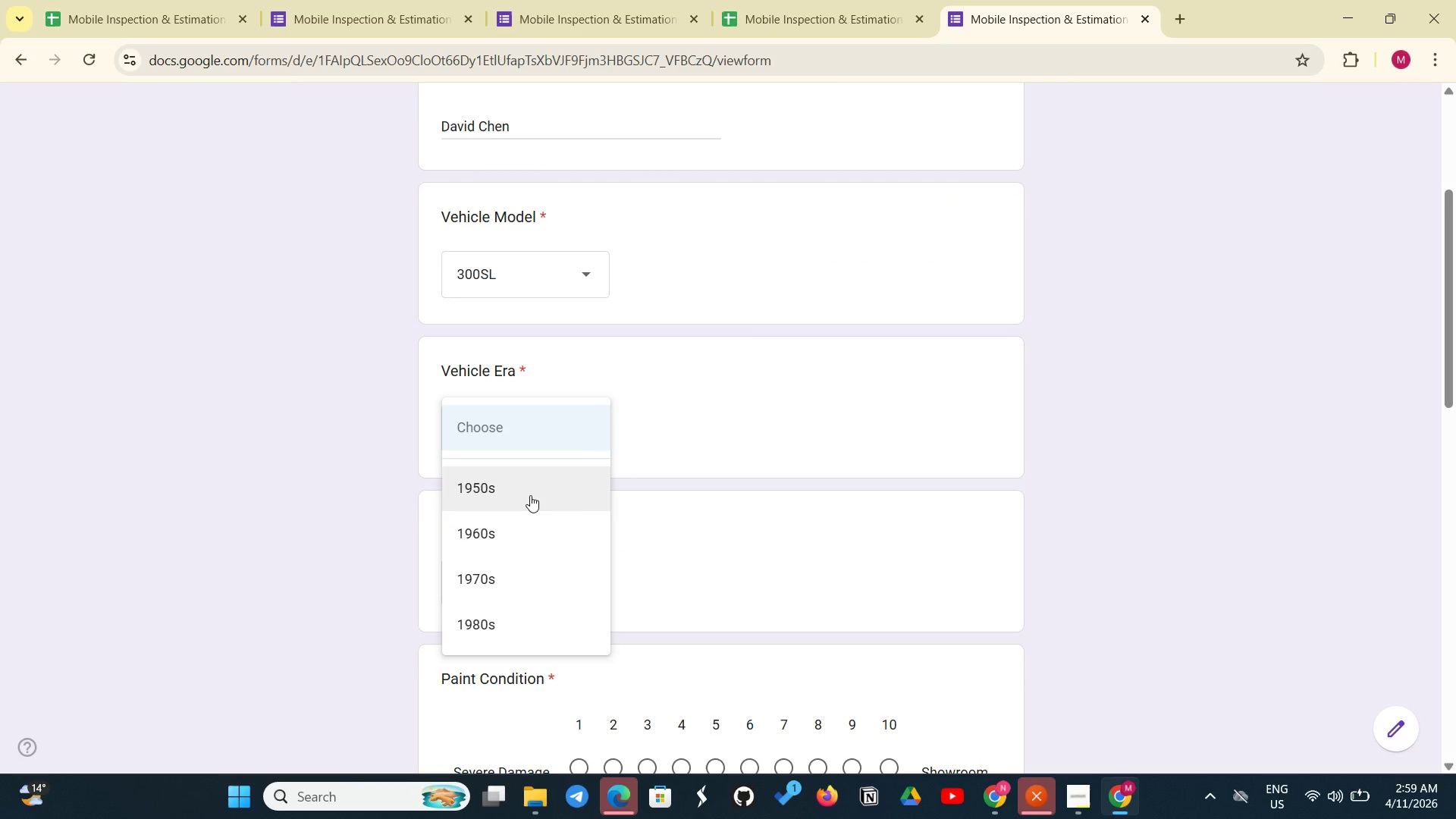 
left_click([530, 495])
 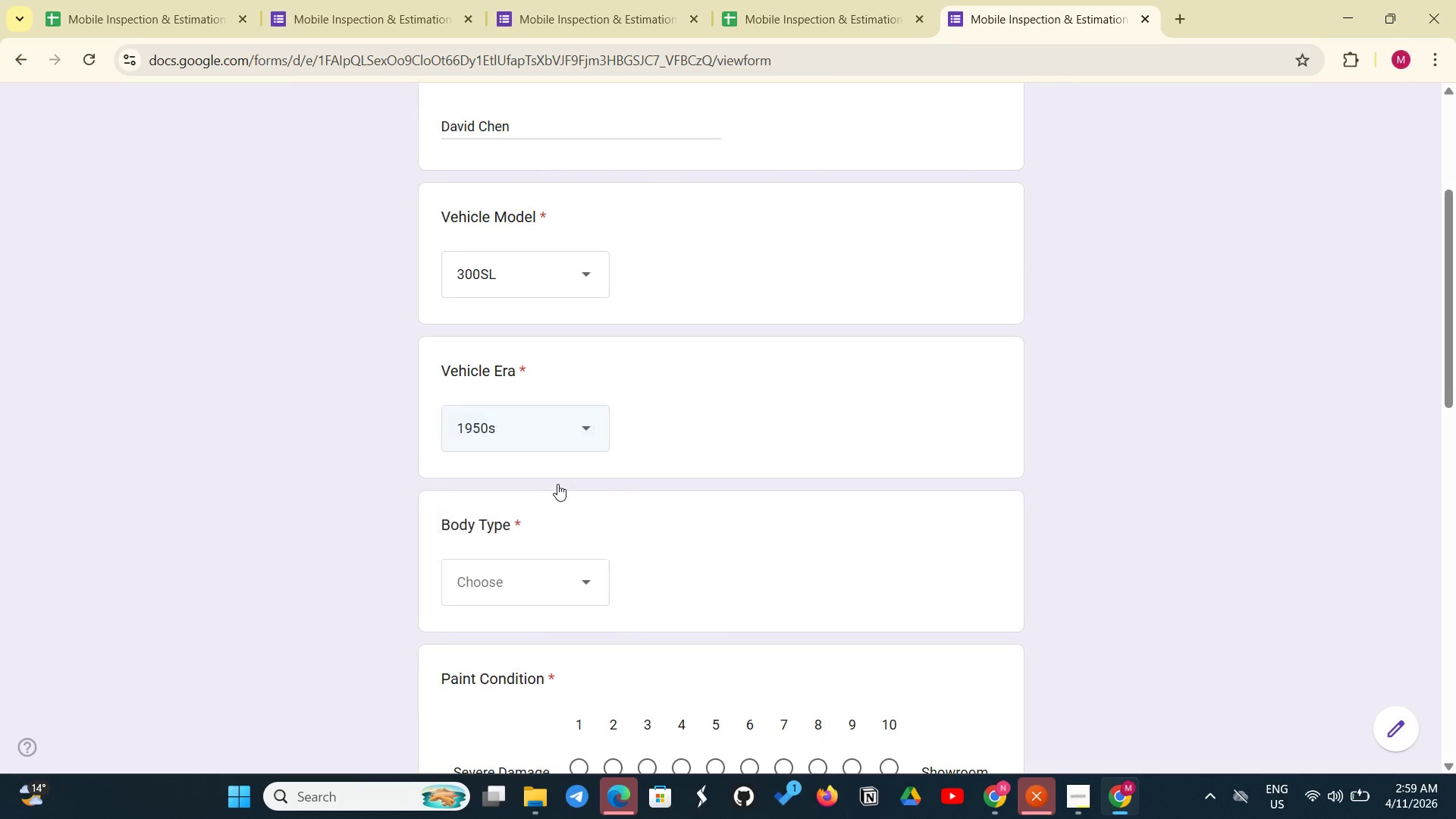 
scroll: coordinate [557, 484], scroll_direction: down, amount: 4.0
 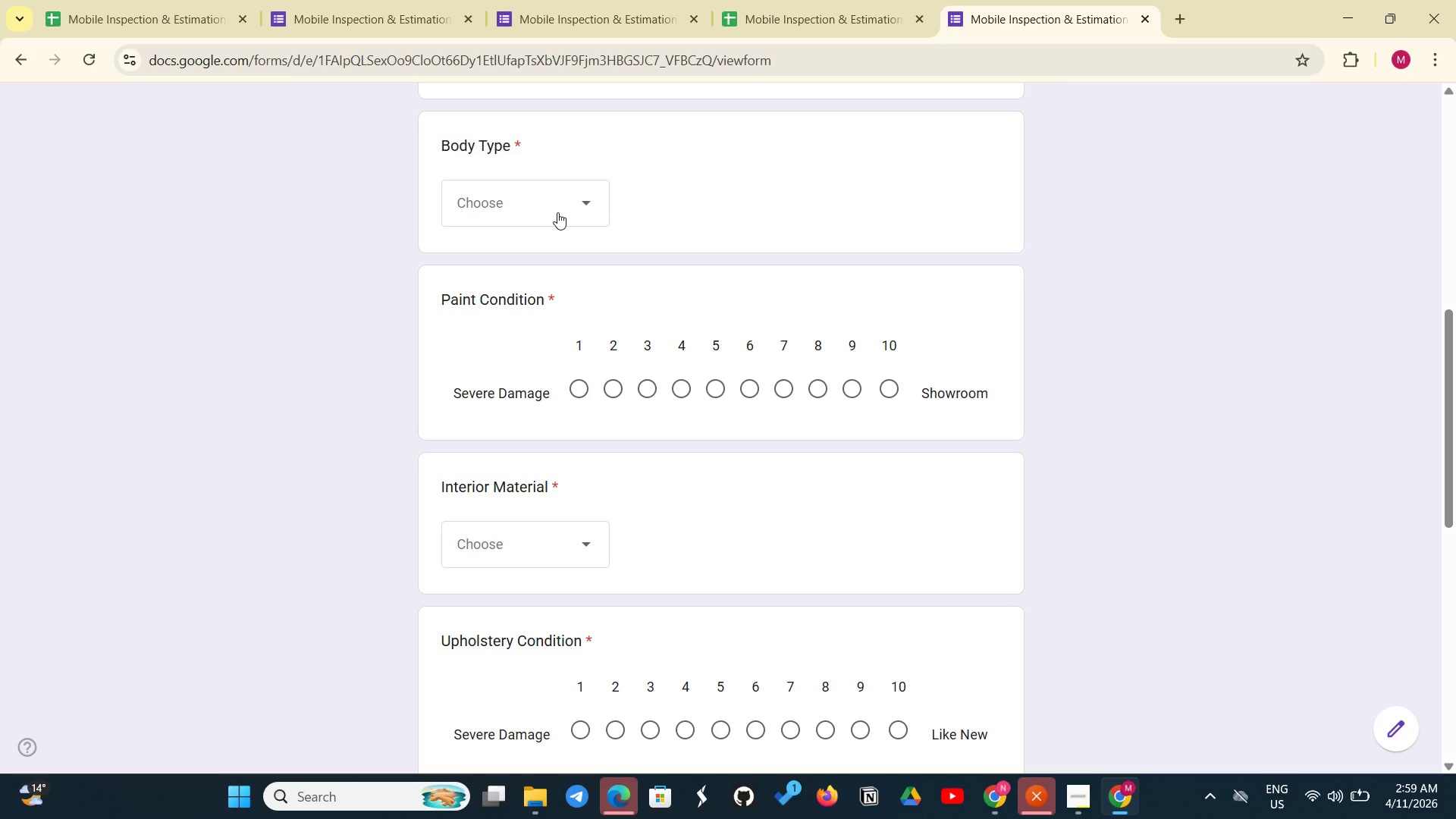 
left_click([557, 212])
 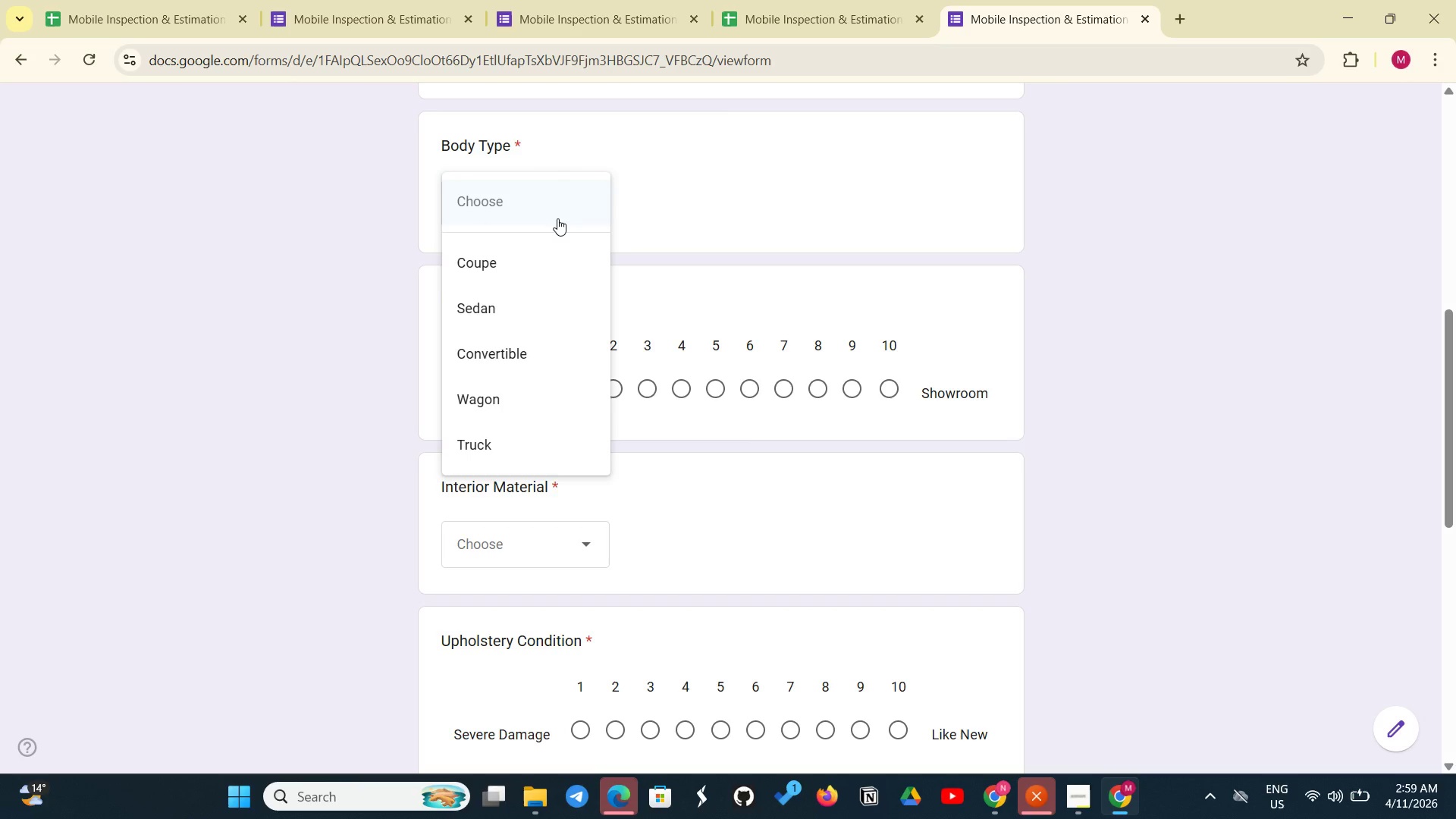 
left_click([528, 265])
 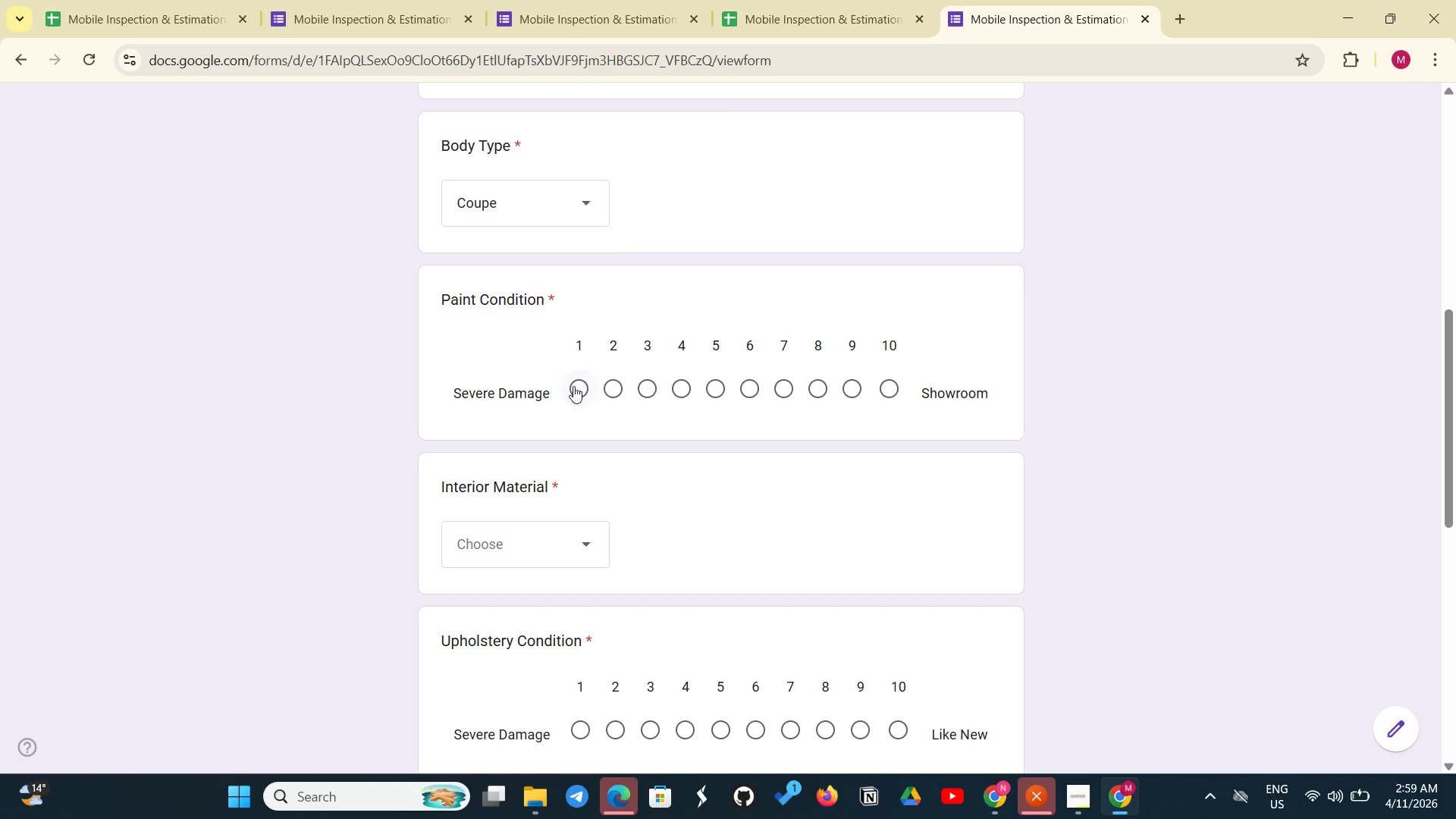 
left_click([574, 385])
 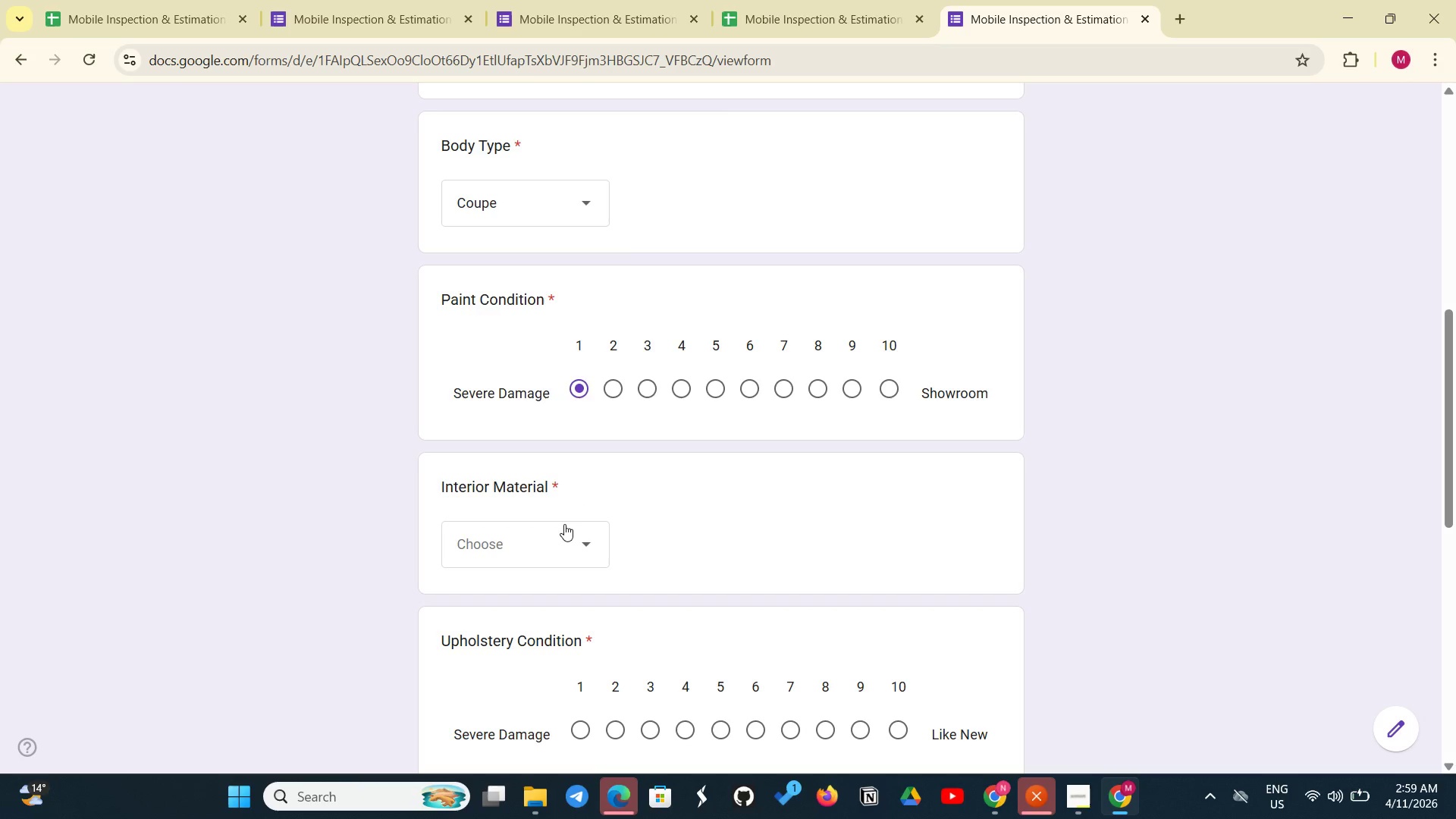 
left_click([564, 524])
 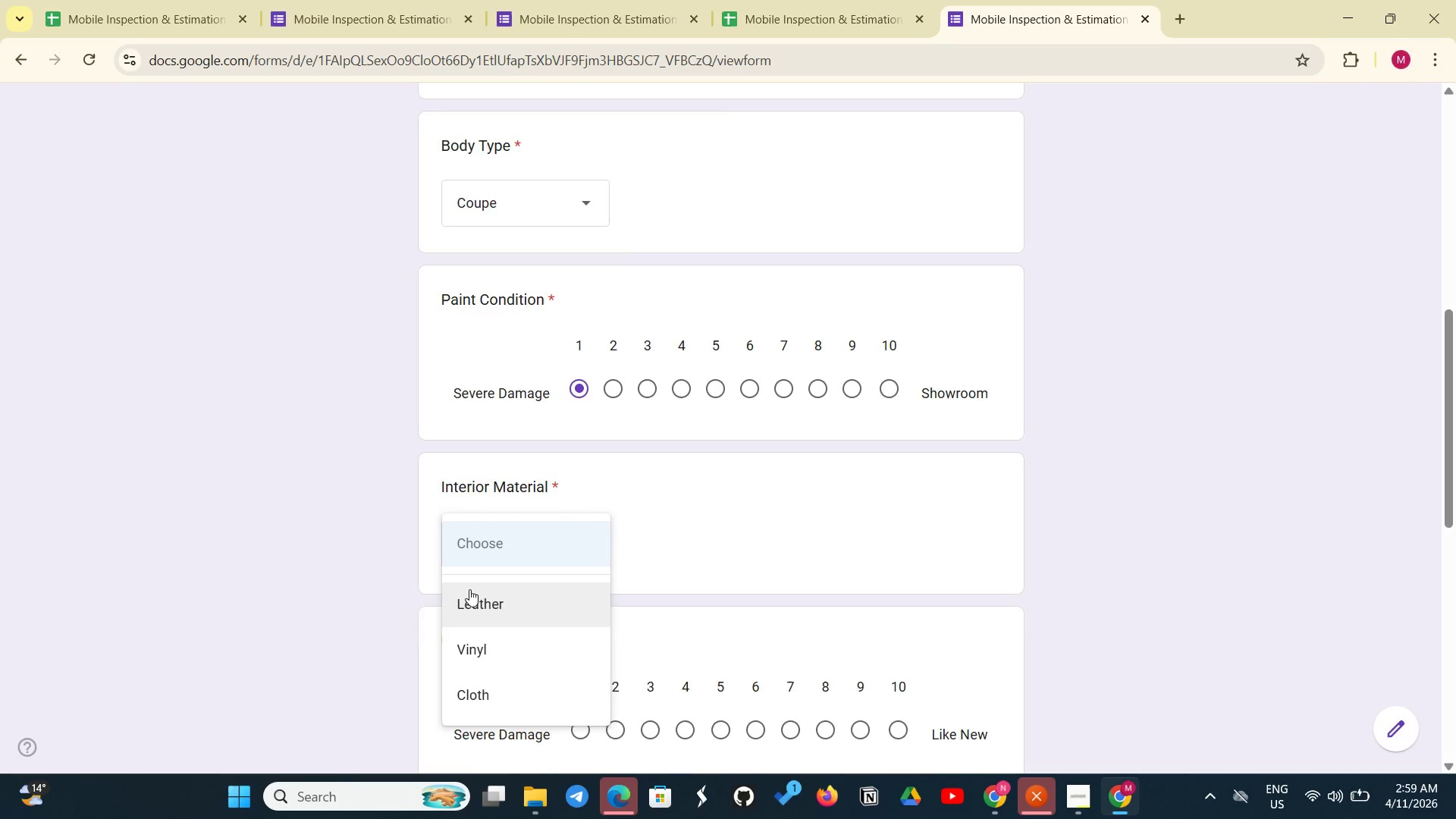 
left_click([469, 589])
 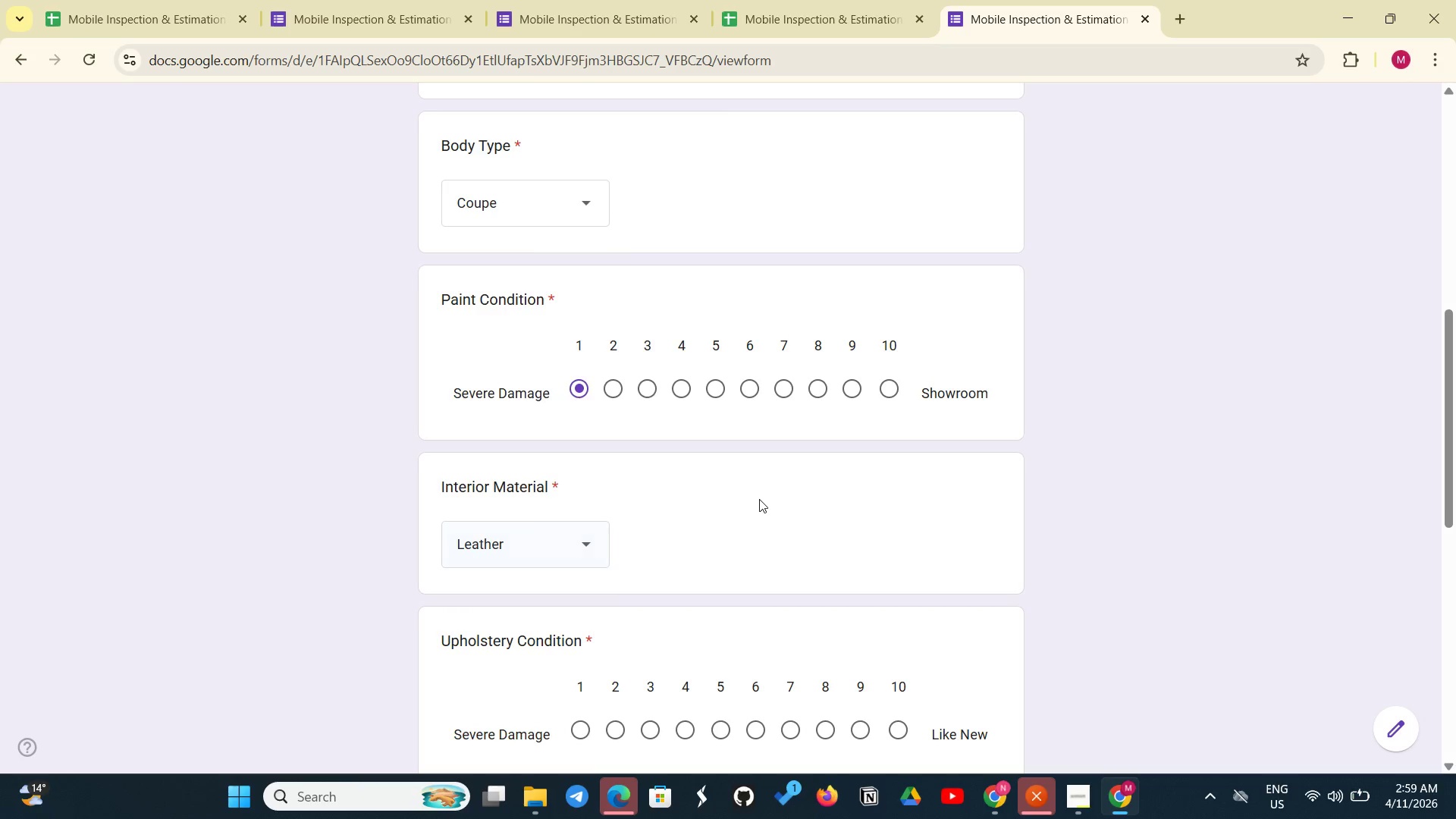 
scroll: coordinate [761, 500], scroll_direction: down, amount: 3.0
 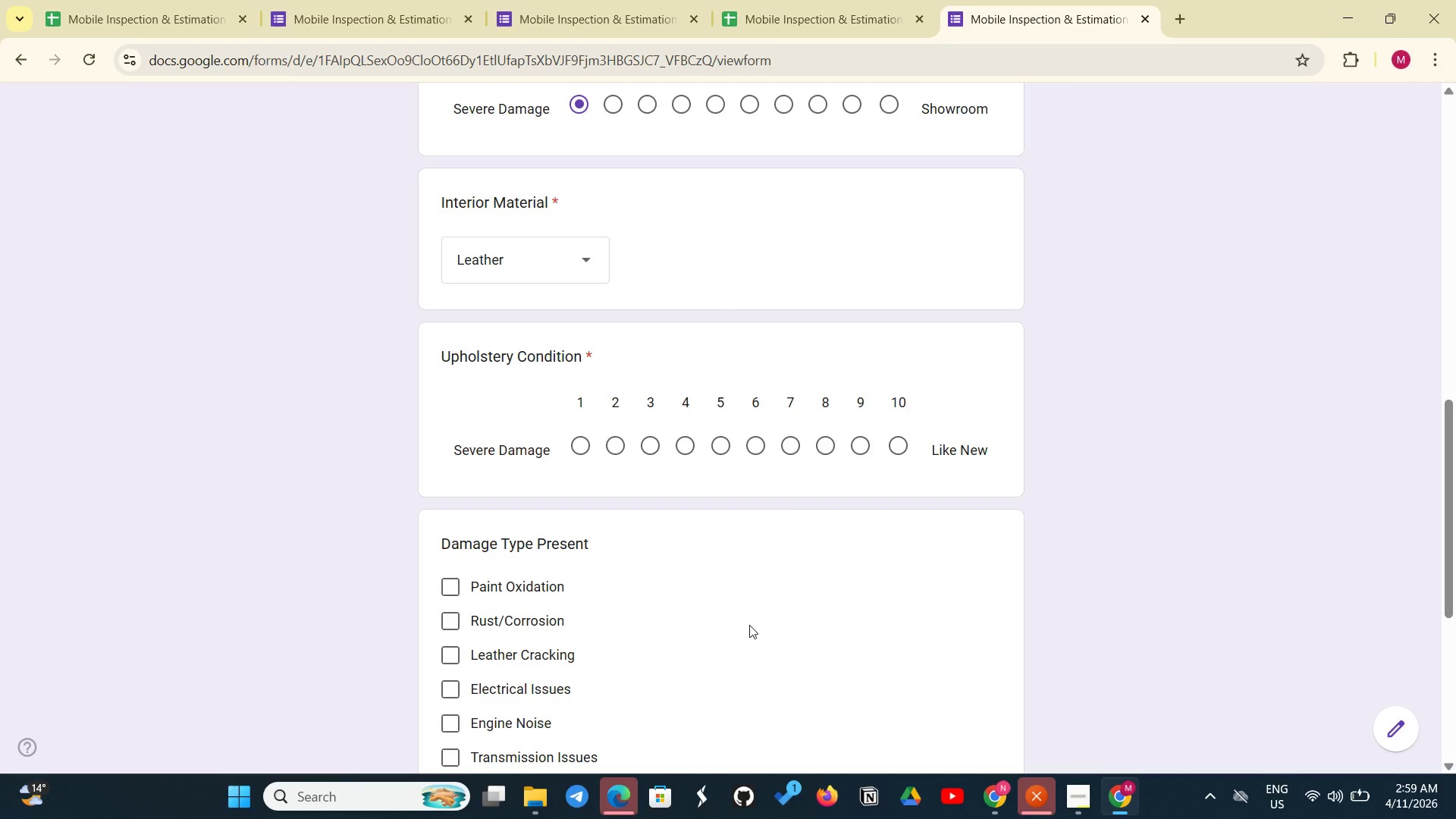 
wait(5.14)
 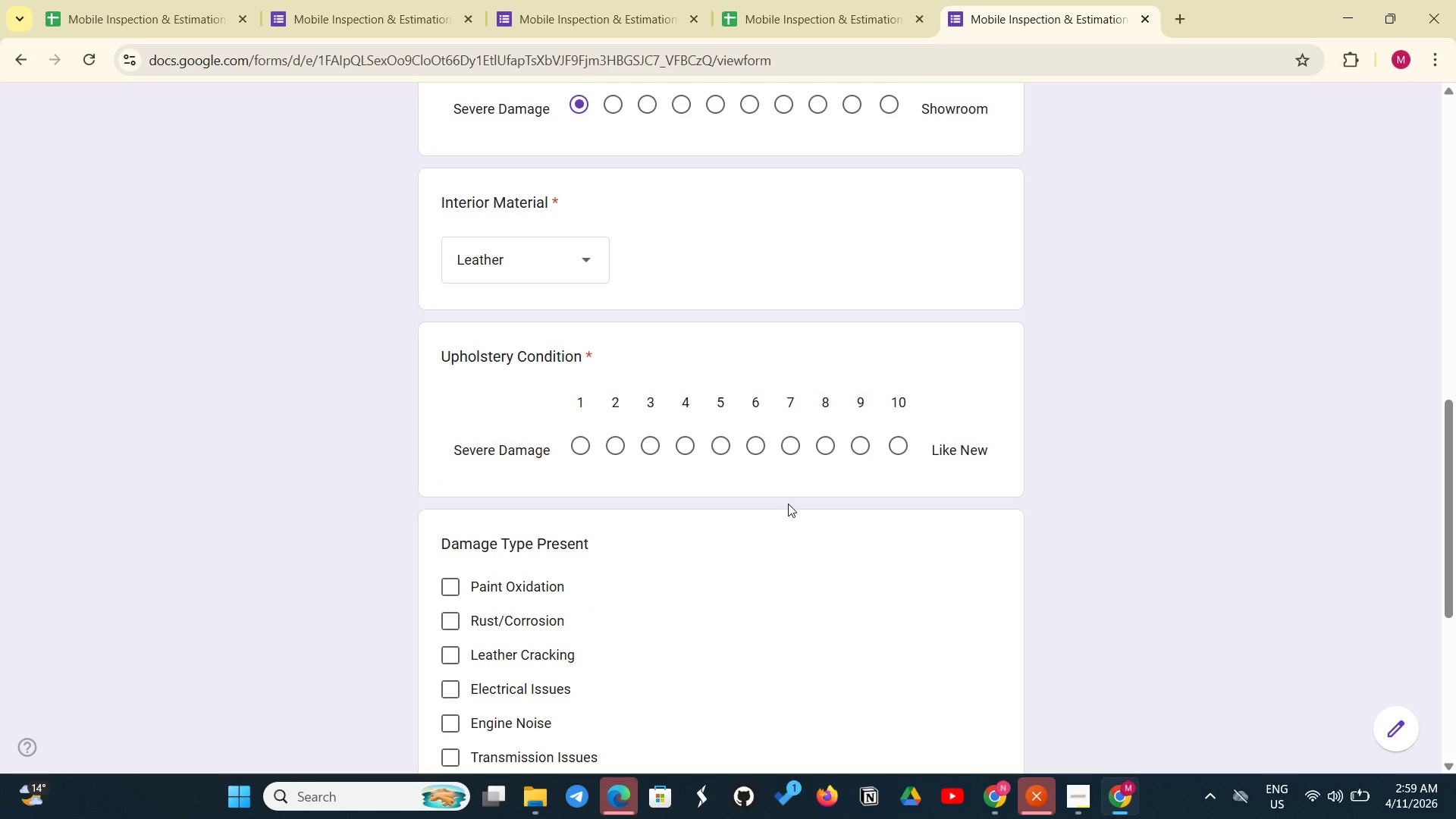 
left_click([618, 461])
 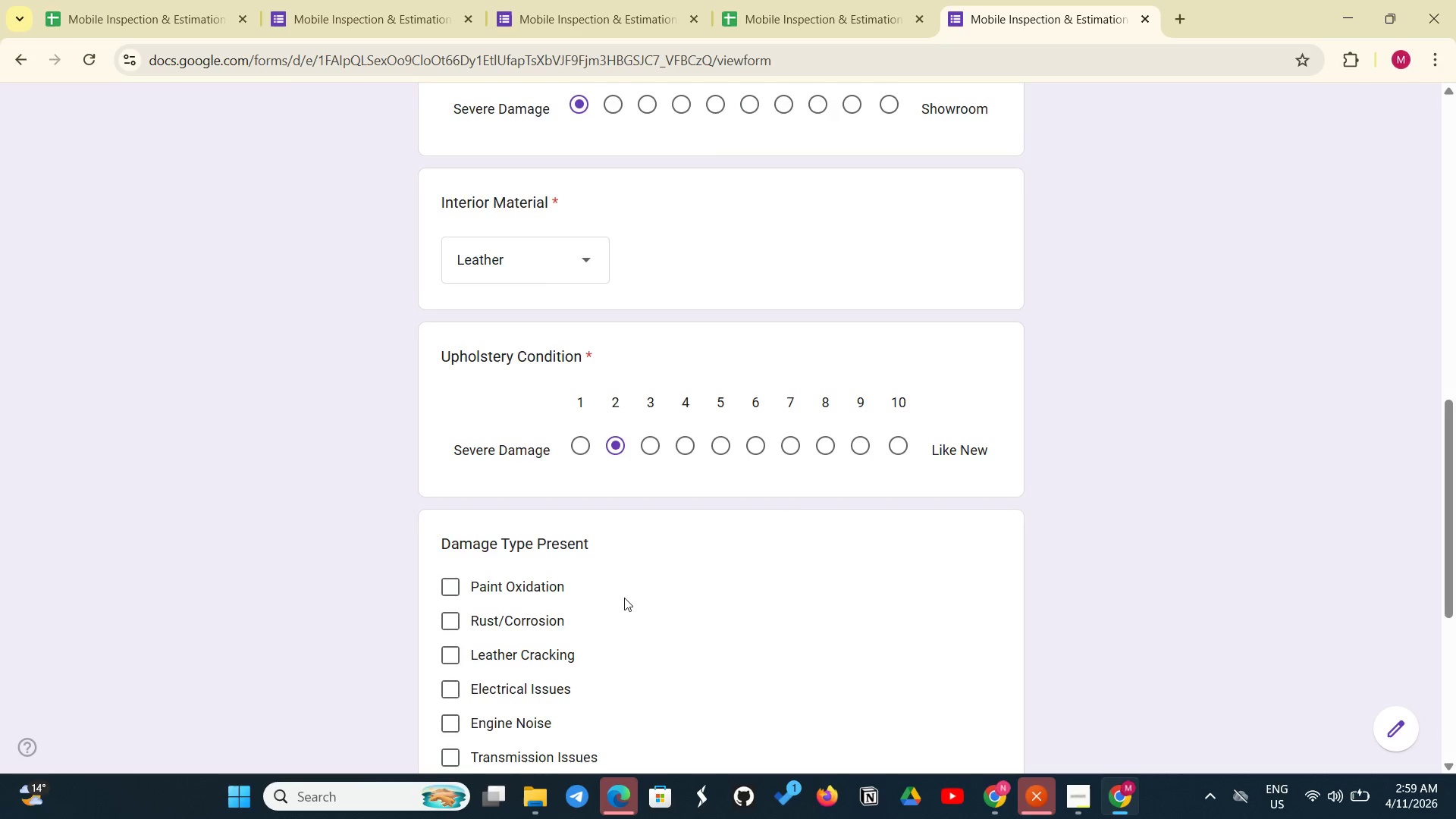 
scroll: coordinate [624, 598], scroll_direction: down, amount: 2.0
 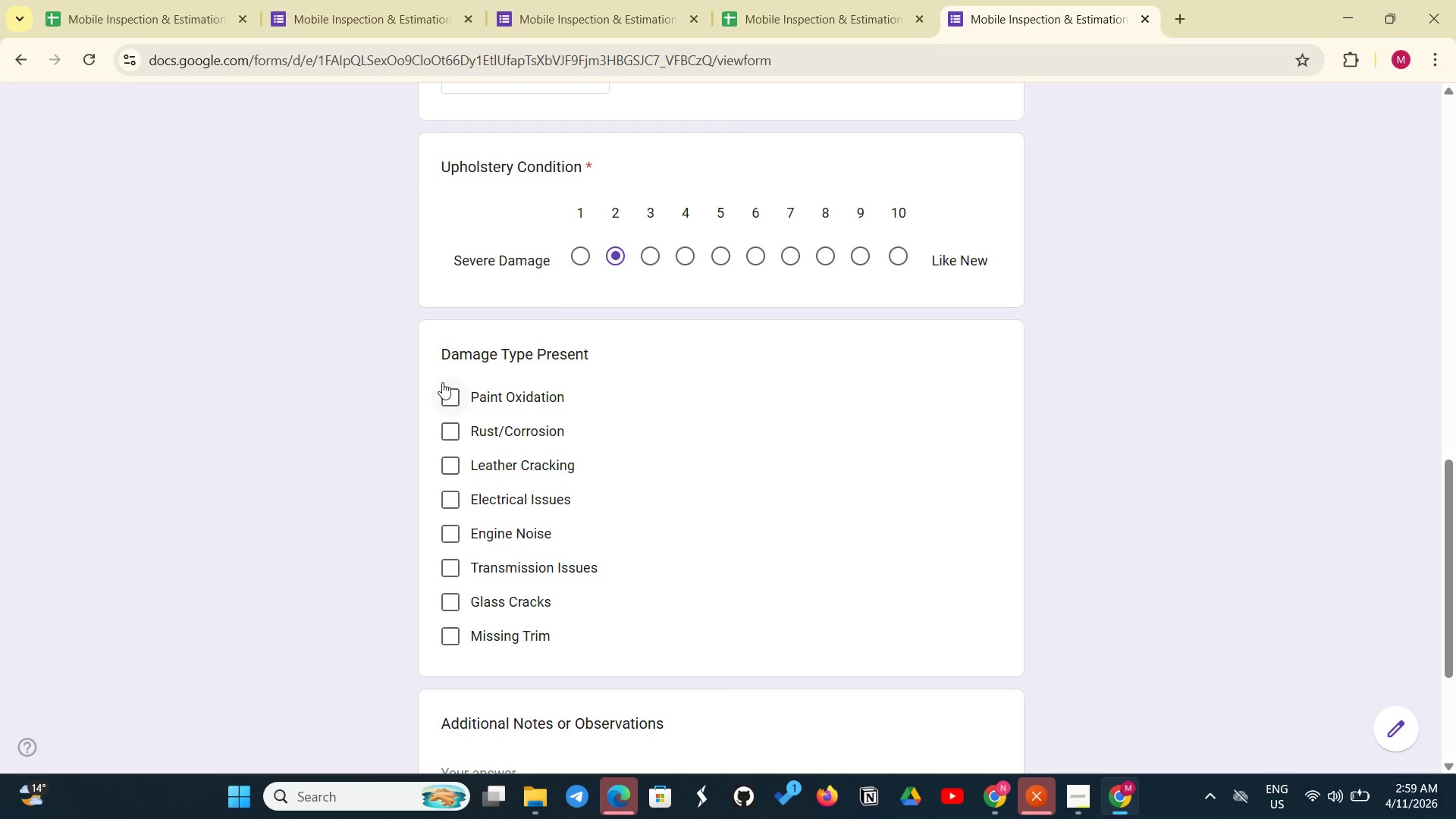 
left_click([445, 429])
 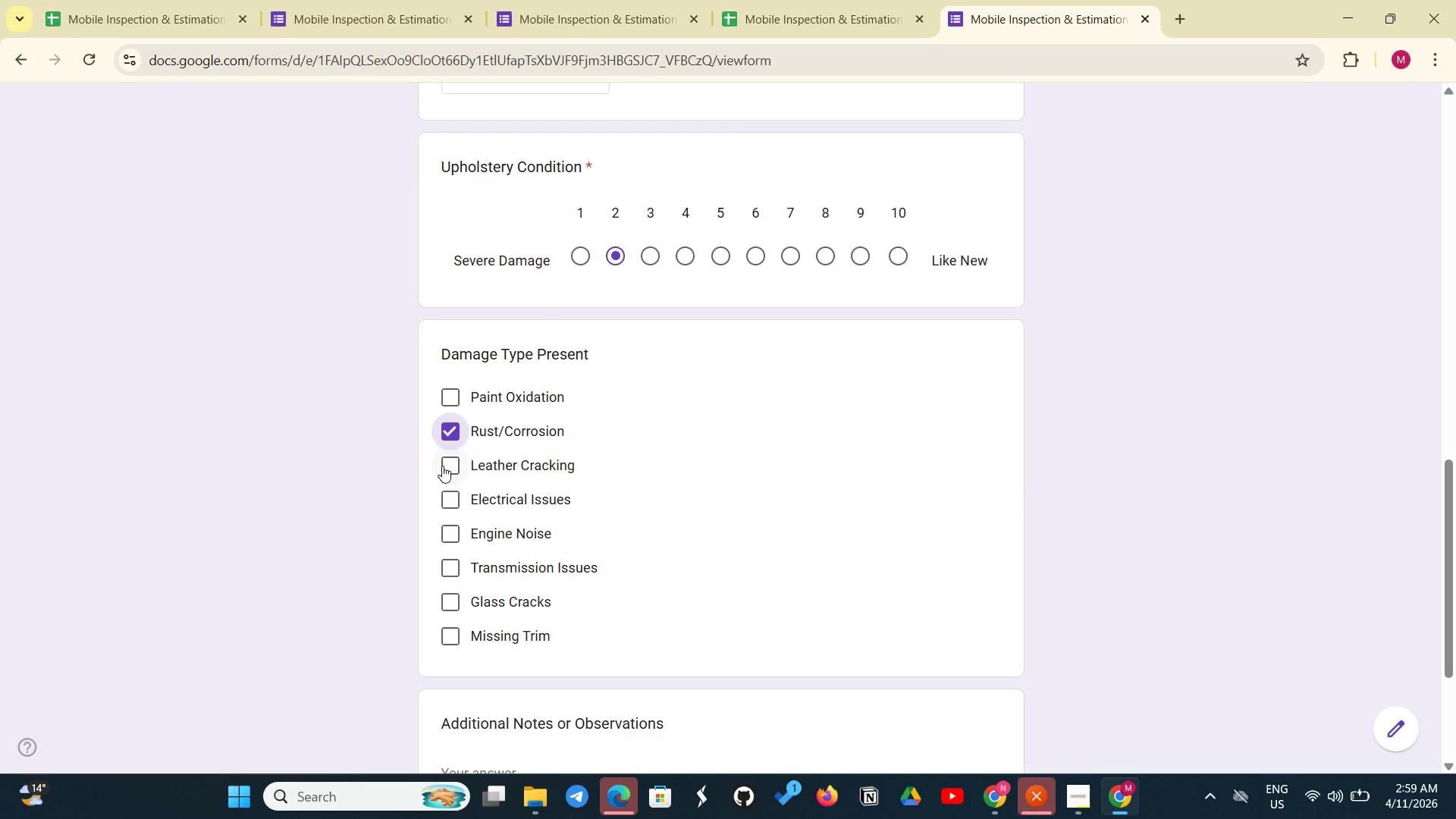 
left_click([442, 466])
 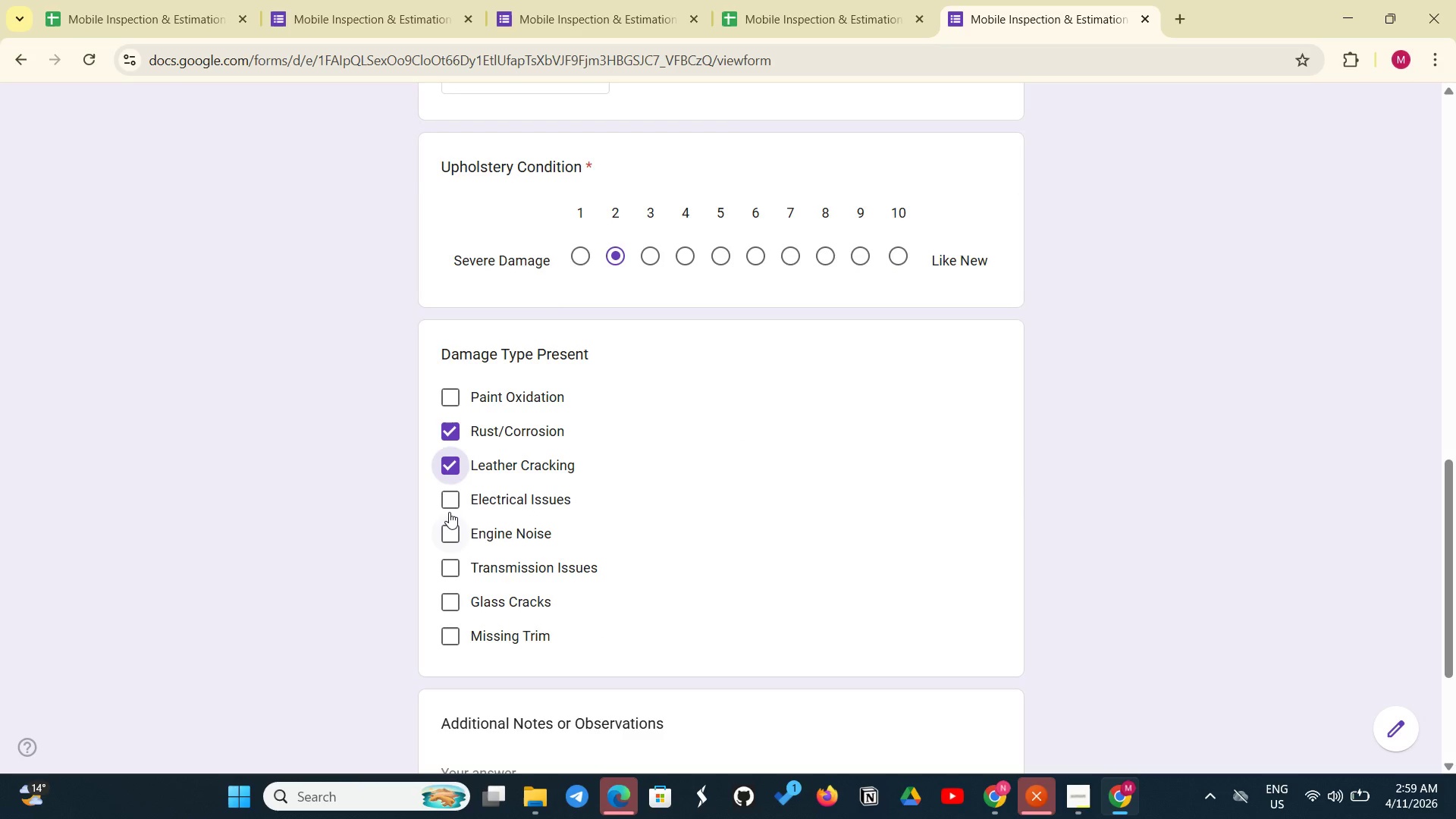 
left_click([450, 500])
 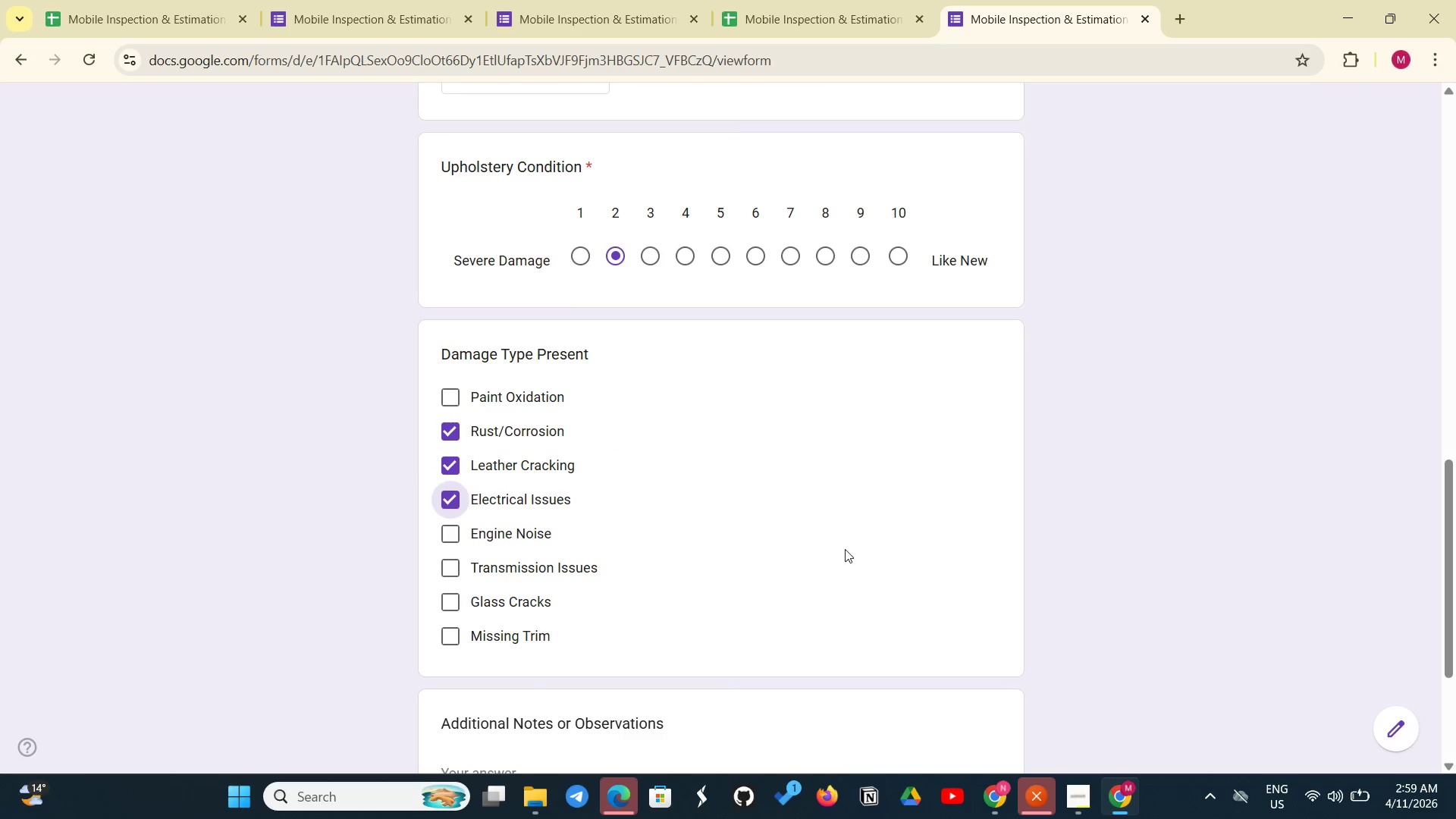 
scroll: coordinate [838, 588], scroll_direction: down, amount: 3.0
 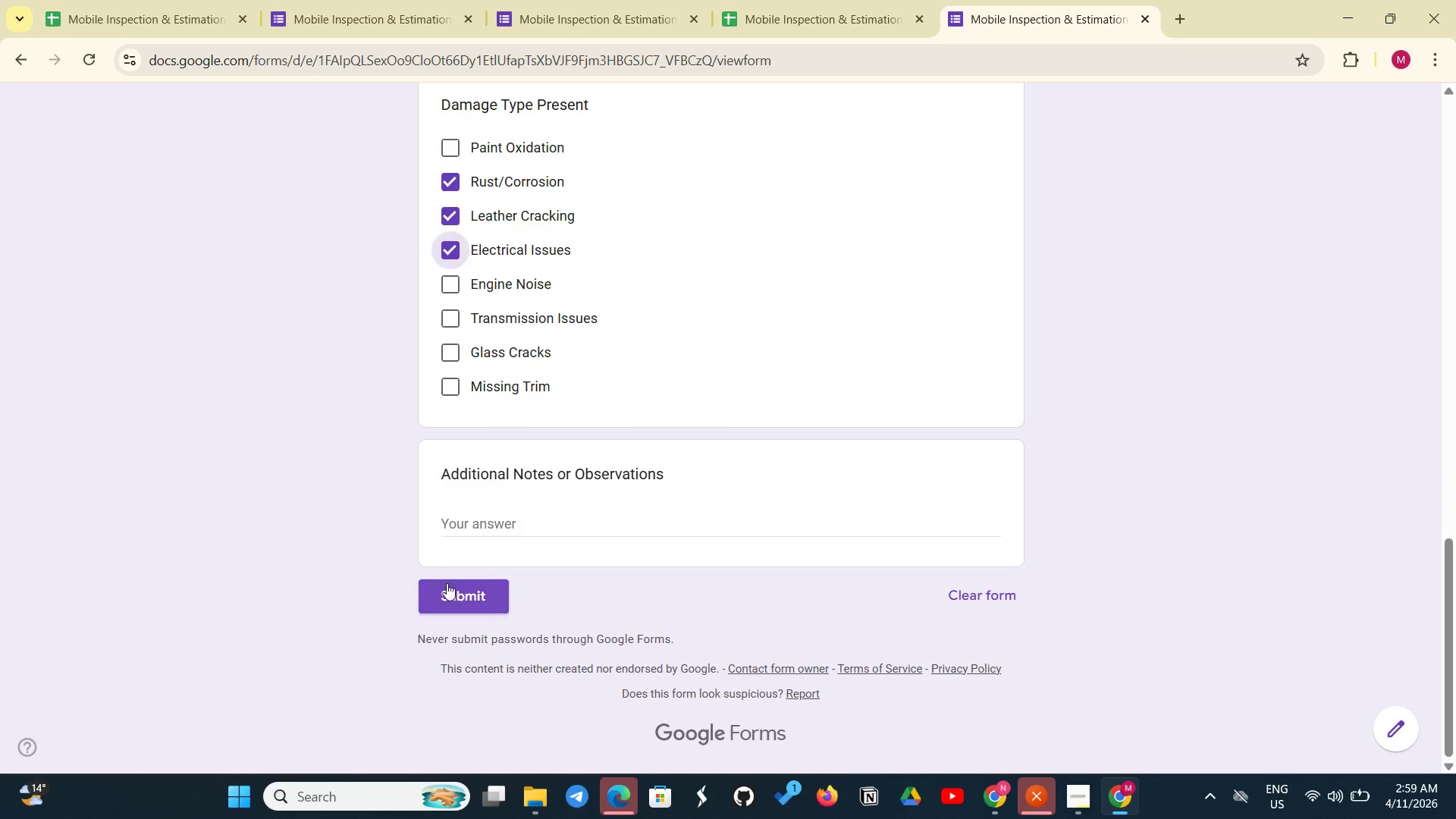 
left_click([447, 583])
 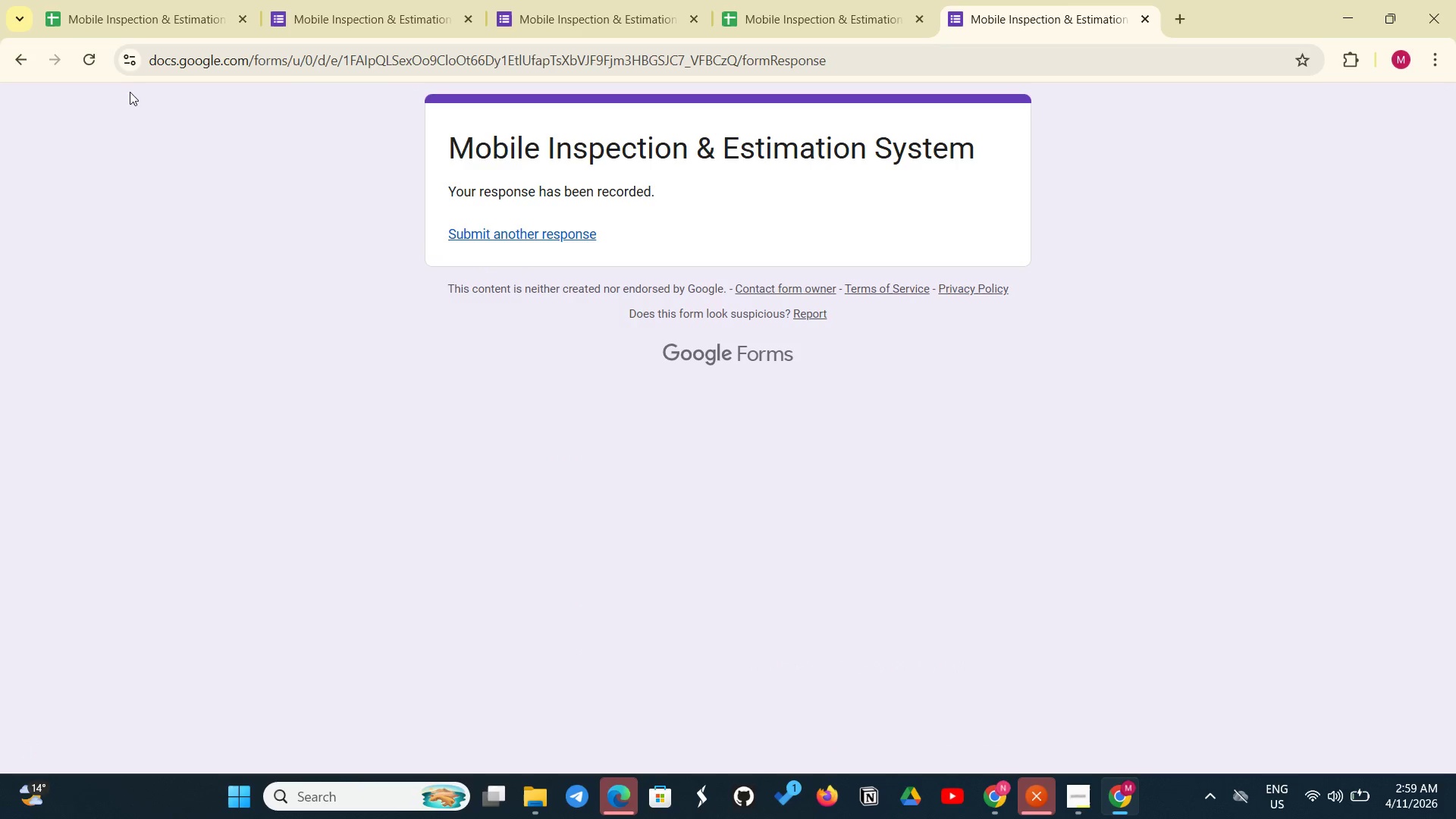 
left_click([83, 58])
 